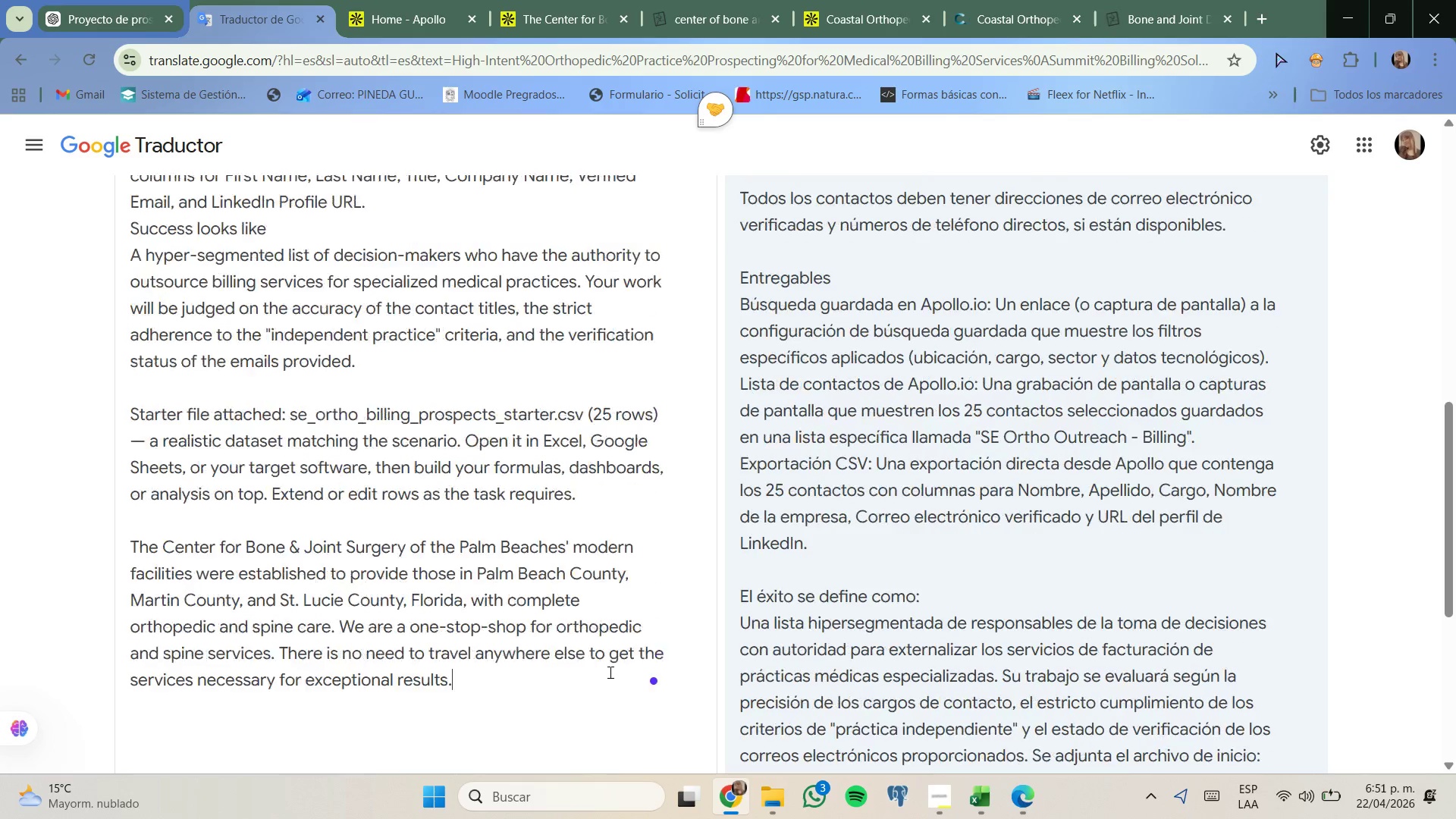 
key(Control+V)
 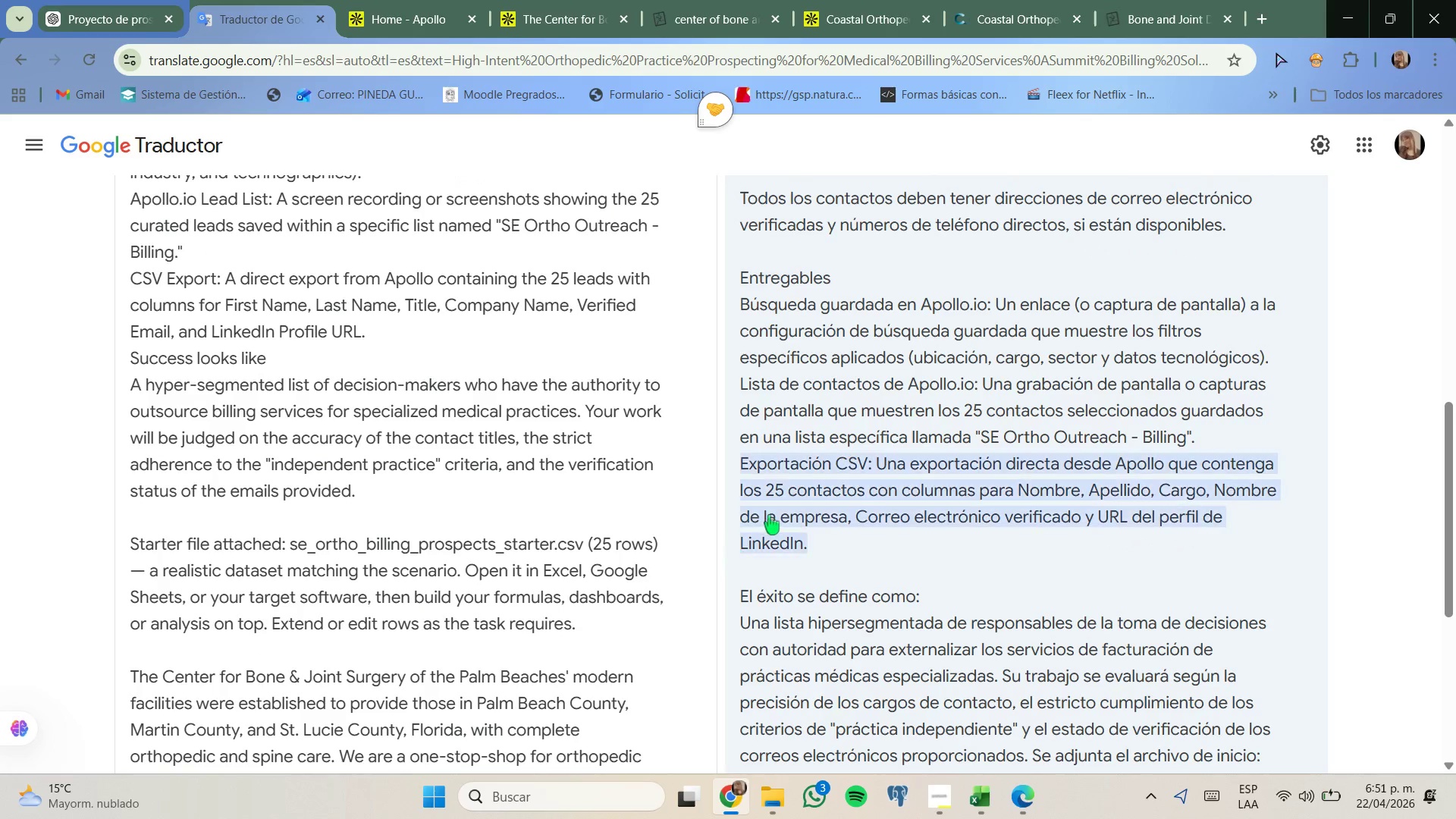 
scroll: coordinate [671, 358], scroll_direction: down, amount: 3.0
 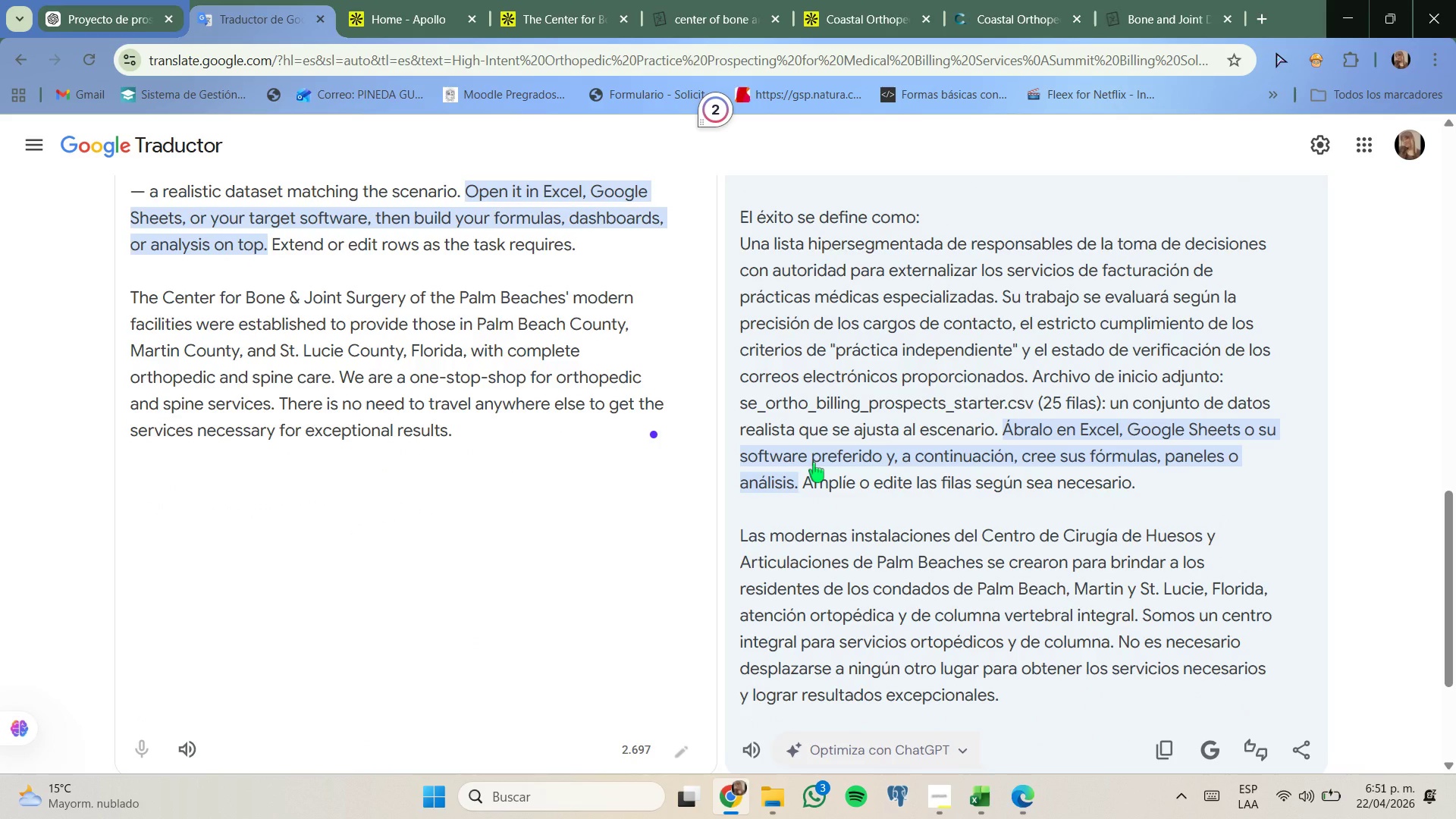 
wait(6.3)
 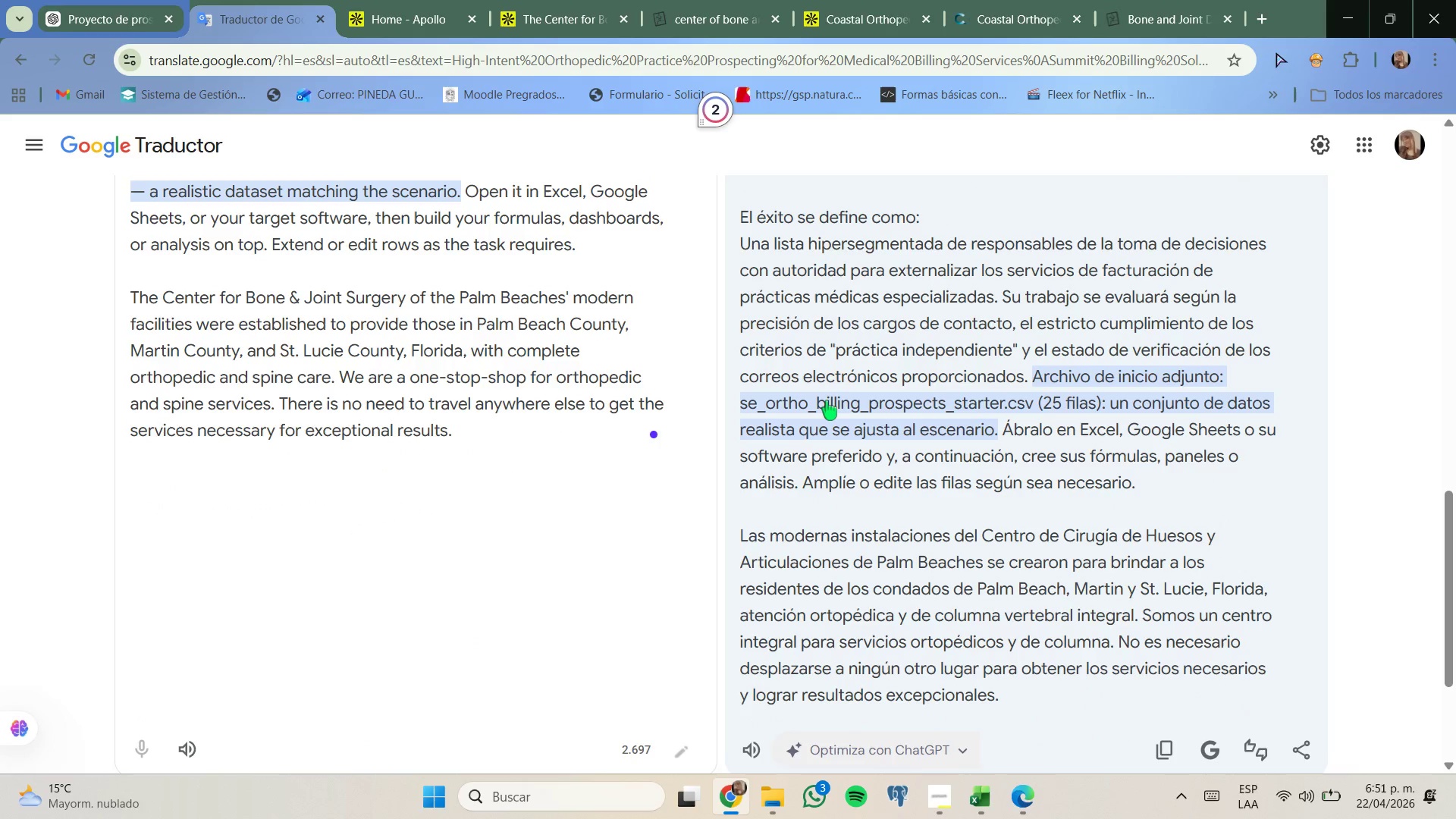 
scroll: coordinate [804, 469], scroll_direction: down, amount: 2.0
 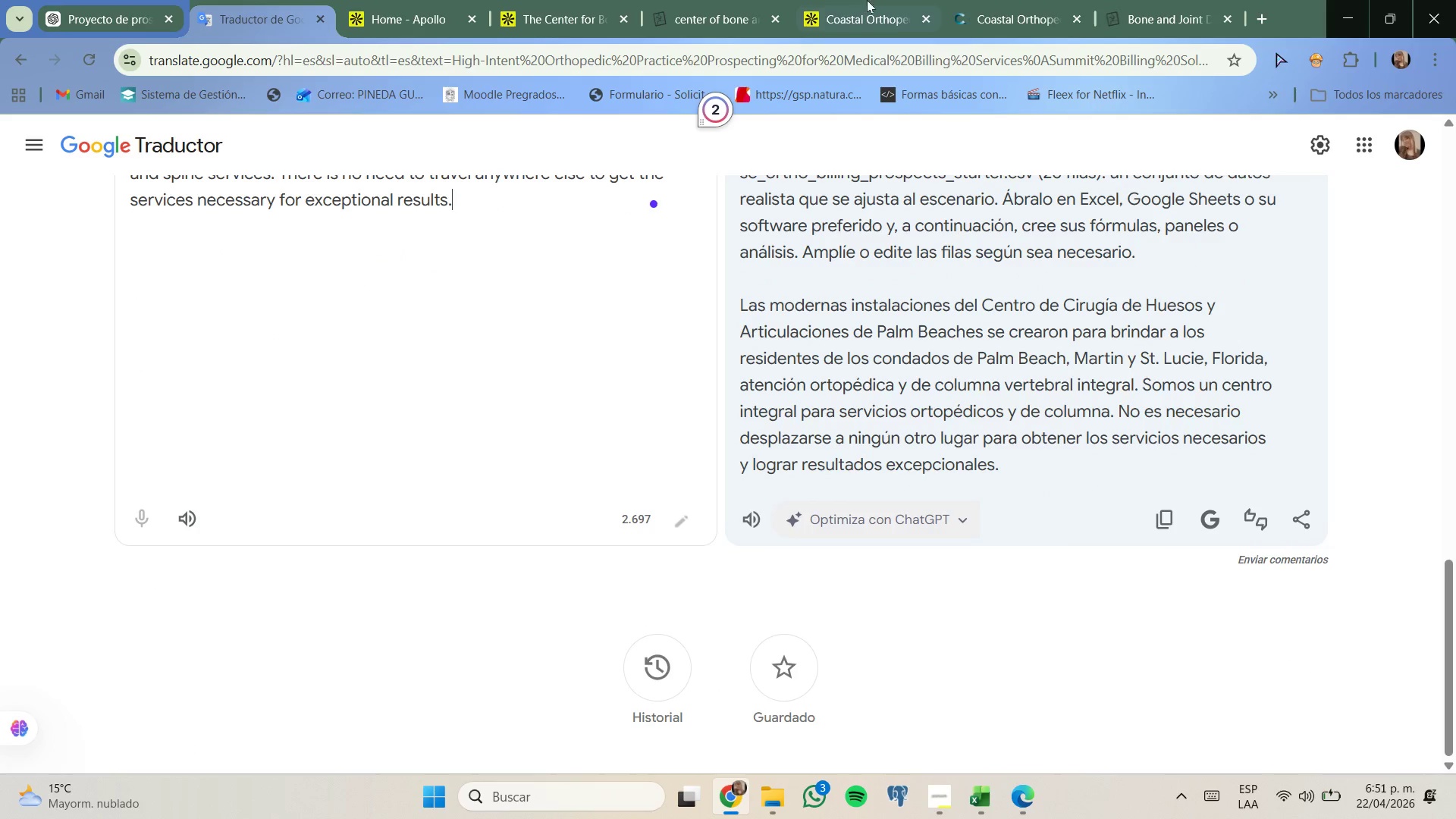 
left_click([955, 2])
 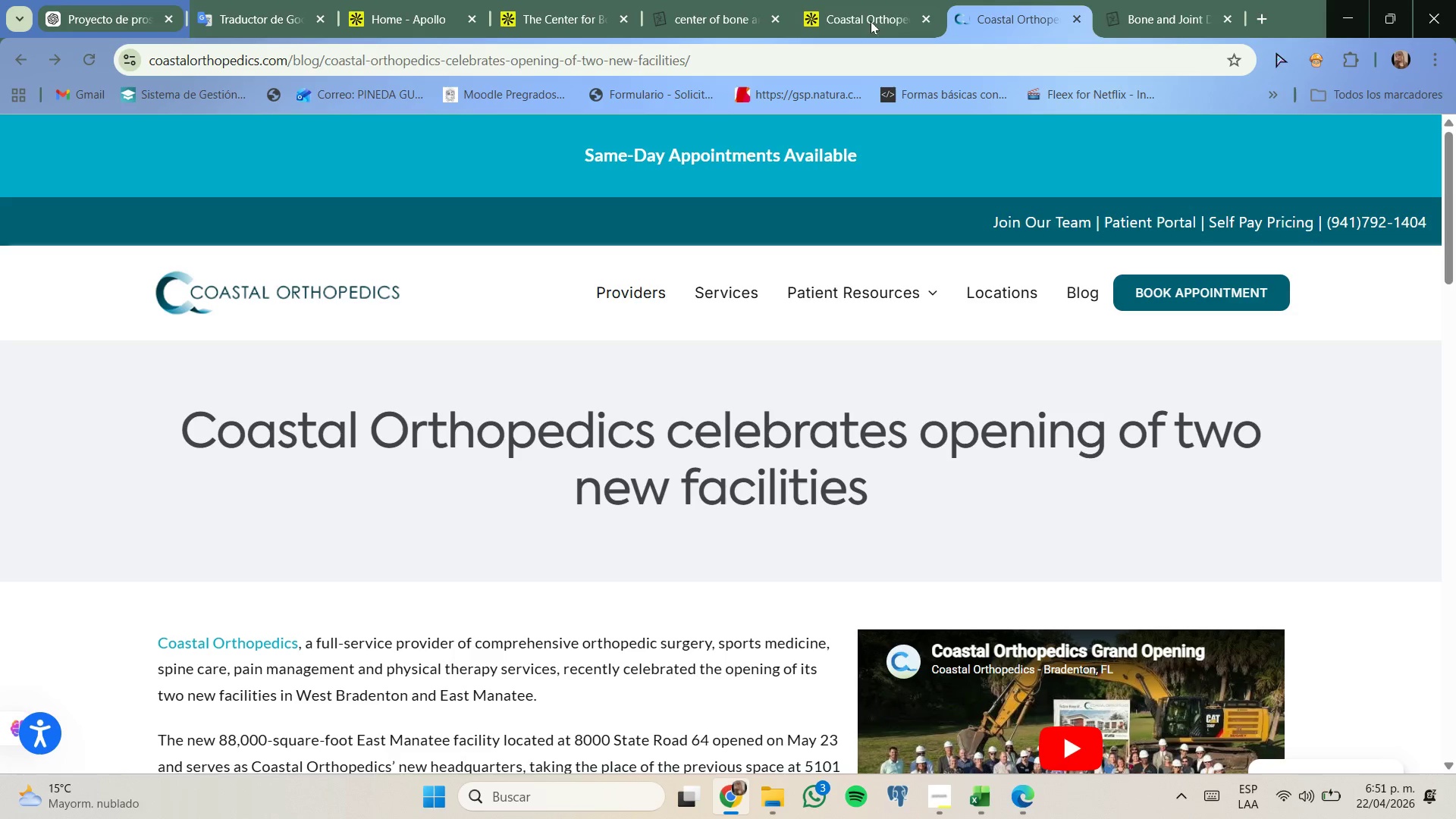 
left_click([873, 0])
 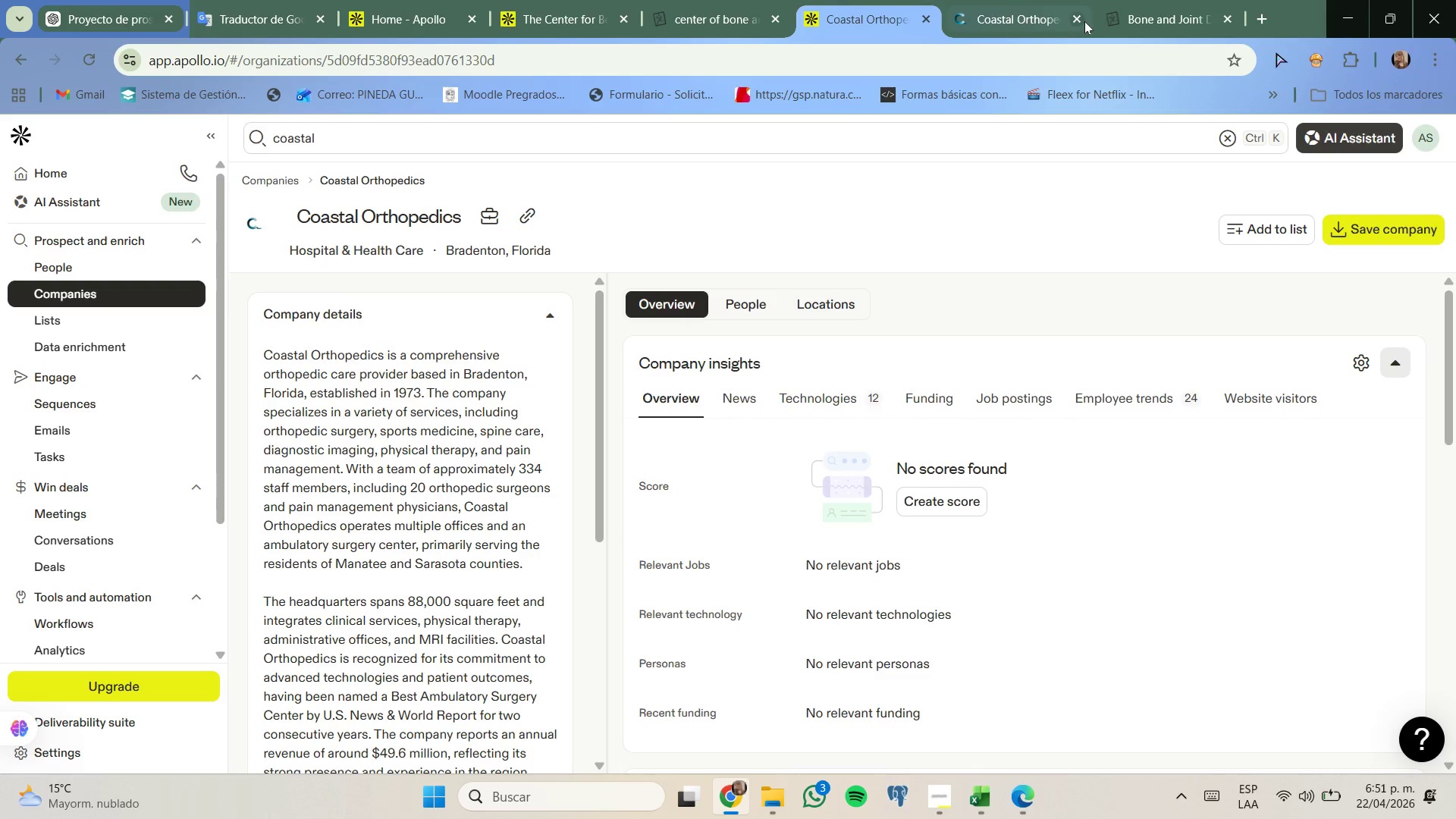 
left_click([1082, 20])
 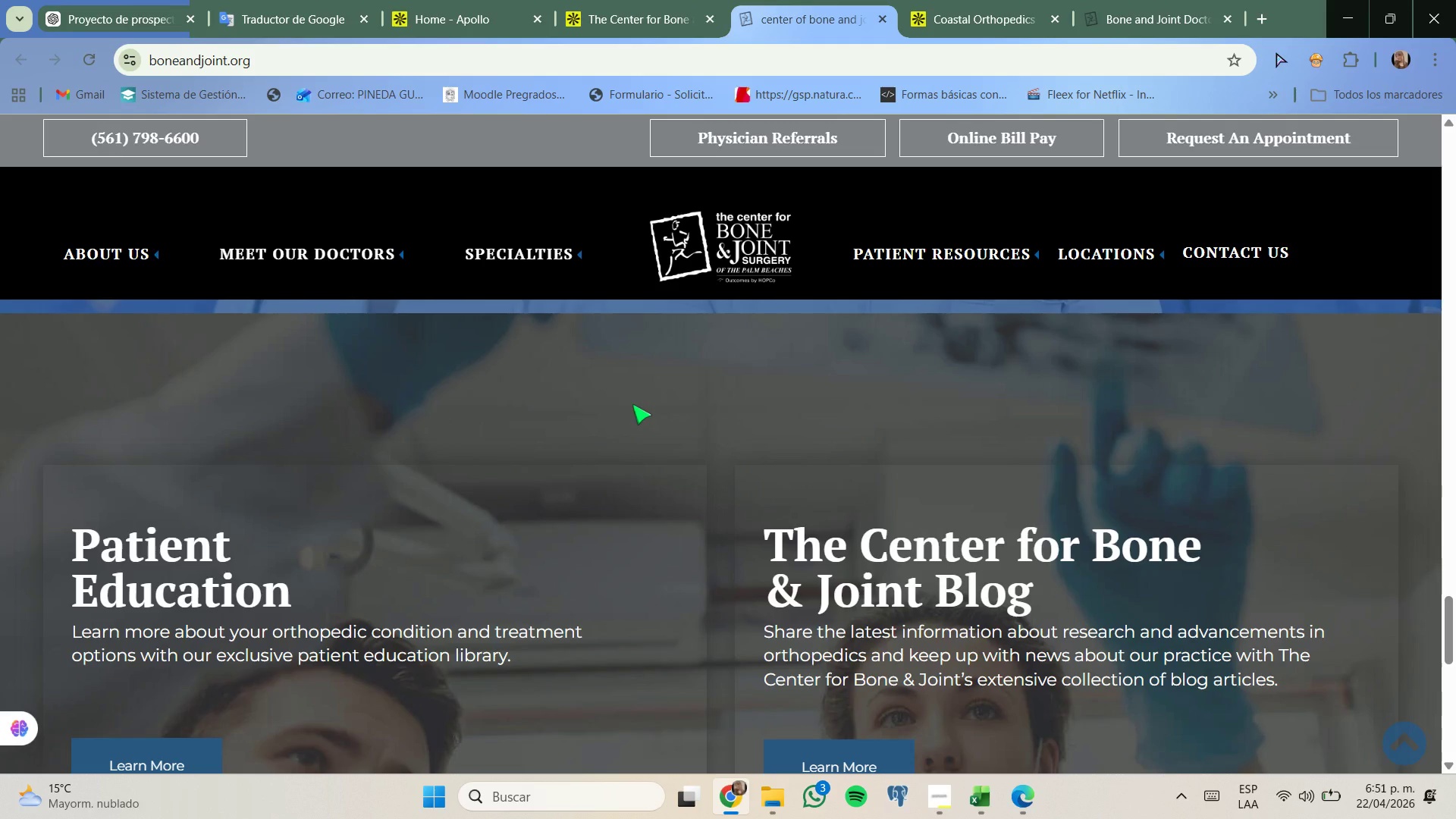 
wait(8.95)
 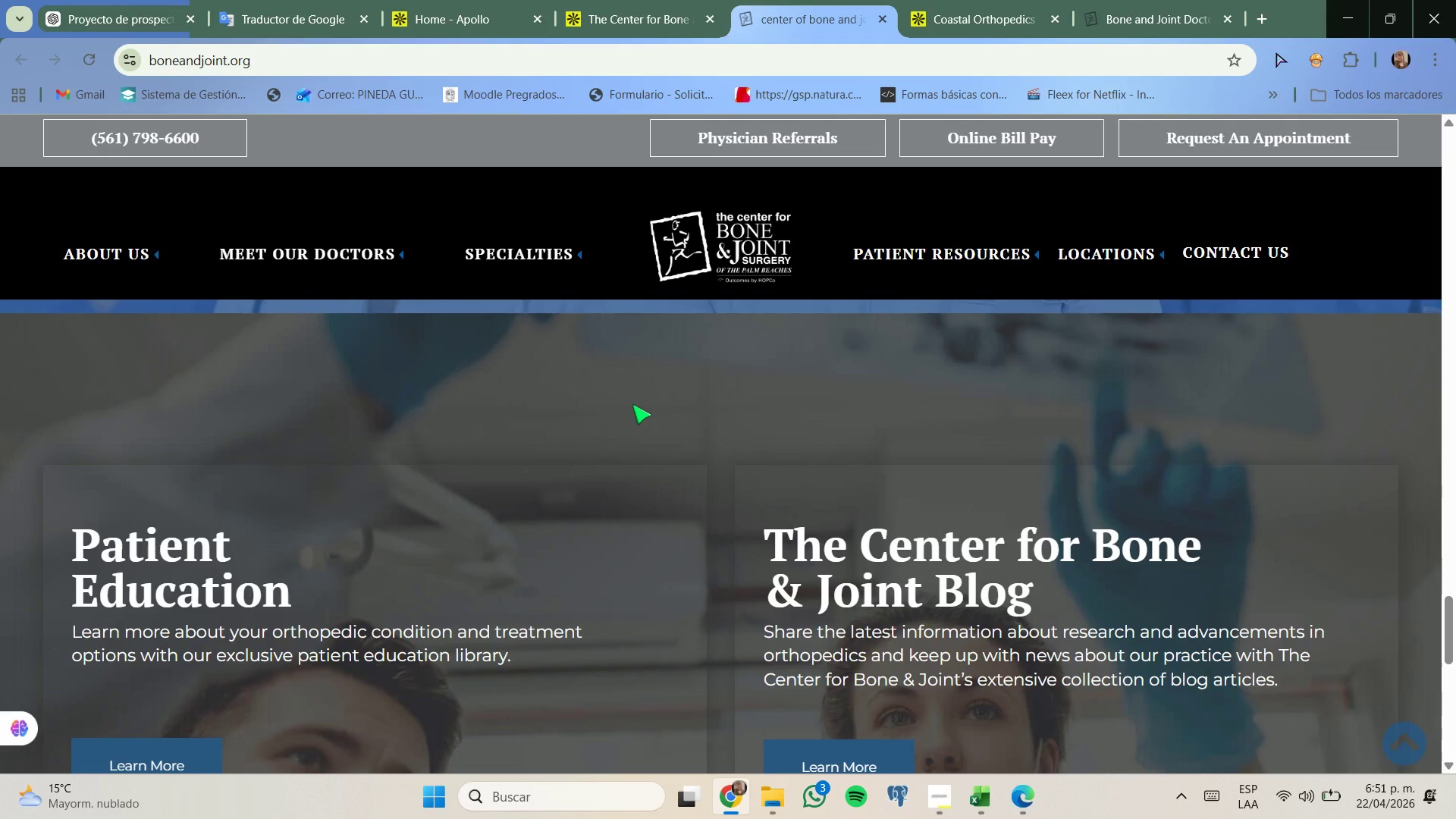 
scroll: coordinate [628, 499], scroll_direction: down, amount: 3.0
 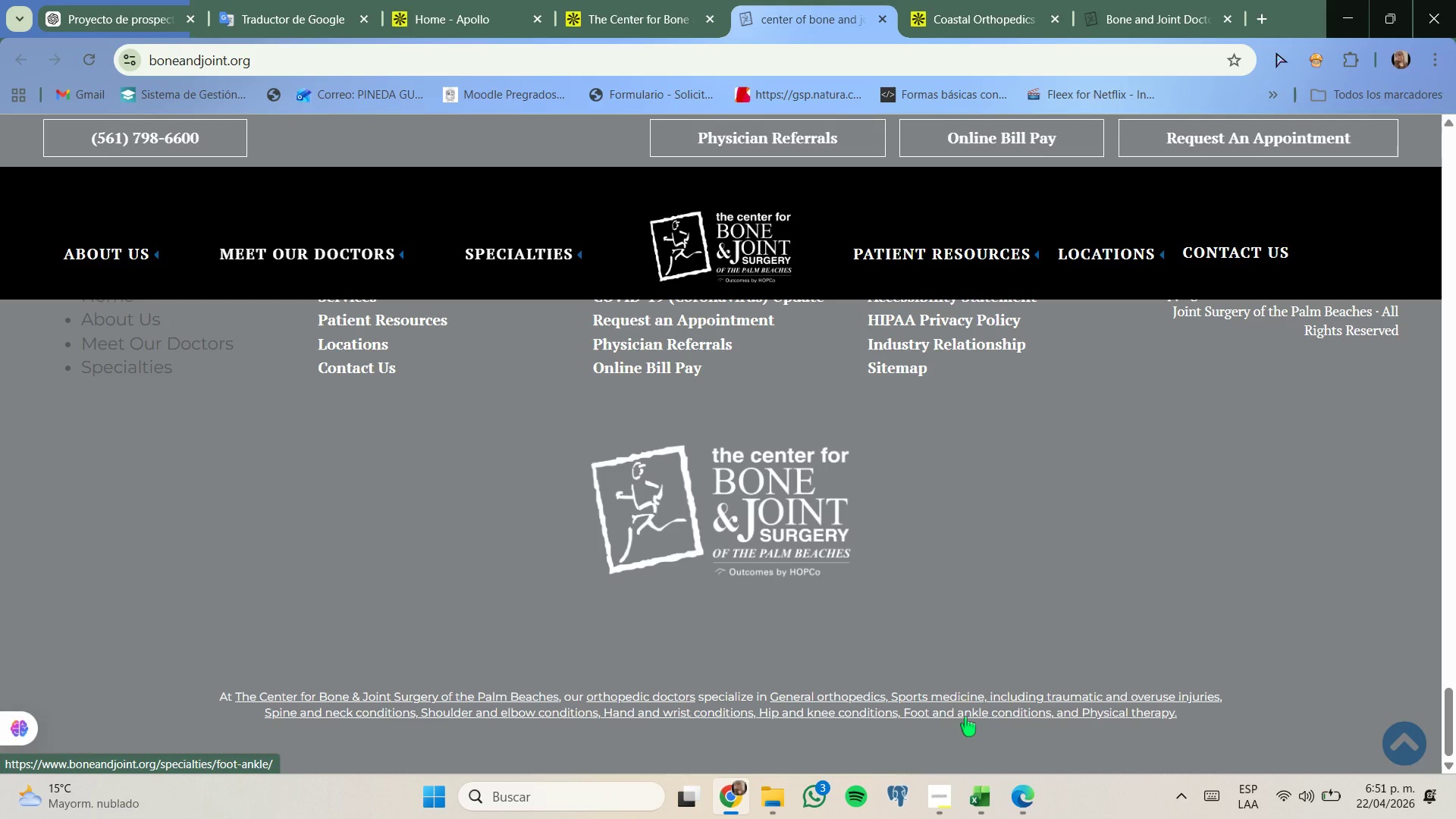 
wait(13.88)
 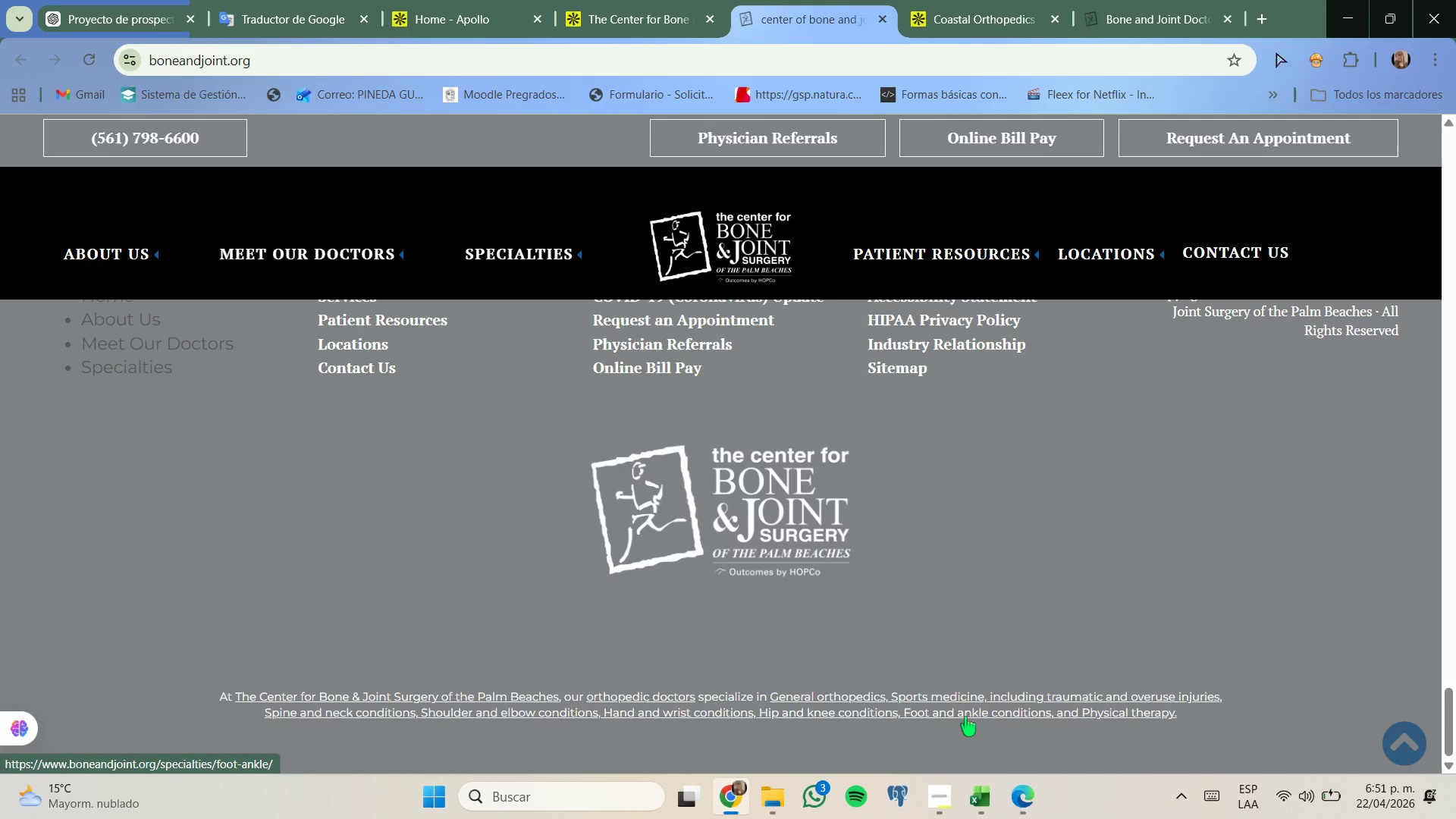 
scroll: coordinate [909, 645], scroll_direction: down, amount: 2.0
 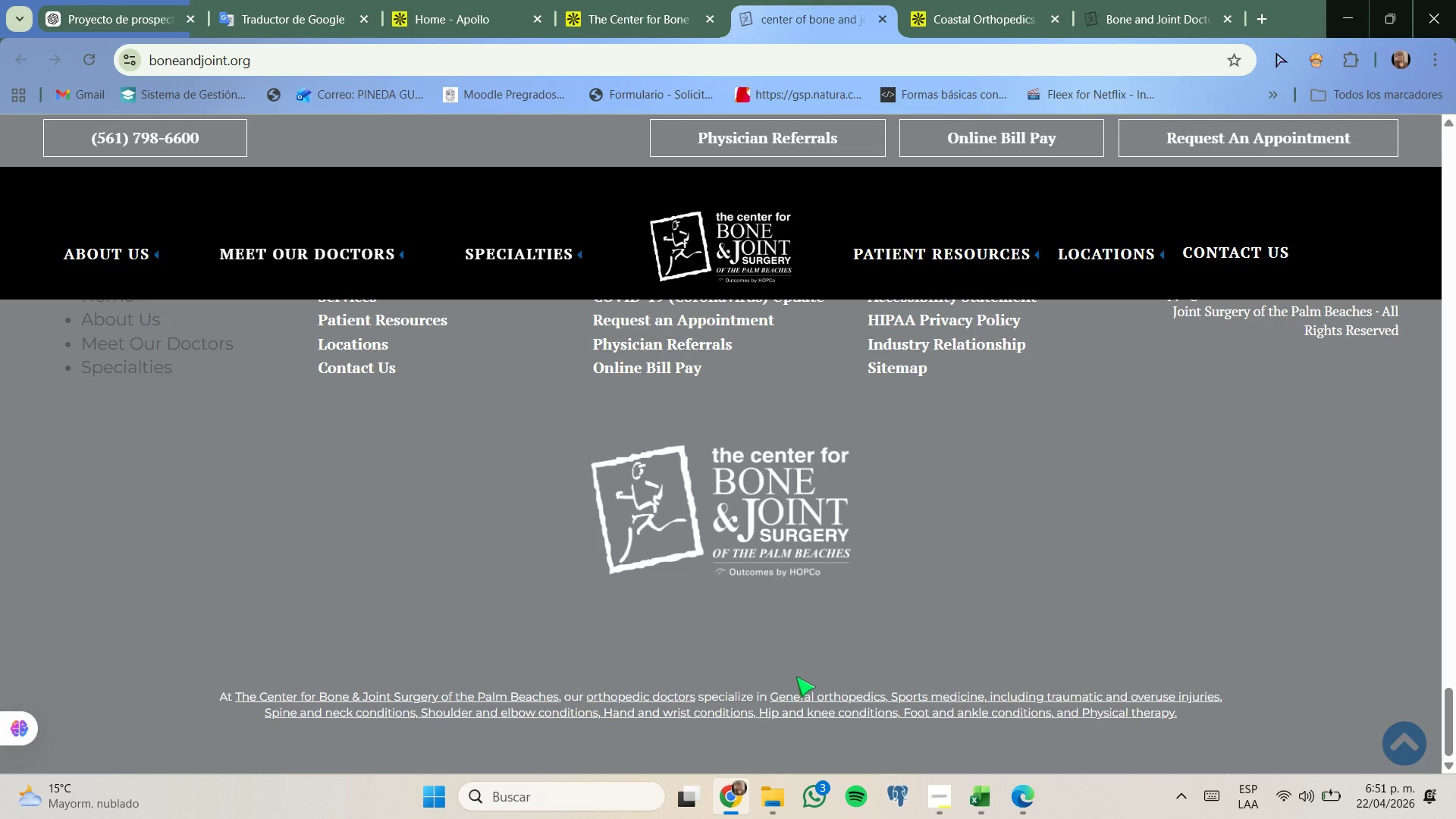 
scroll: coordinate [795, 677], scroll_direction: up, amount: 2.0
 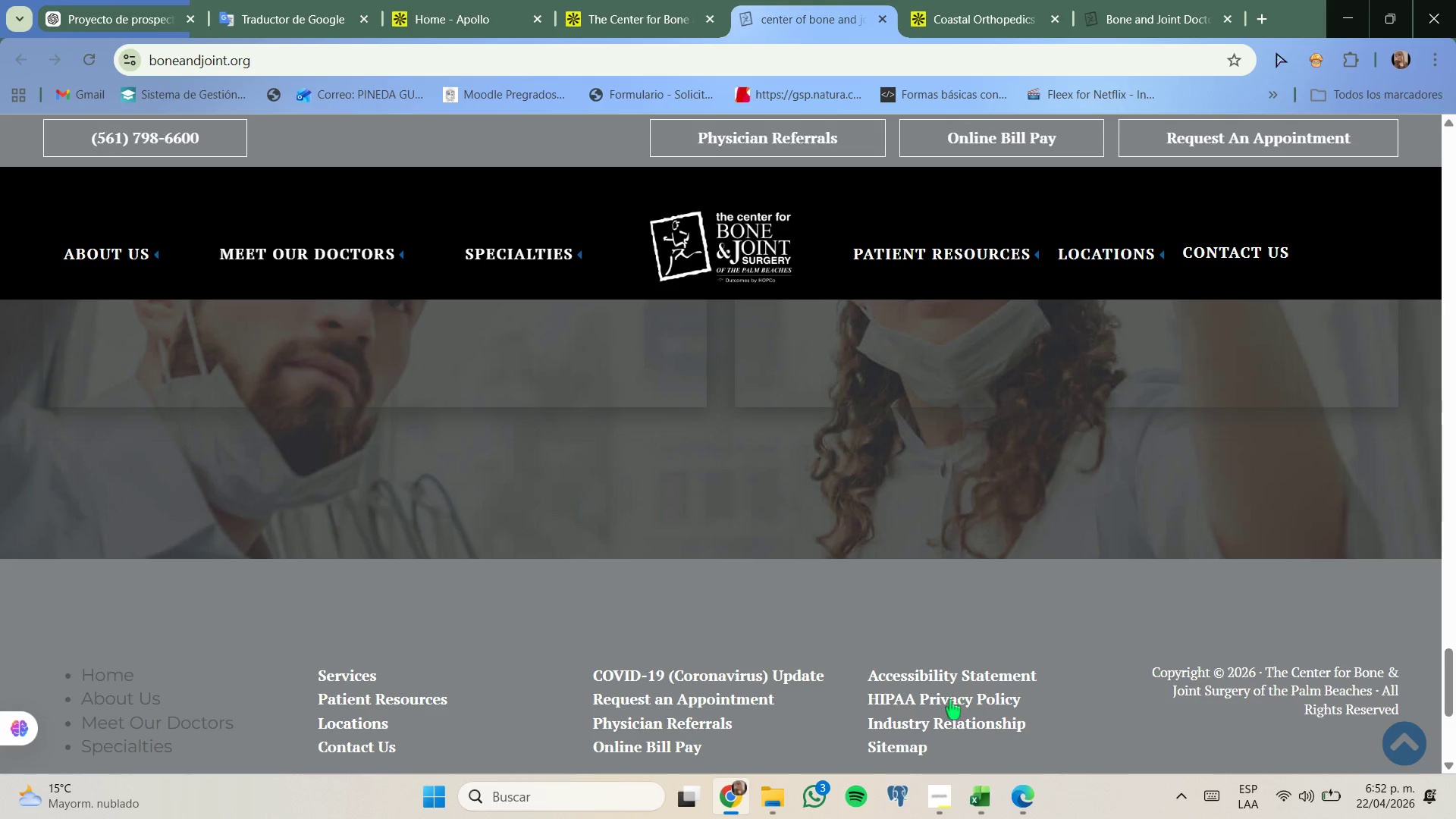 
scroll: coordinate [889, 692], scroll_direction: none, amount: 0.0
 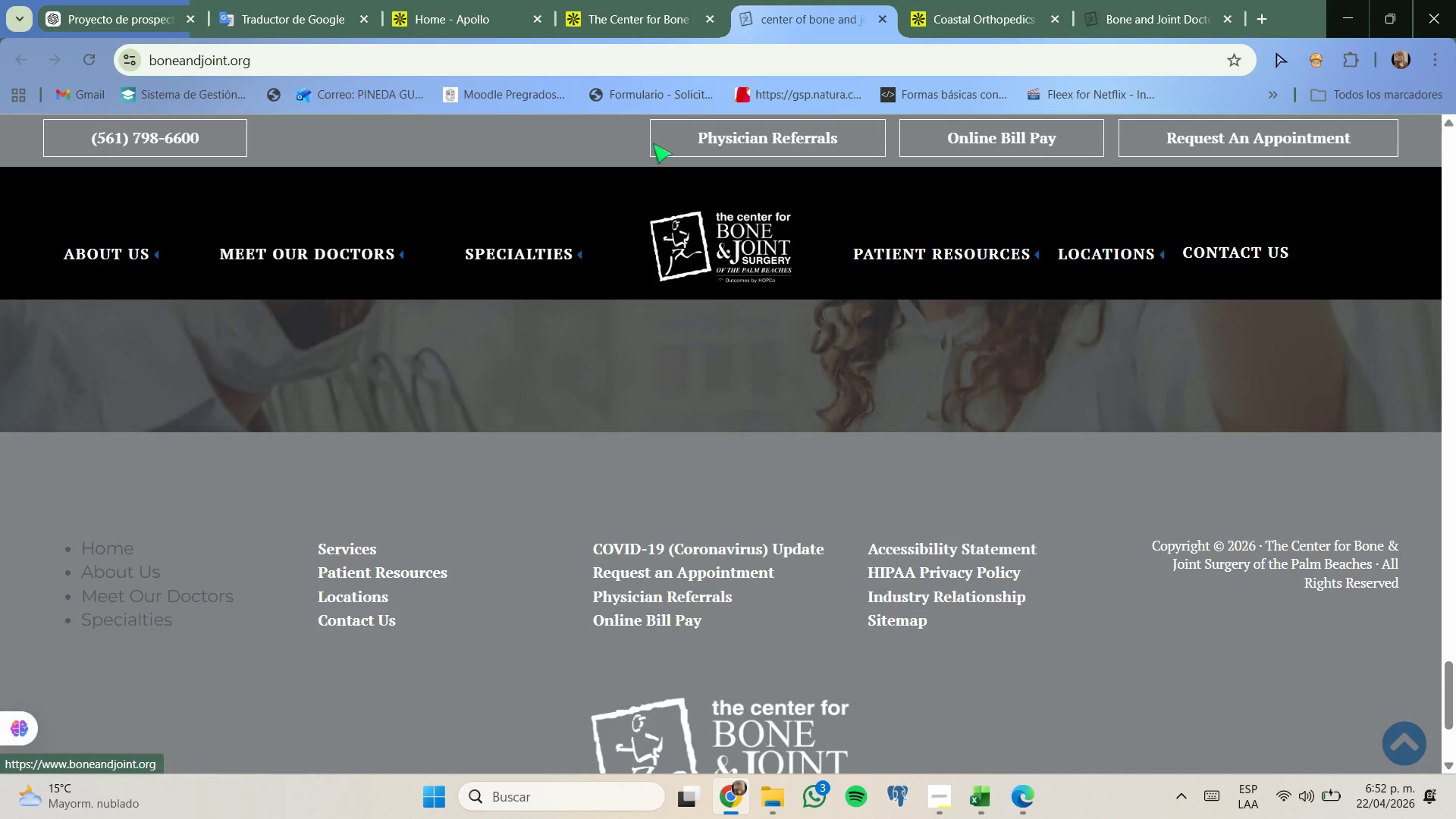 
left_click([642, 14])
 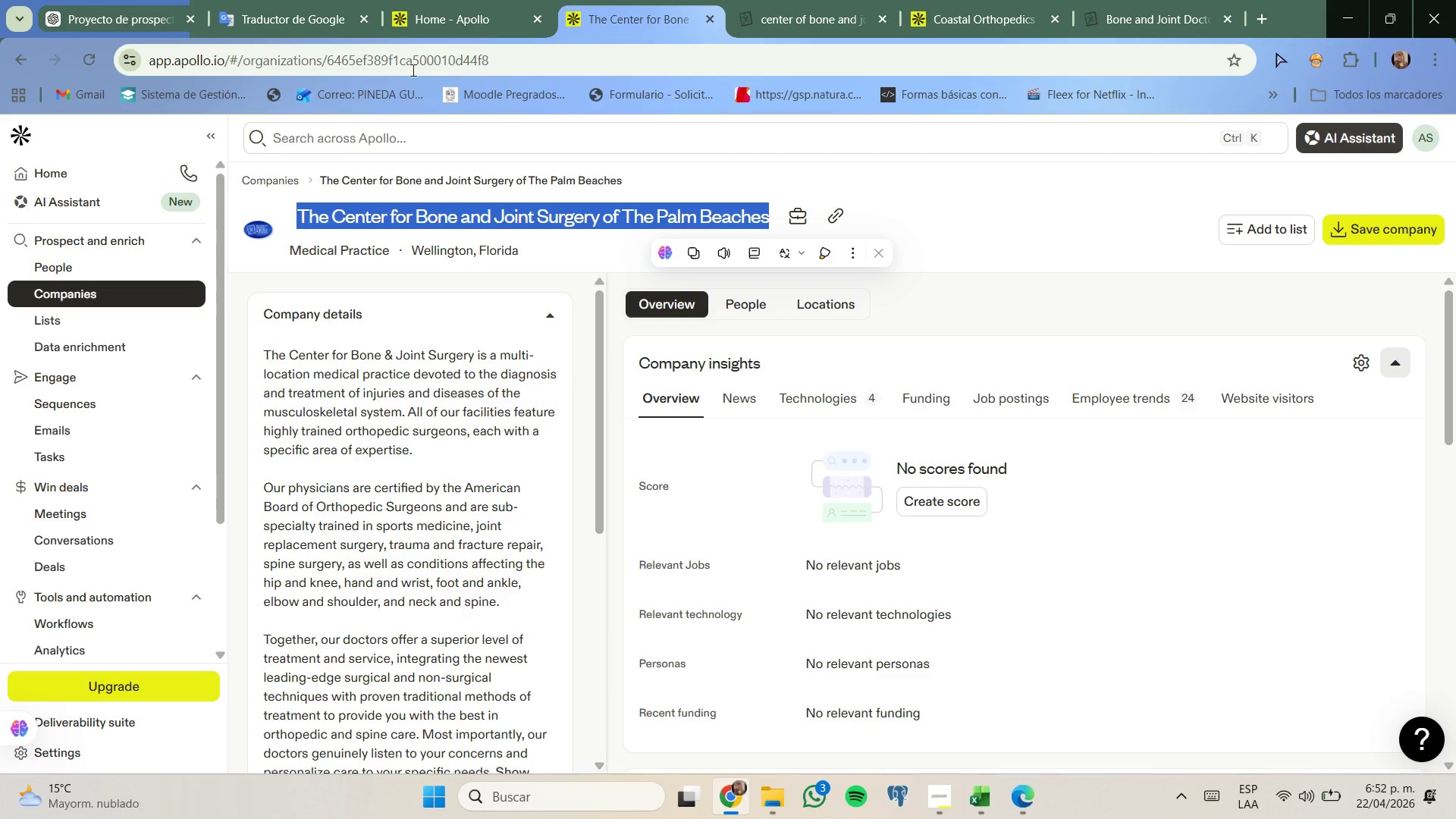 
left_click([416, 16])
 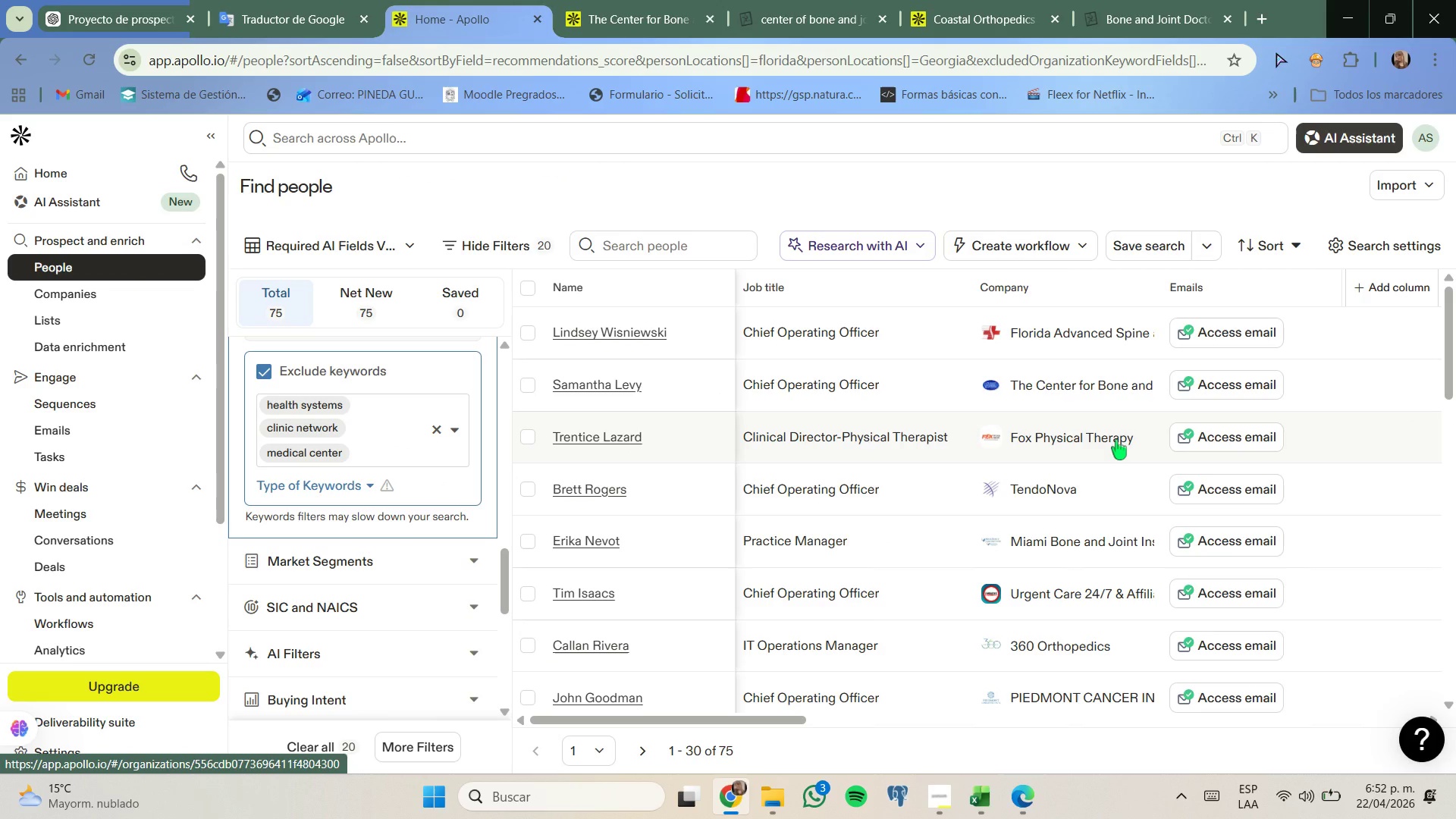 
right_click([1116, 440])
 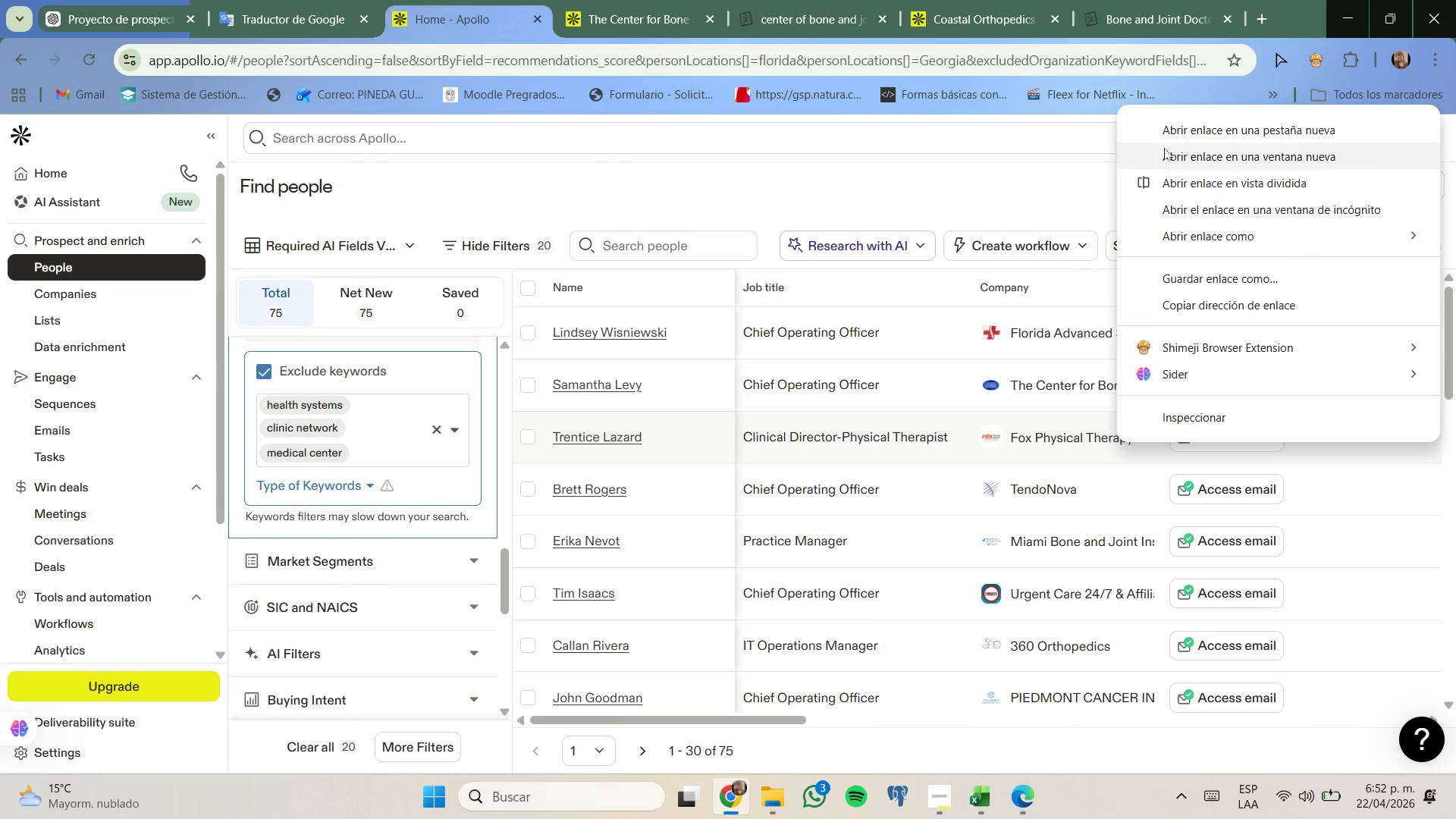 
left_click([1172, 137])
 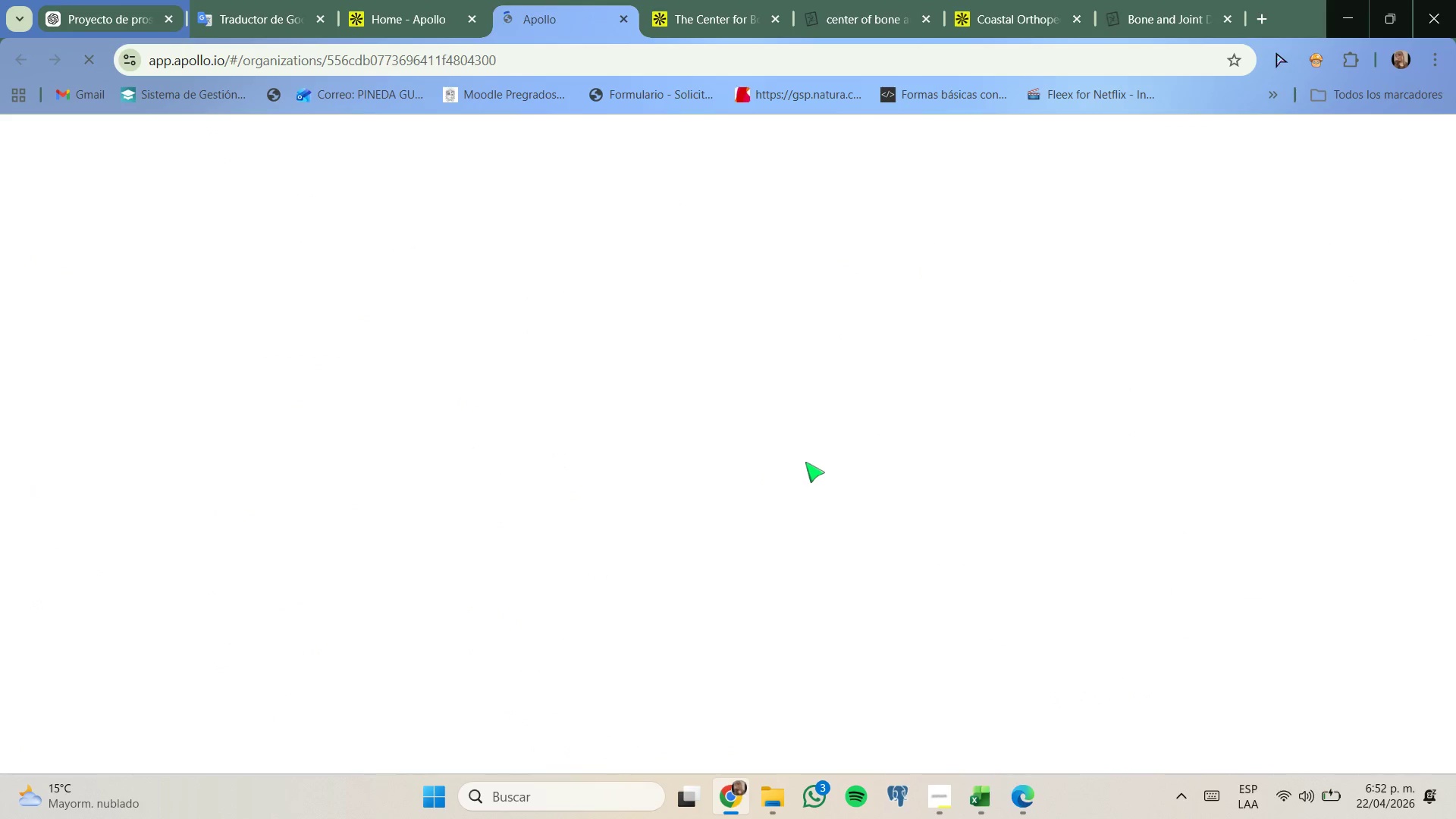 
left_click([460, 0])
 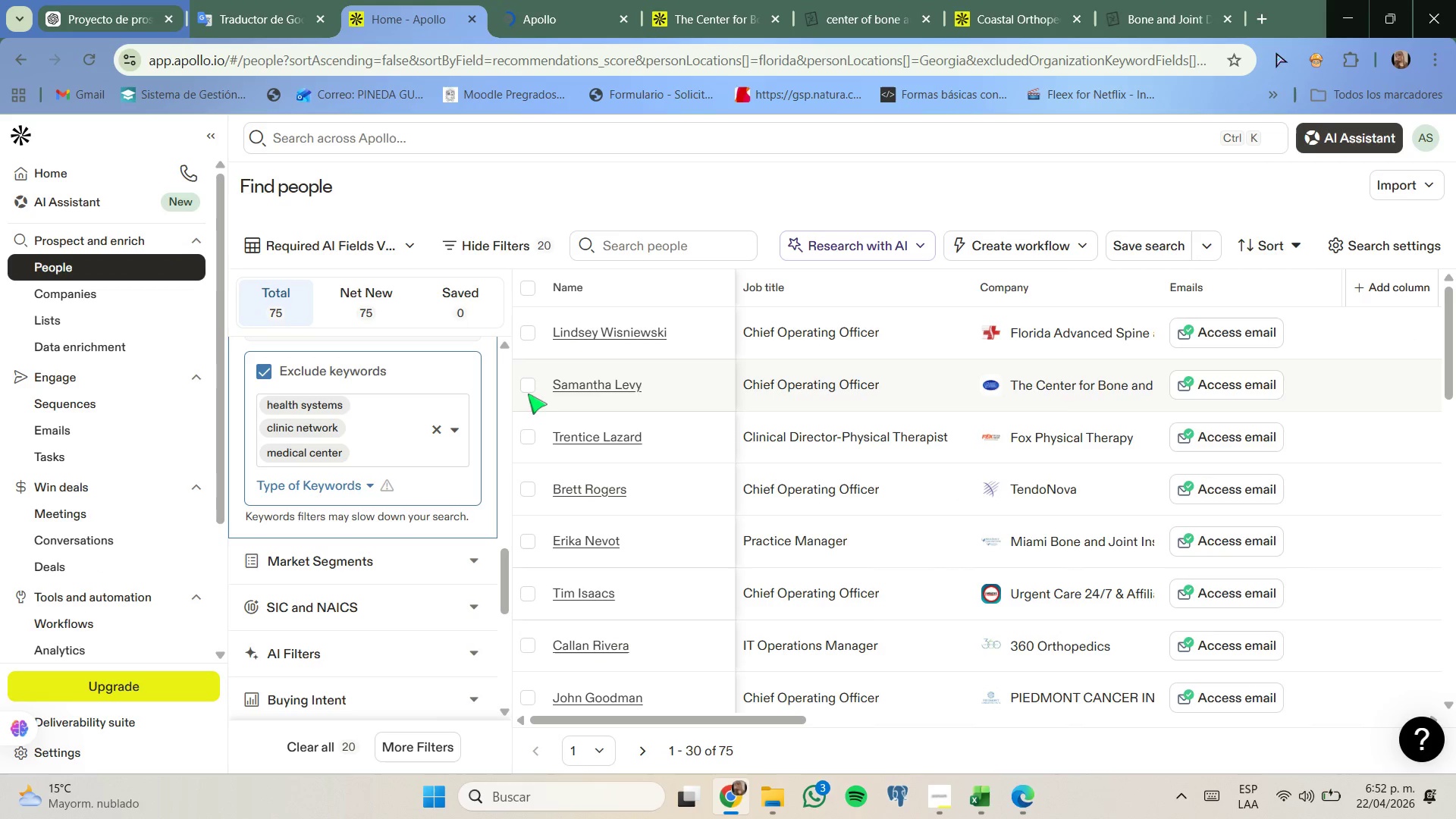 
left_click([528, 388])
 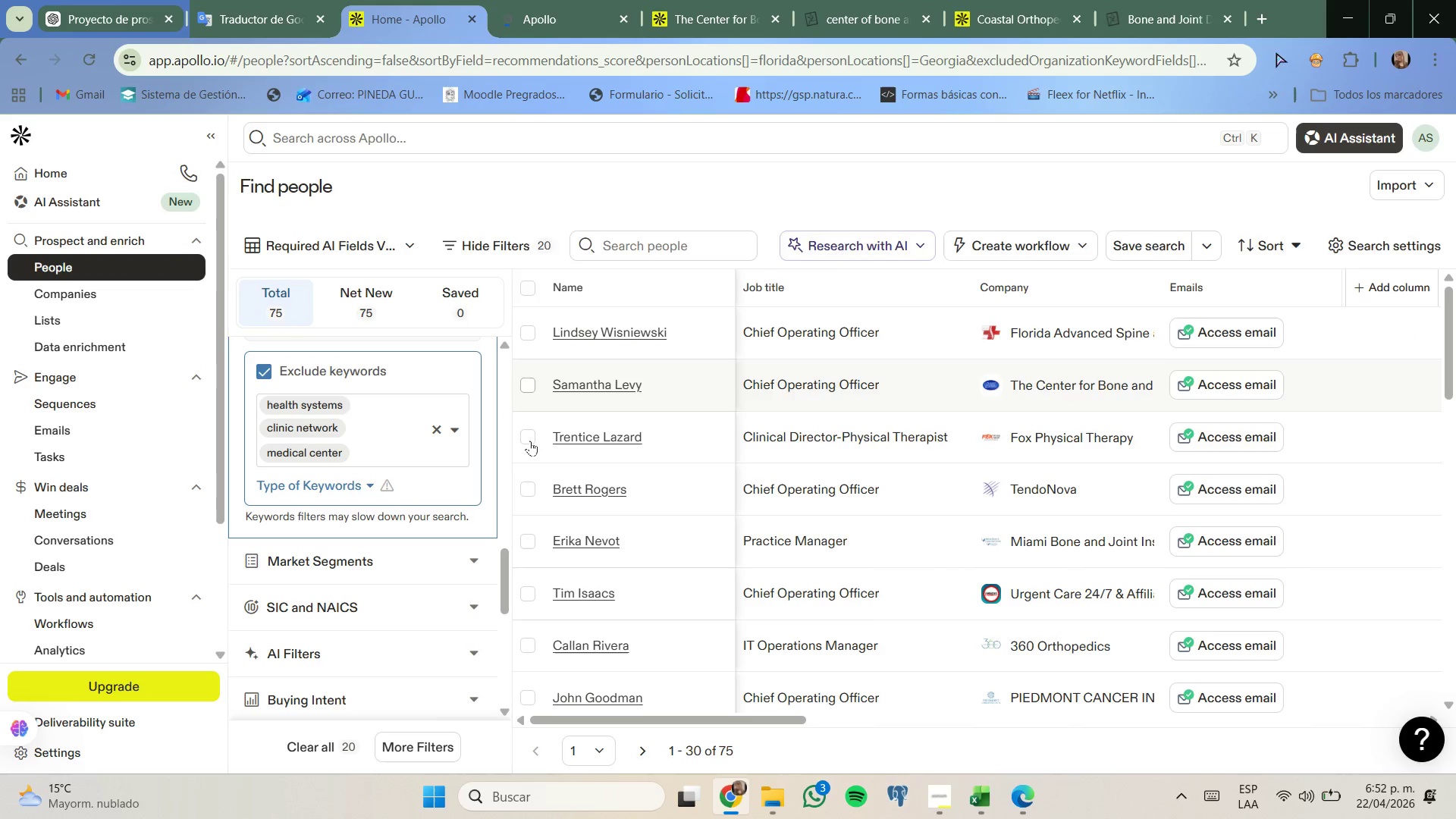 
left_click([529, 439])
 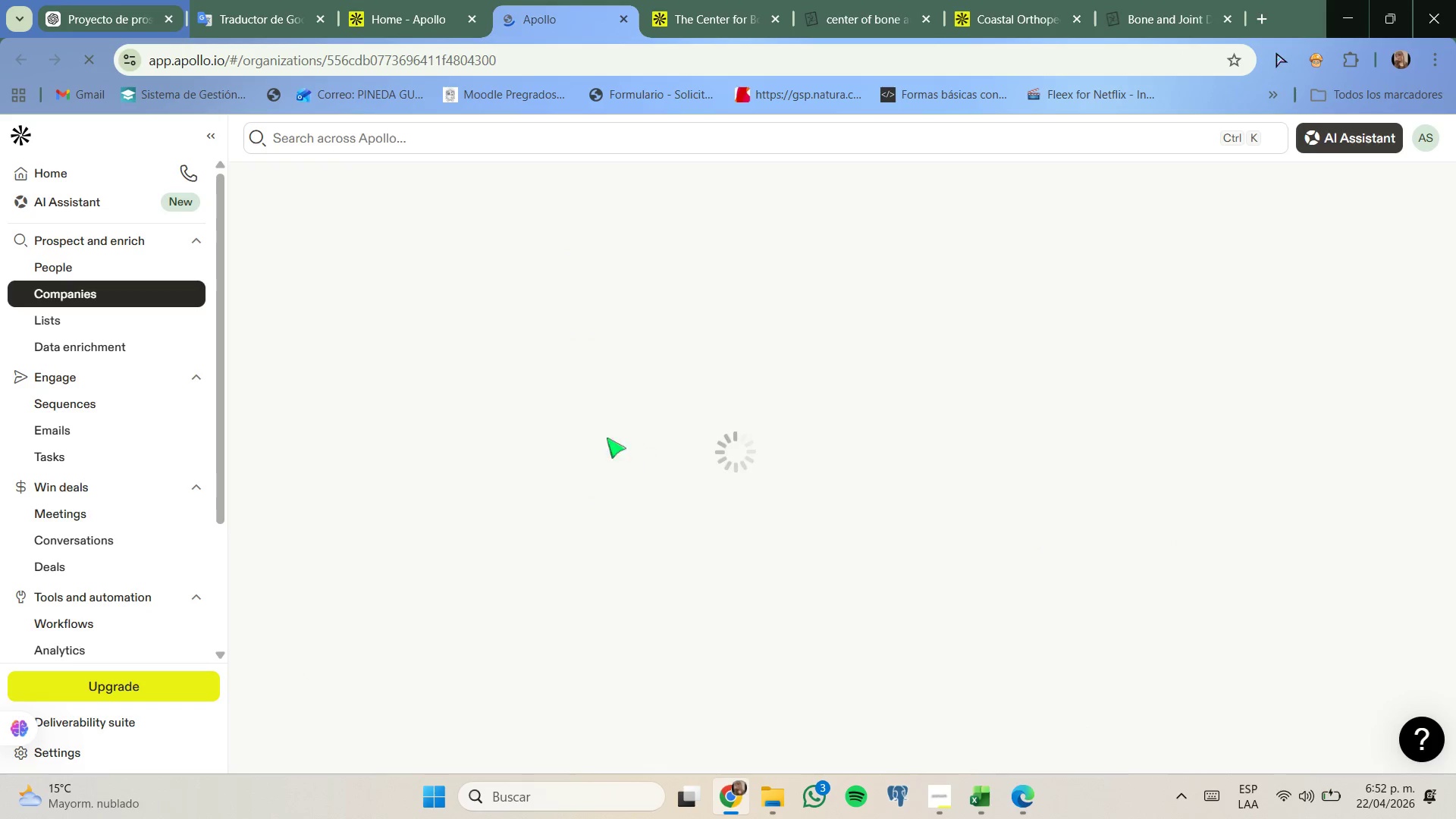 
wait(8.76)
 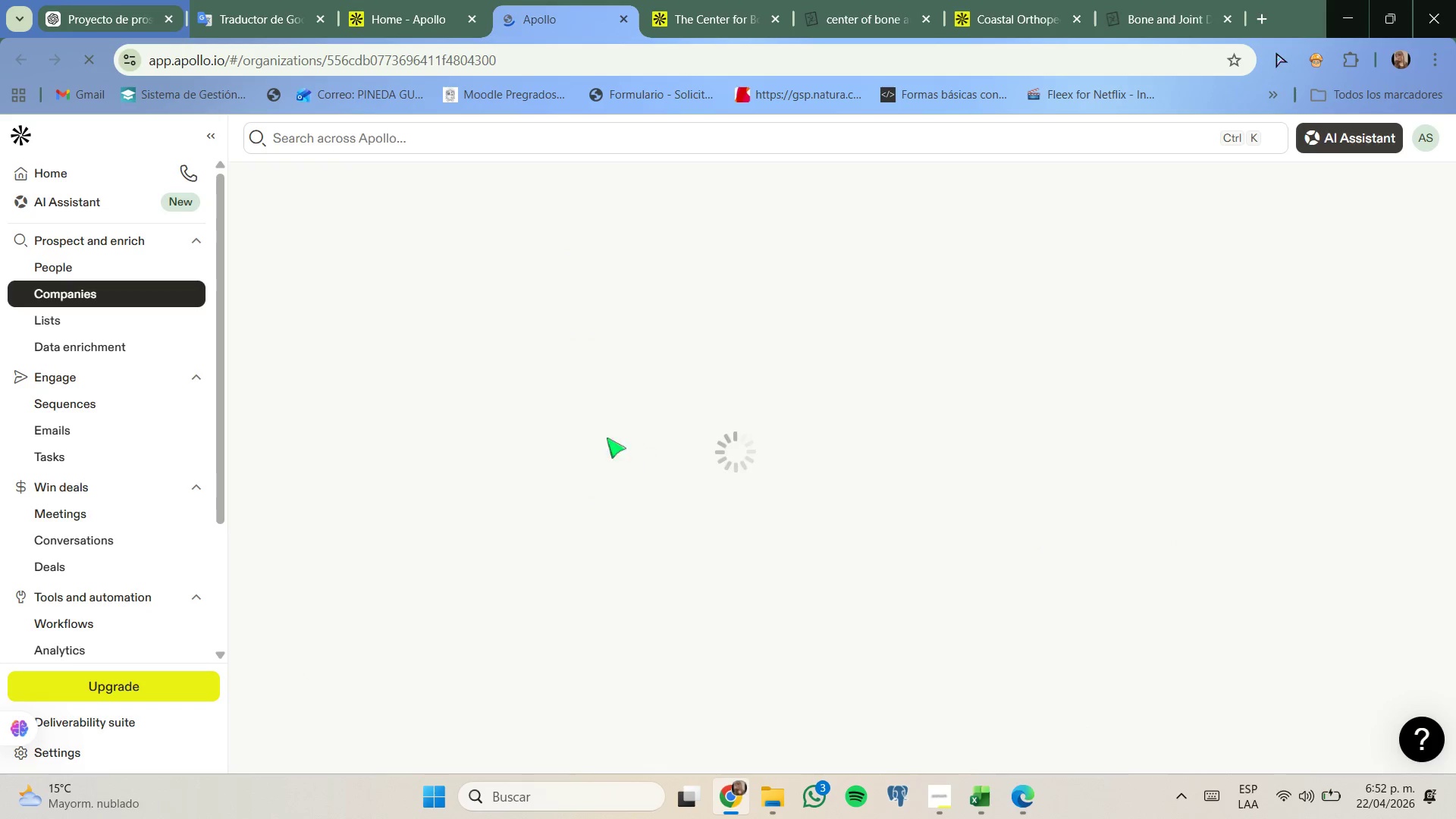 
left_click([274, 415])
 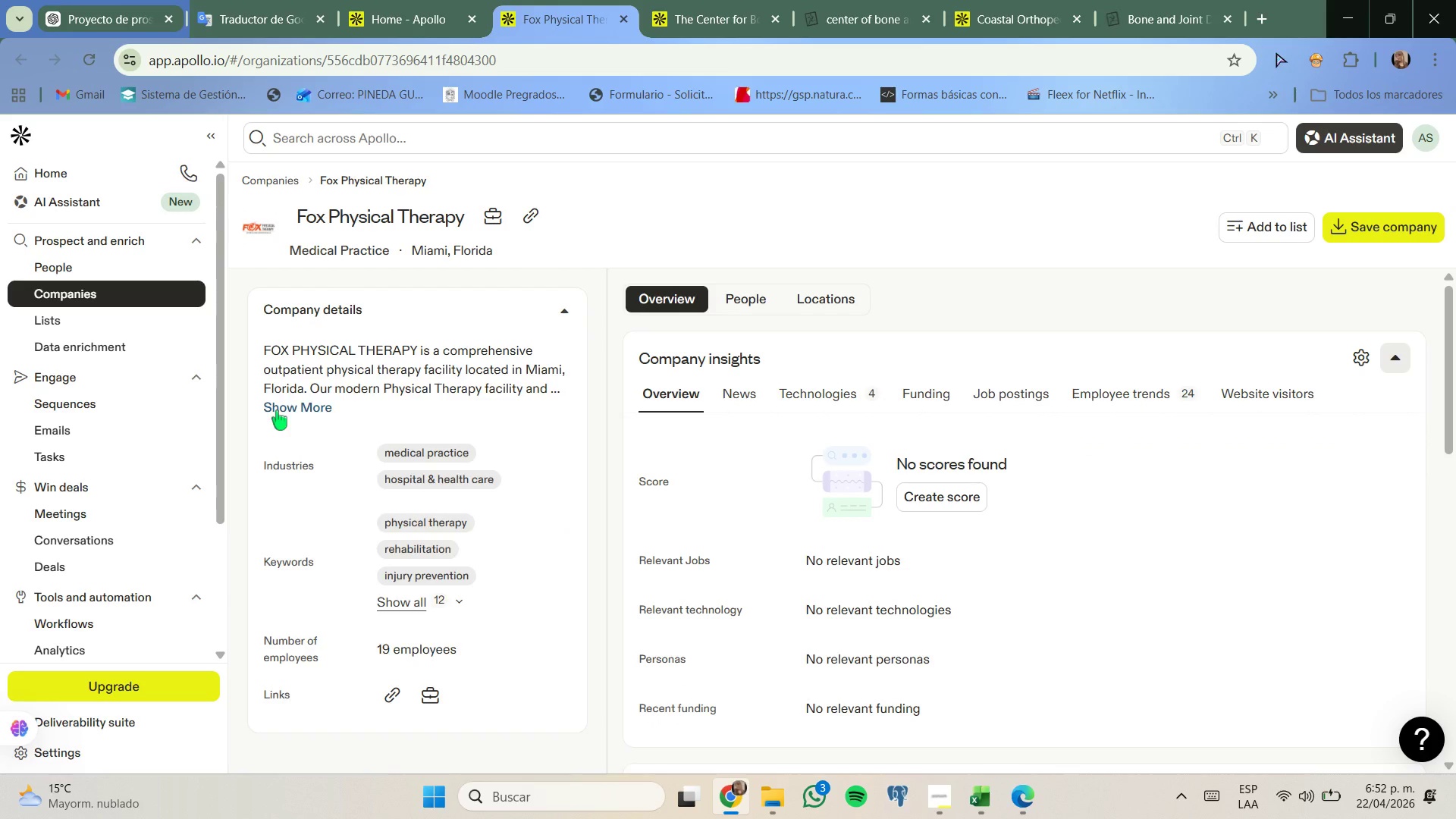 
left_click([277, 410])
 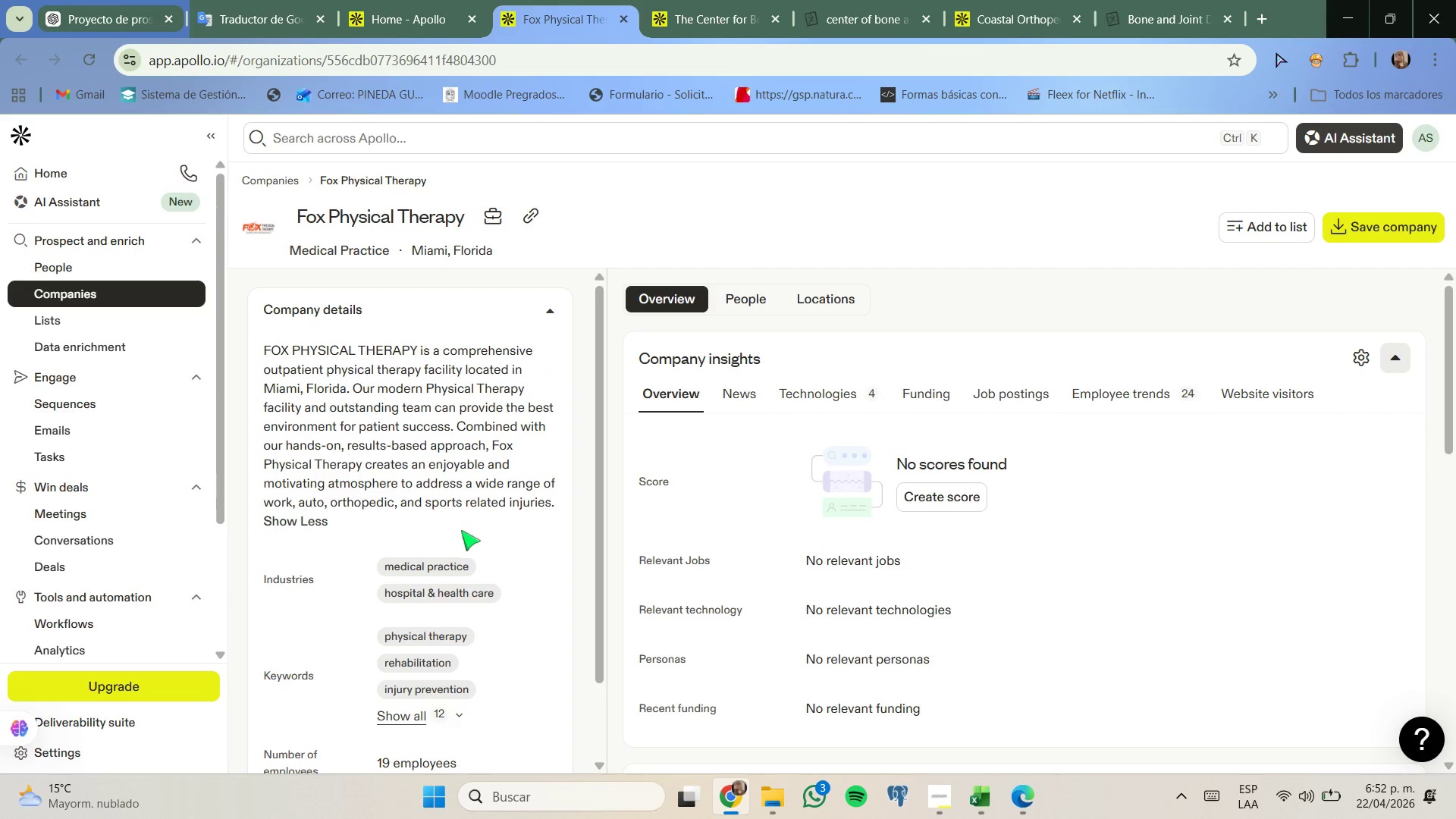 
wait(9.33)
 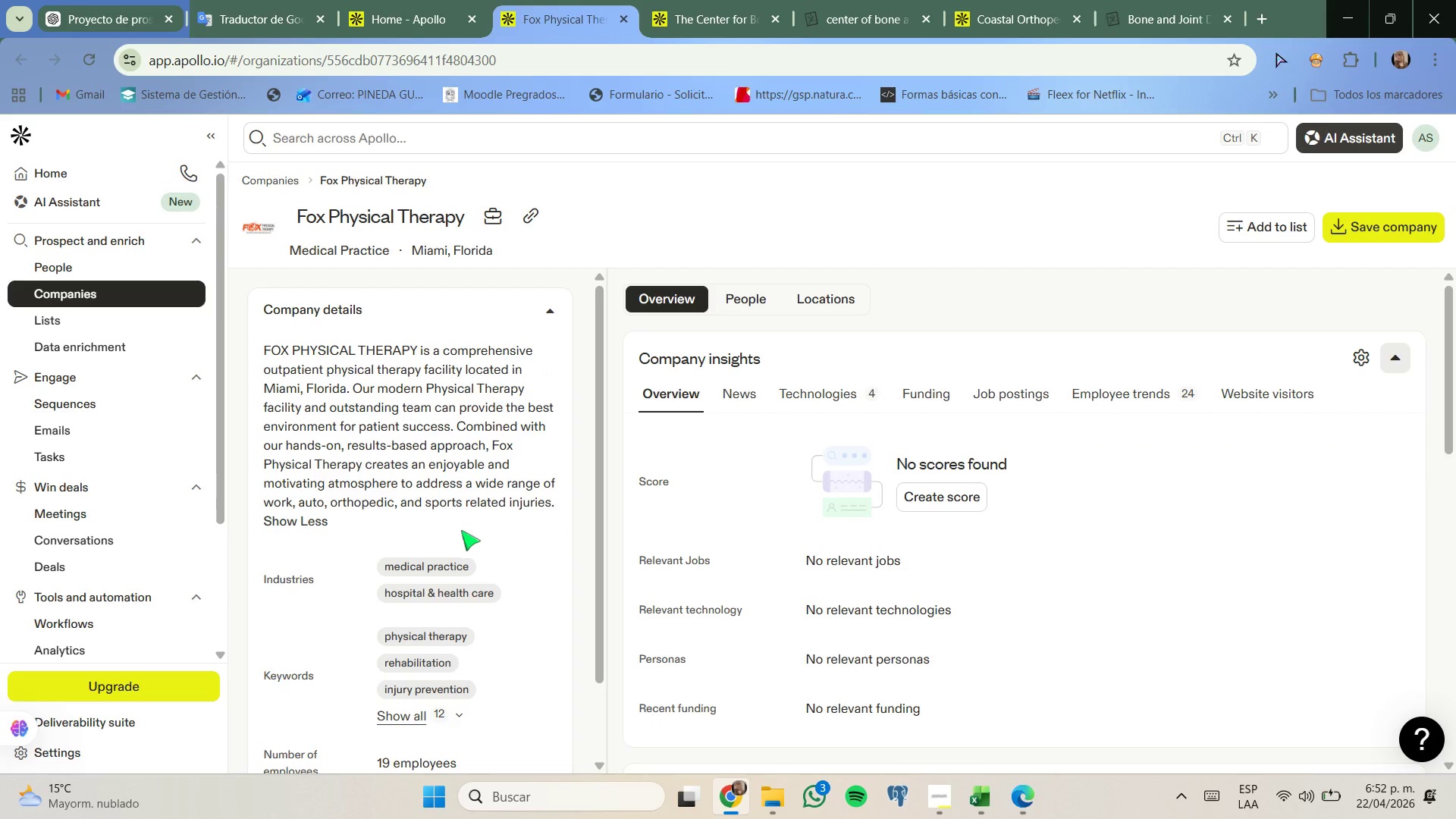 
left_click([786, 399])
 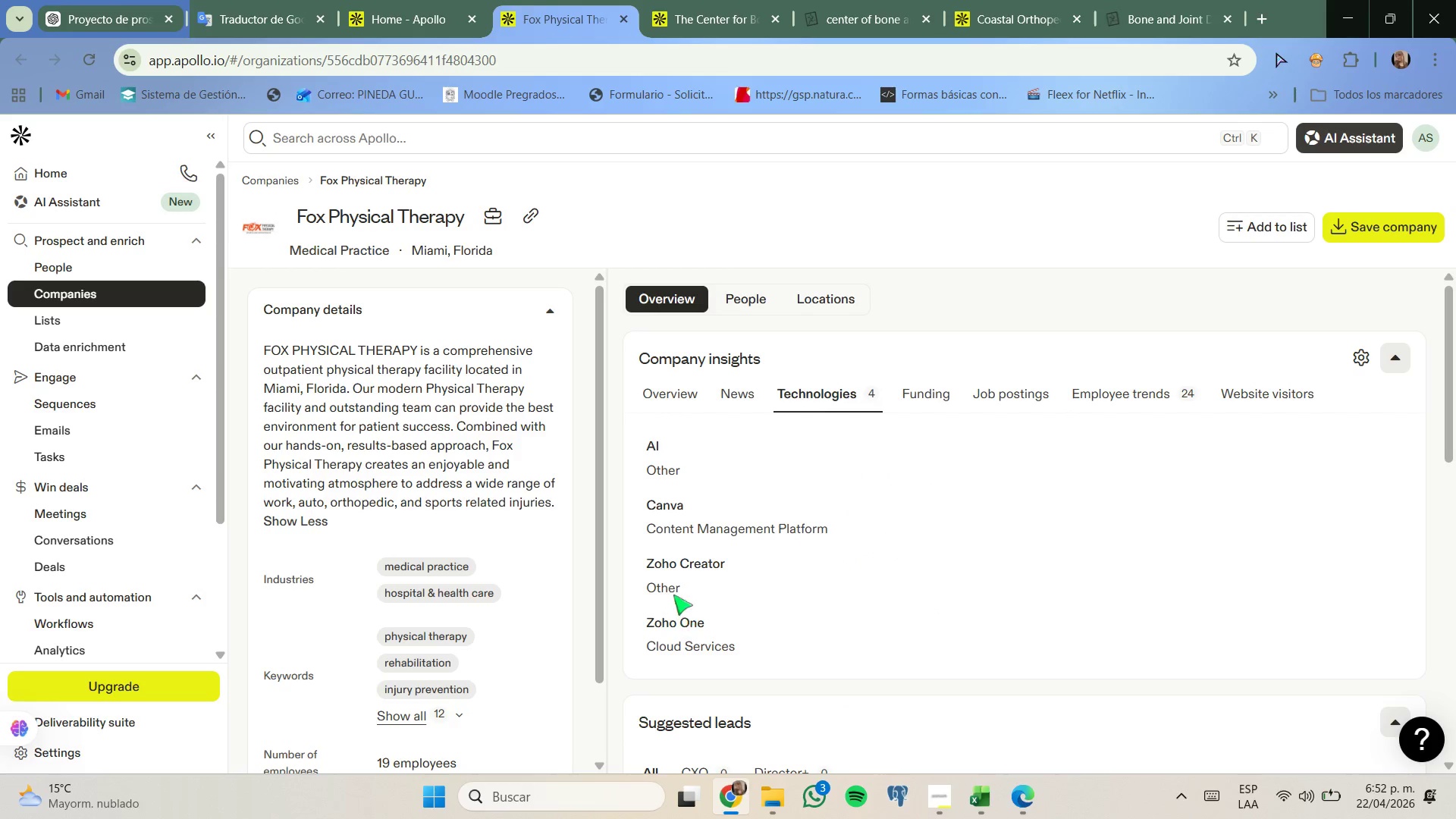 
scroll: coordinate [795, 491], scroll_direction: down, amount: 3.0
 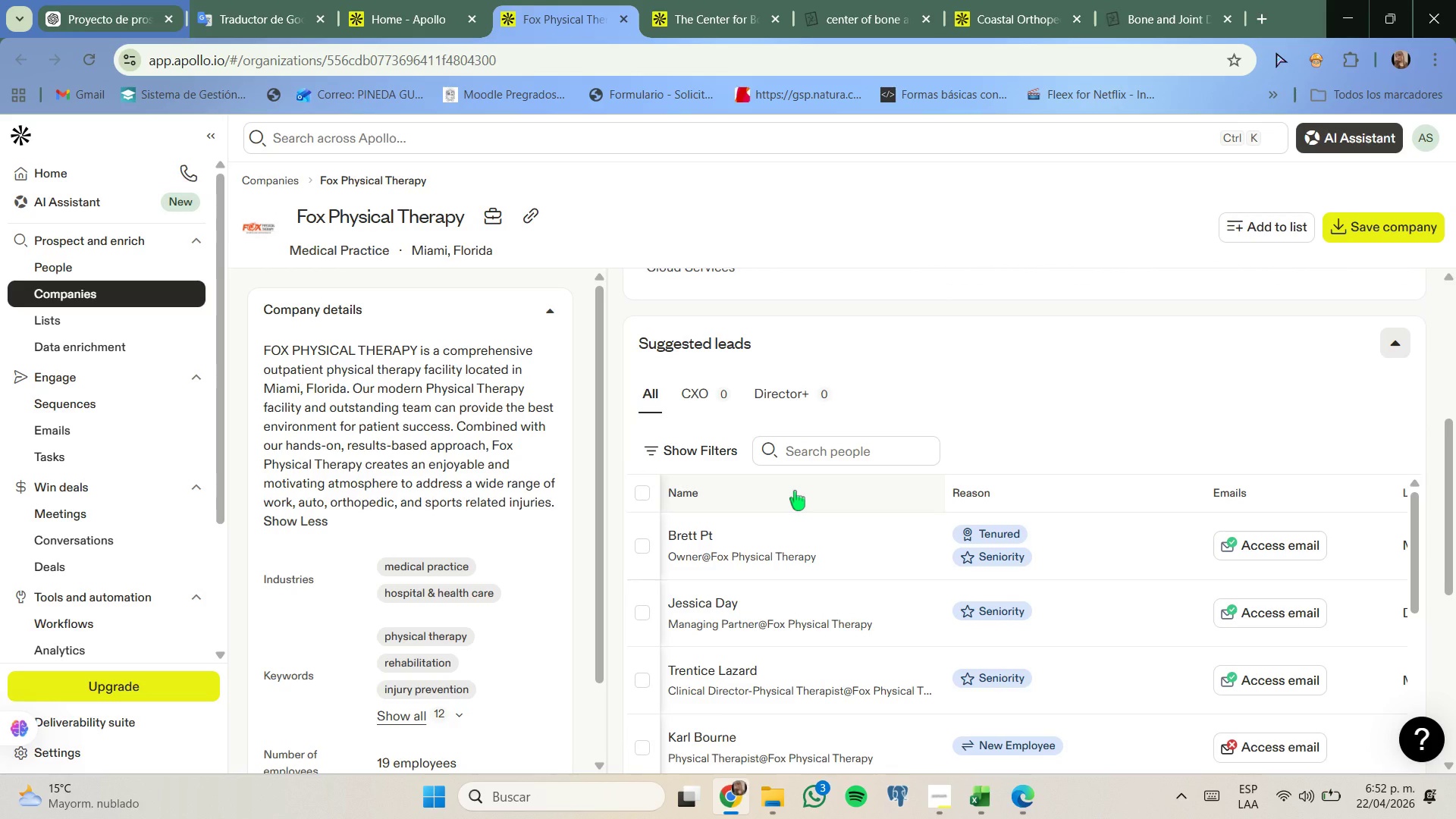 
scroll: coordinate [795, 491], scroll_direction: up, amount: 4.0
 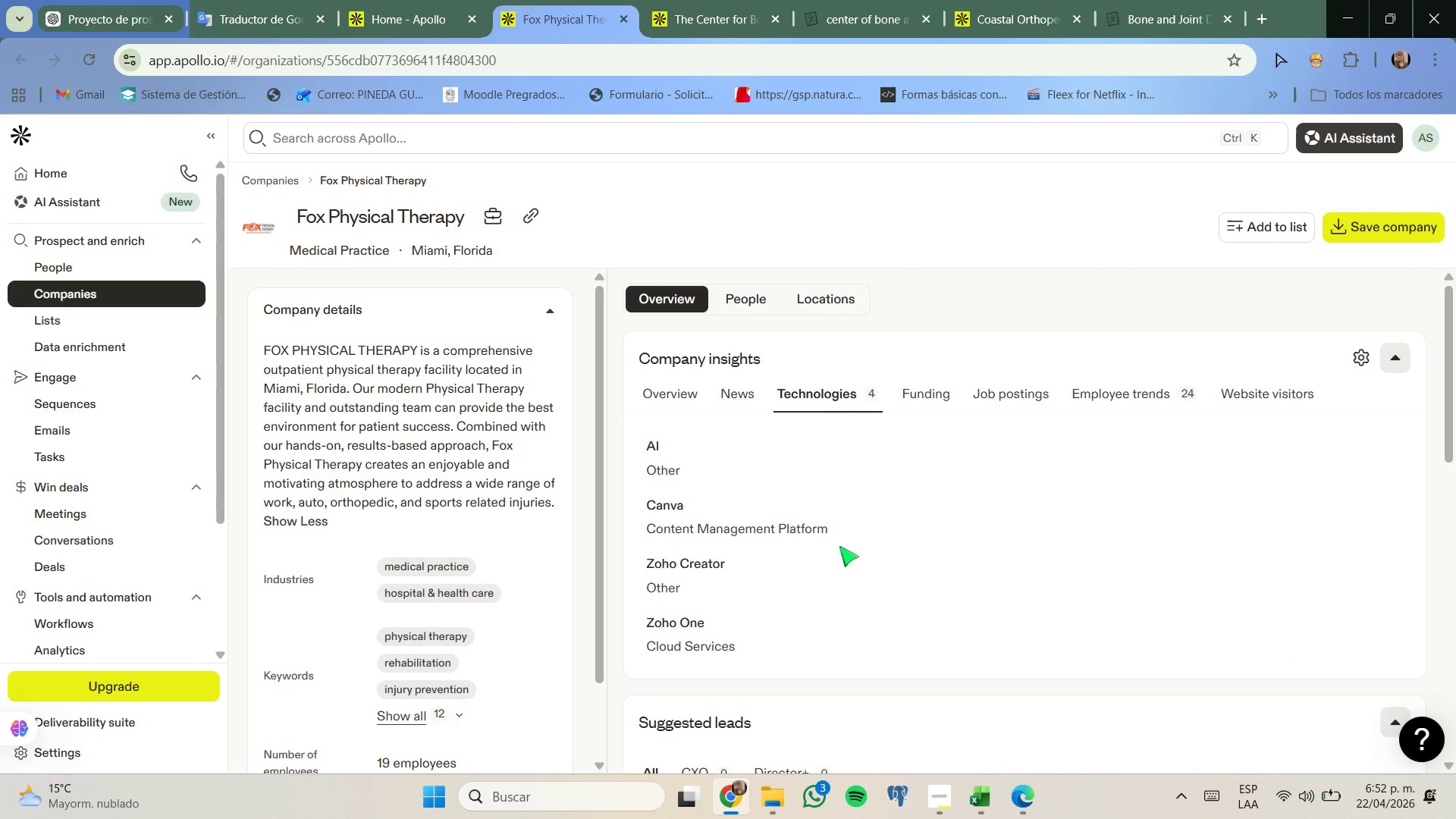 
left_click([1028, 396])
 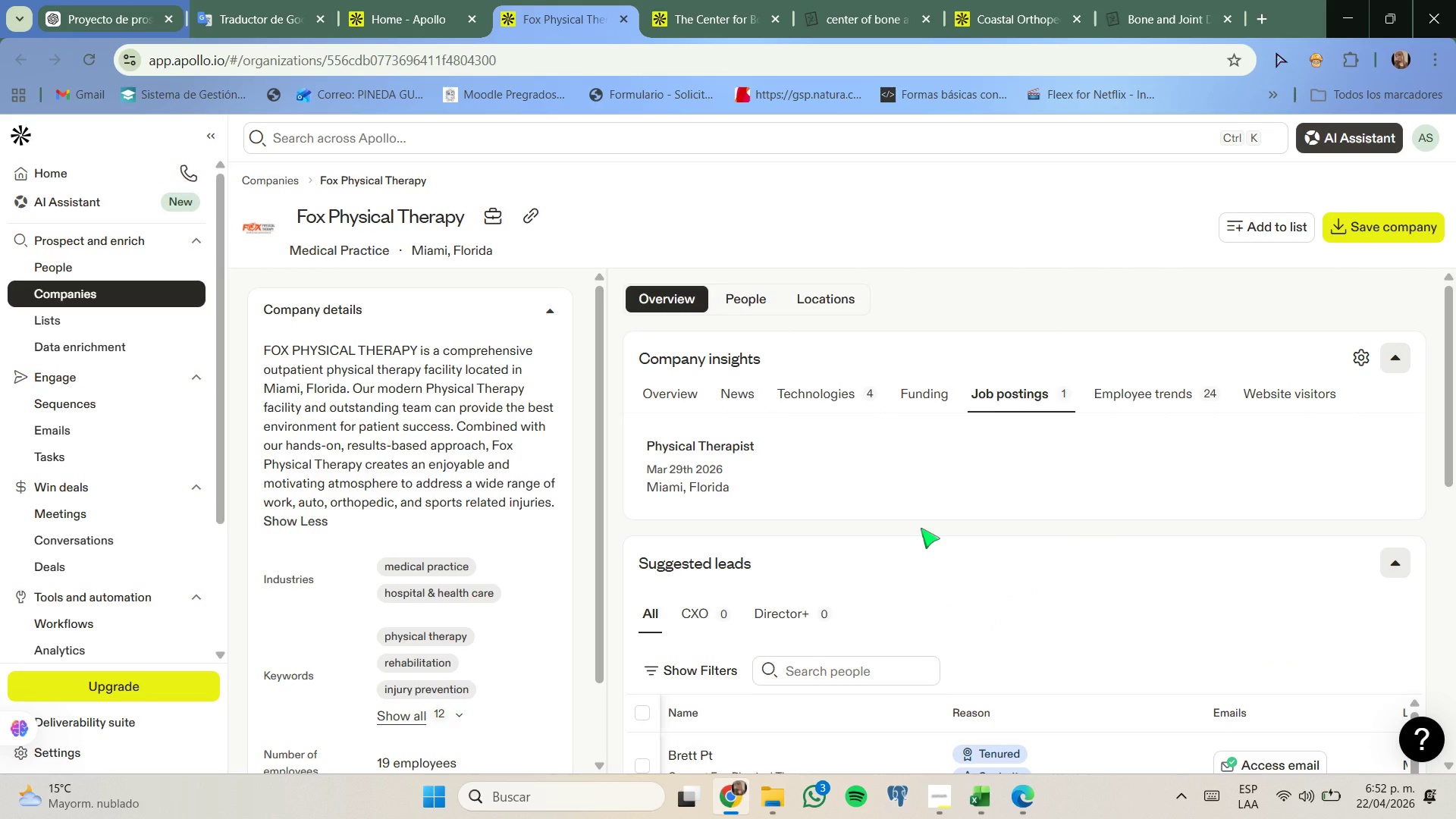 
scroll: coordinate [915, 464], scroll_direction: none, amount: 0.0
 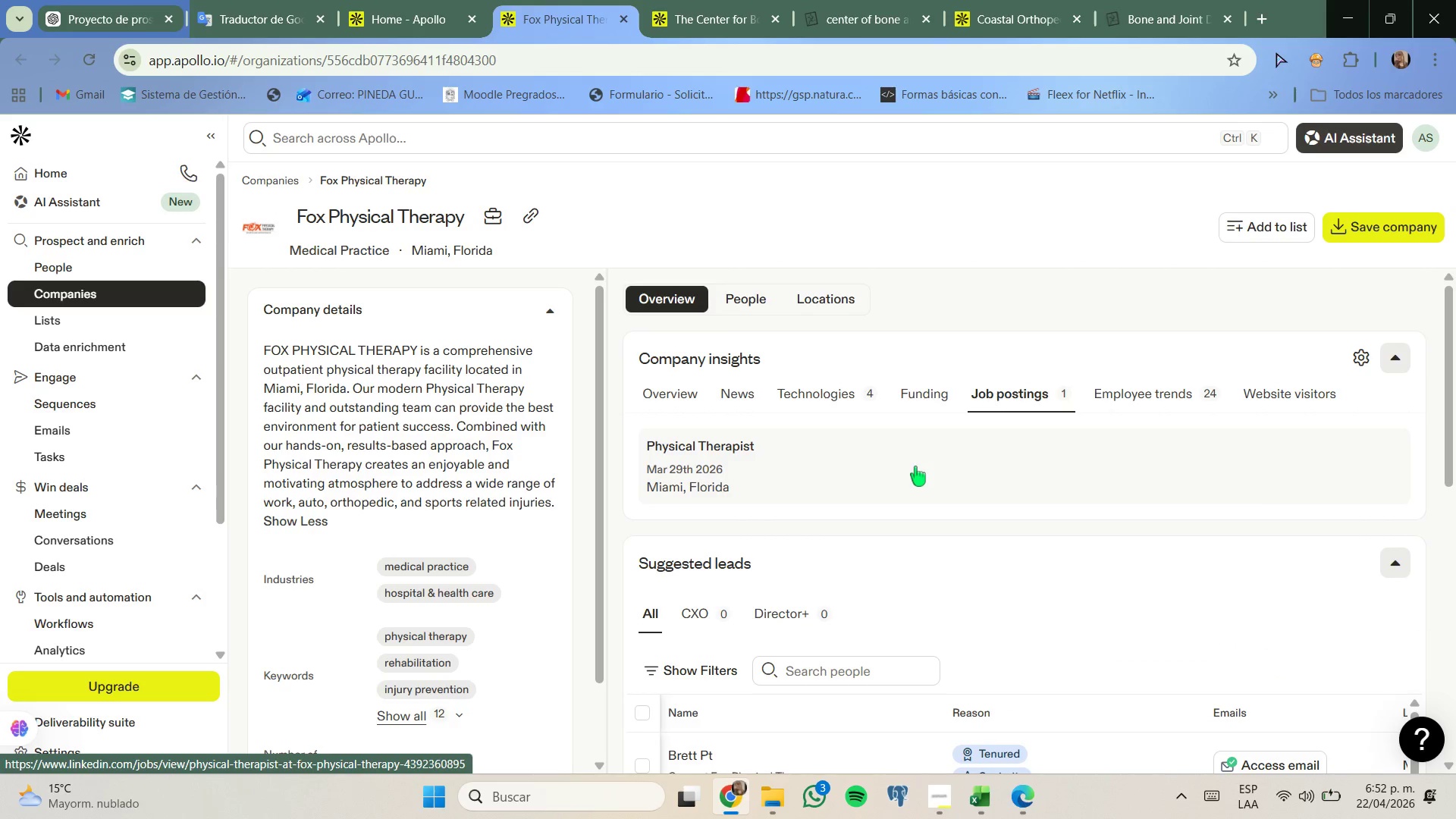 
scroll: coordinate [915, 471], scroll_direction: down, amount: 4.0
 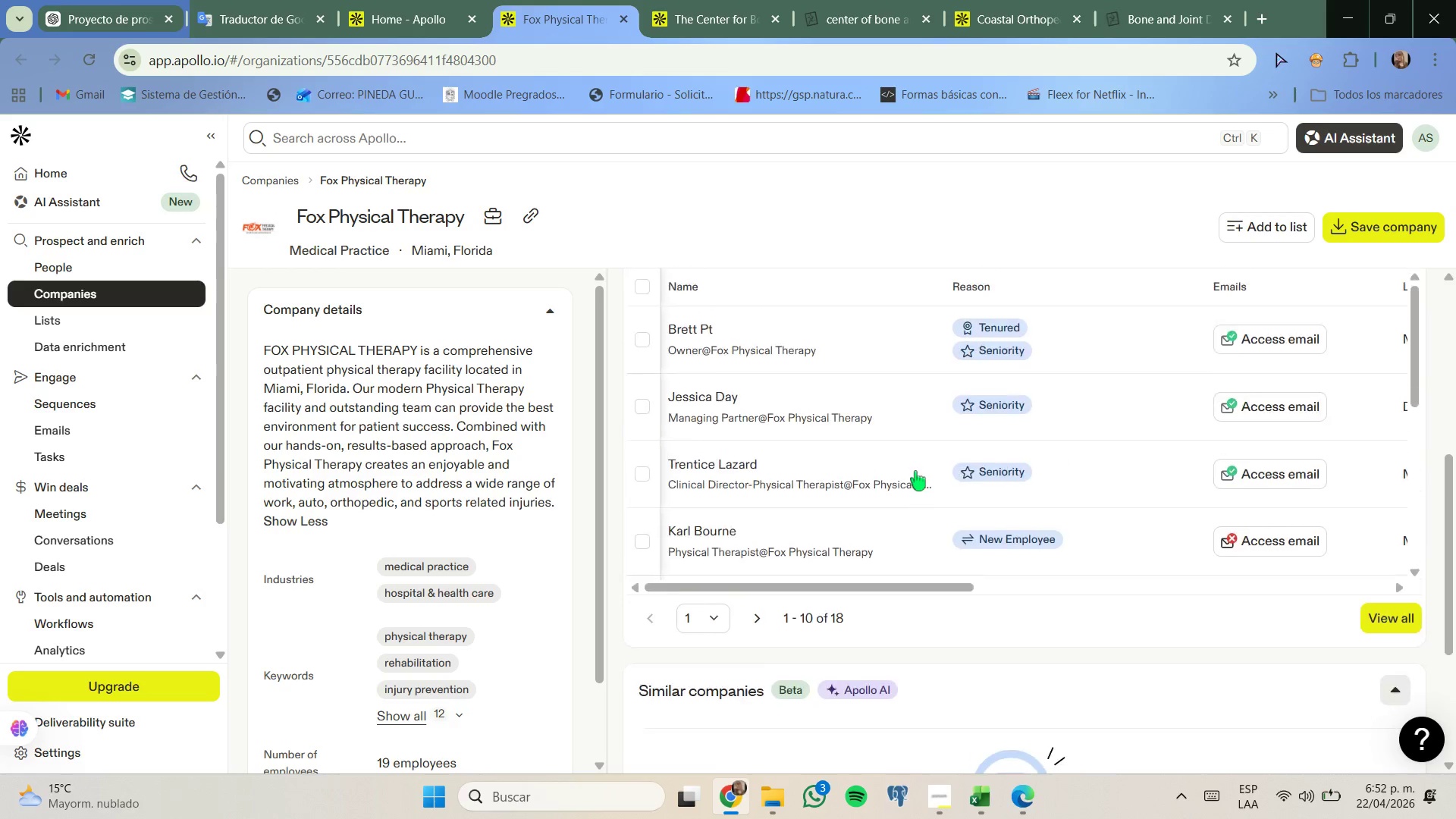 
scroll: coordinate [915, 471], scroll_direction: up, amount: 2.0
 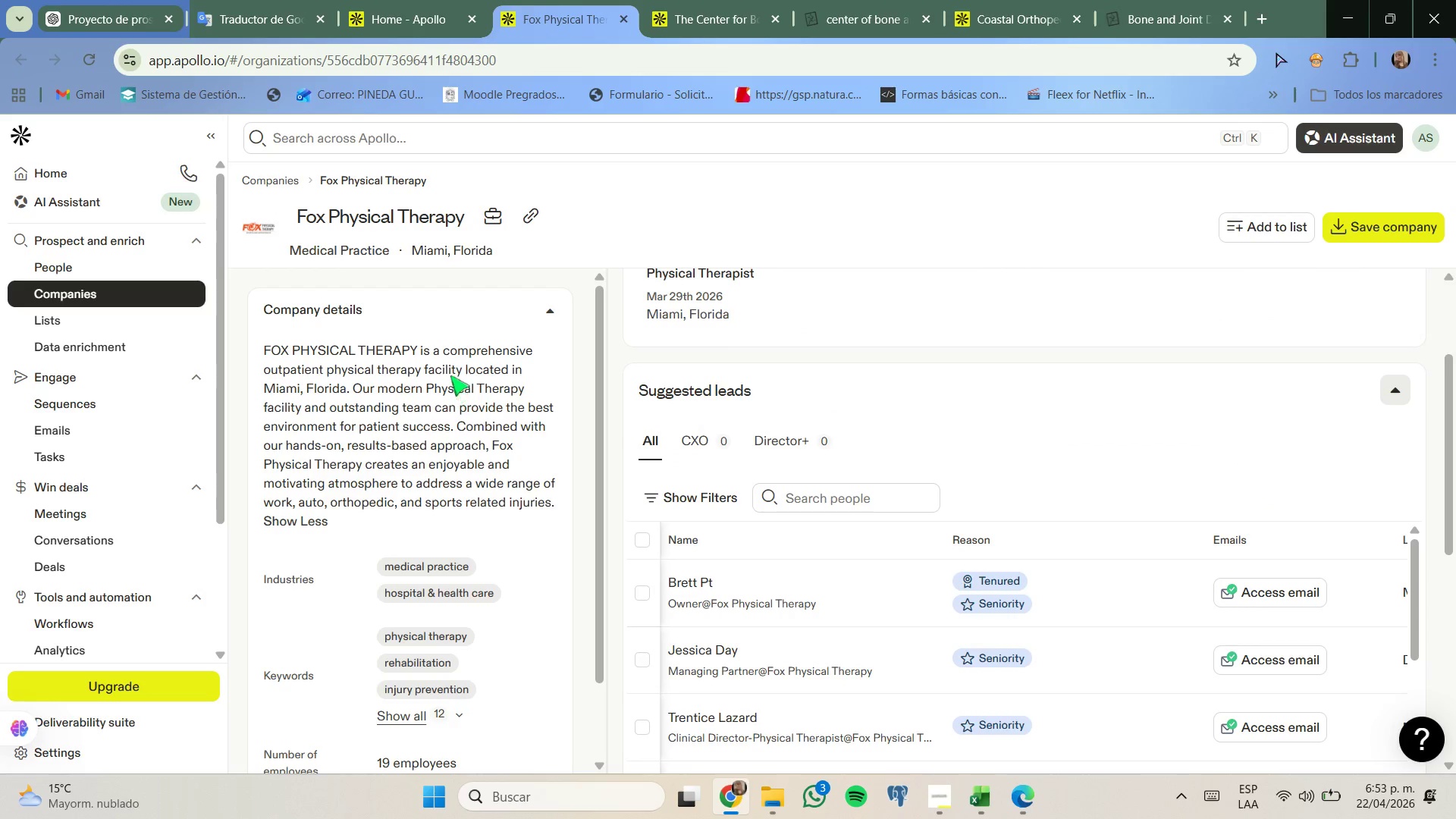 
left_click([537, 221])
 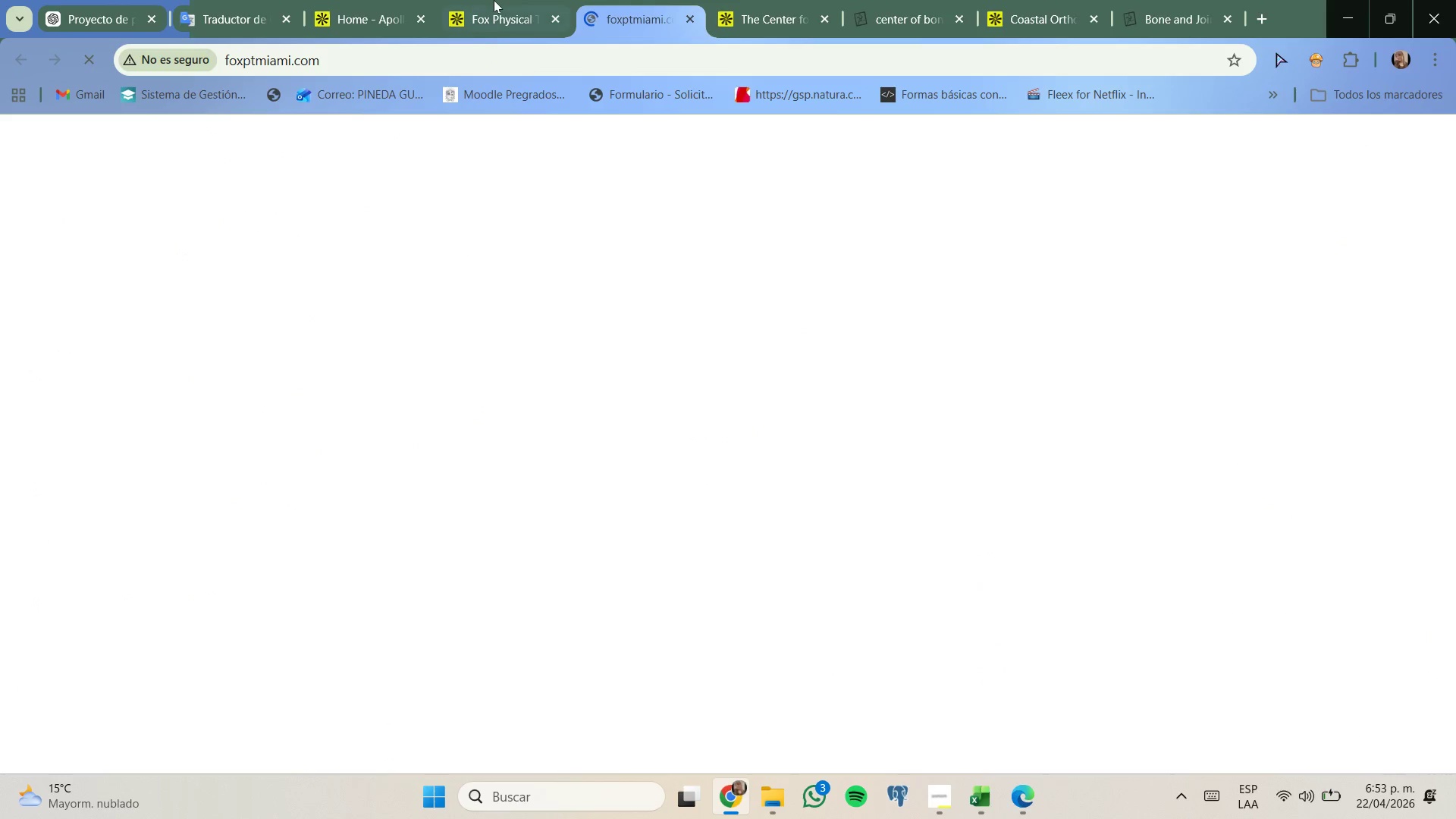 
left_click([494, 0])
 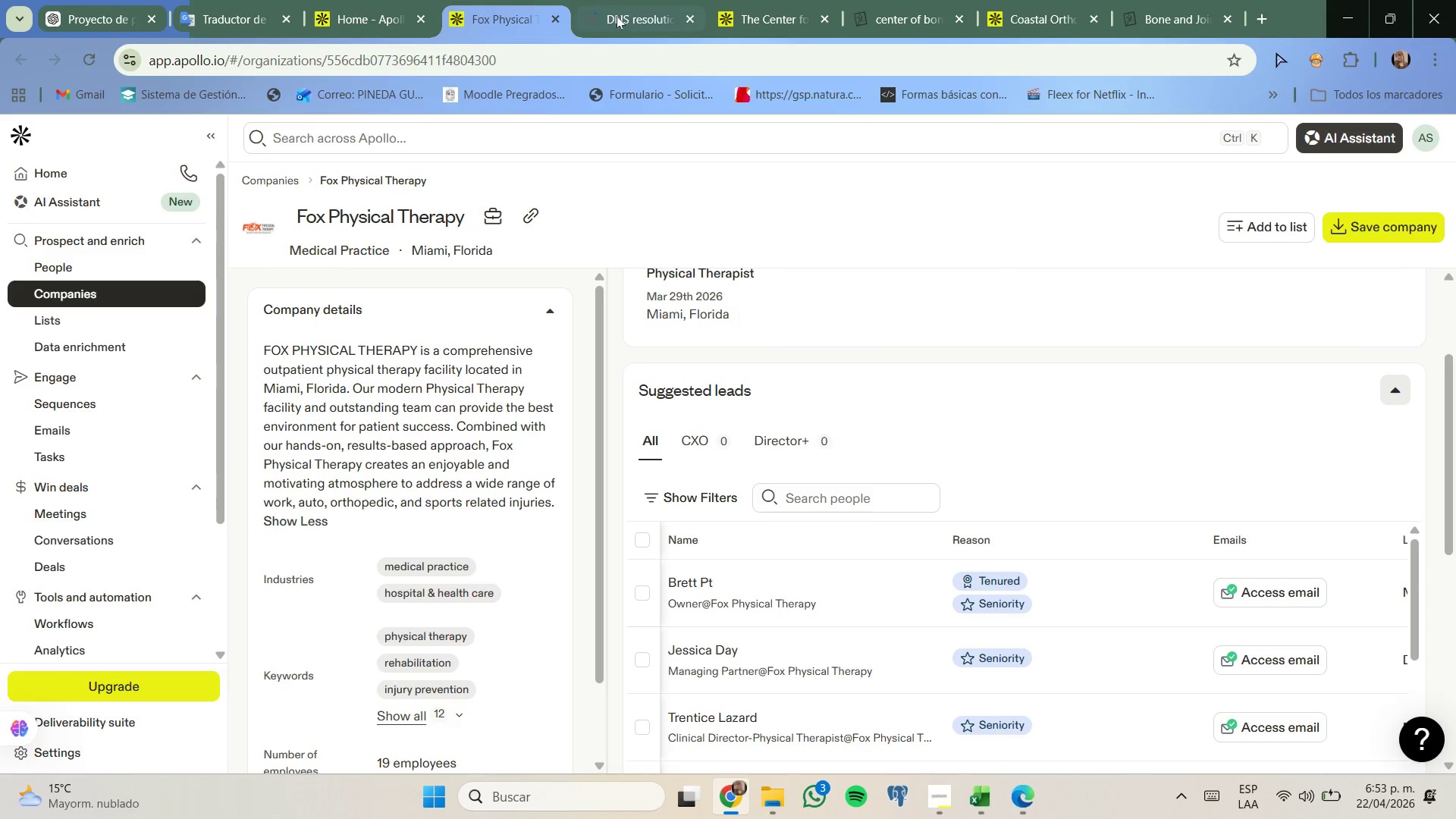 
left_click([617, 16])
 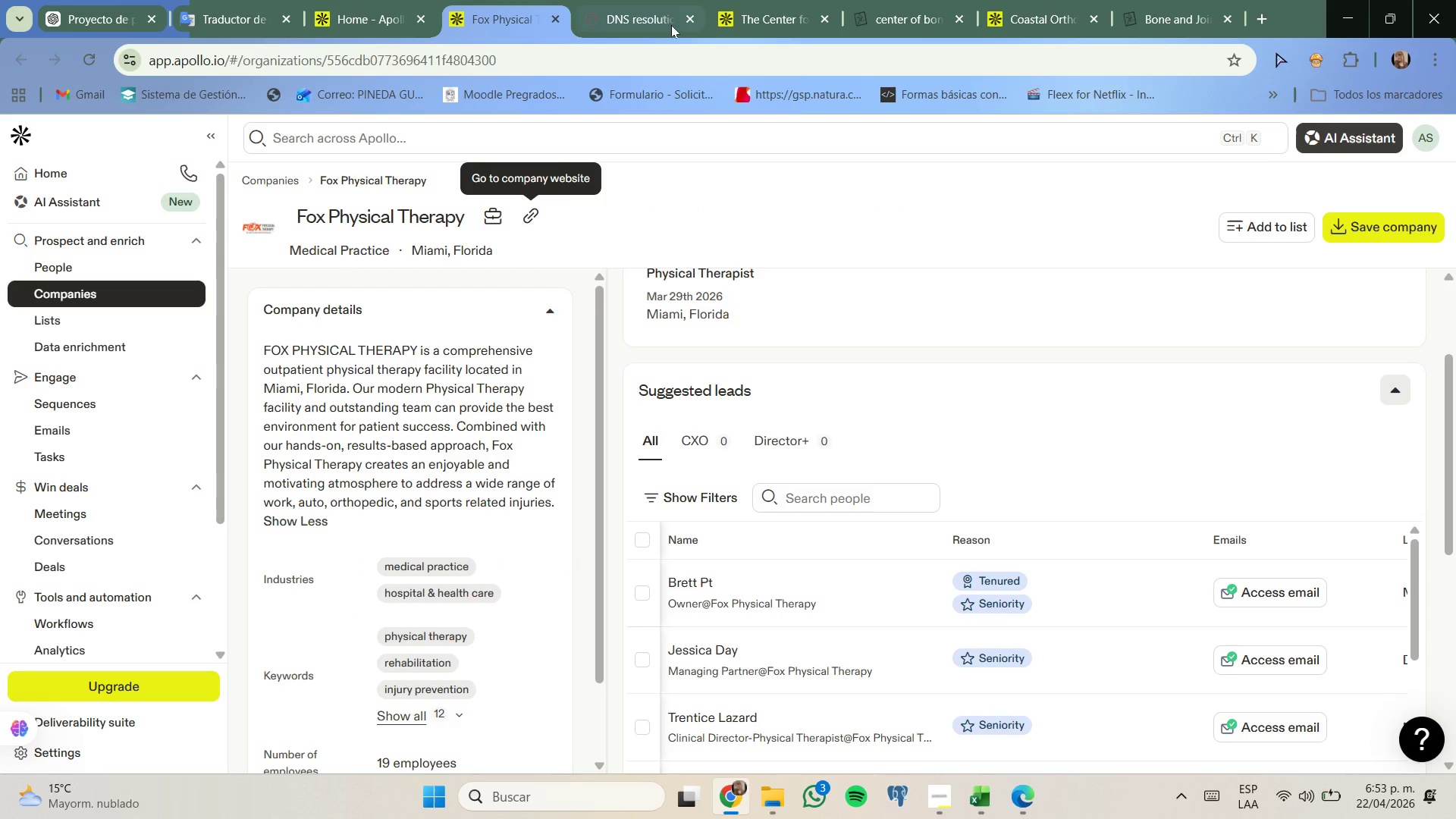 
left_click([528, 210])
 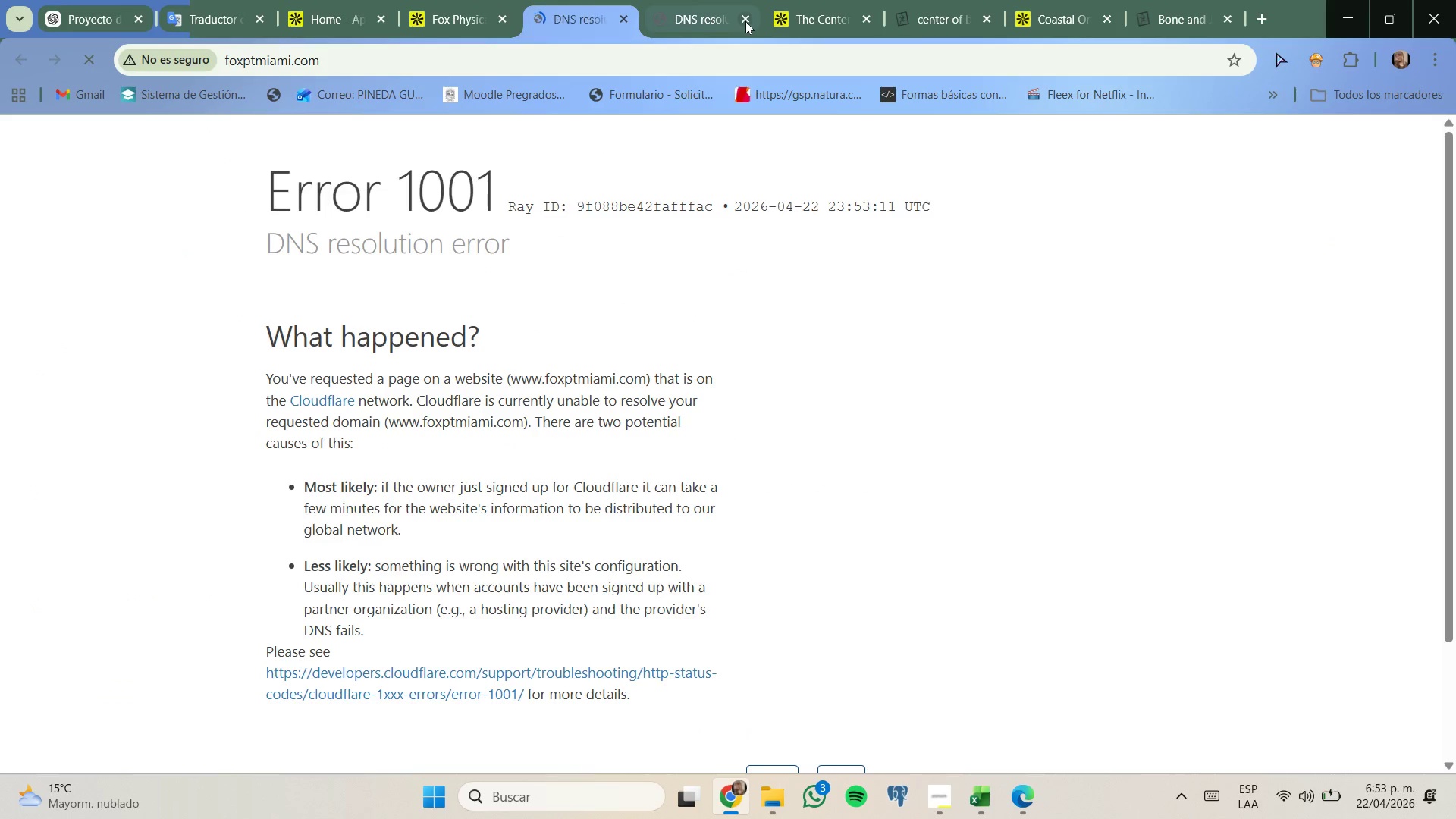 
left_click([745, 21])
 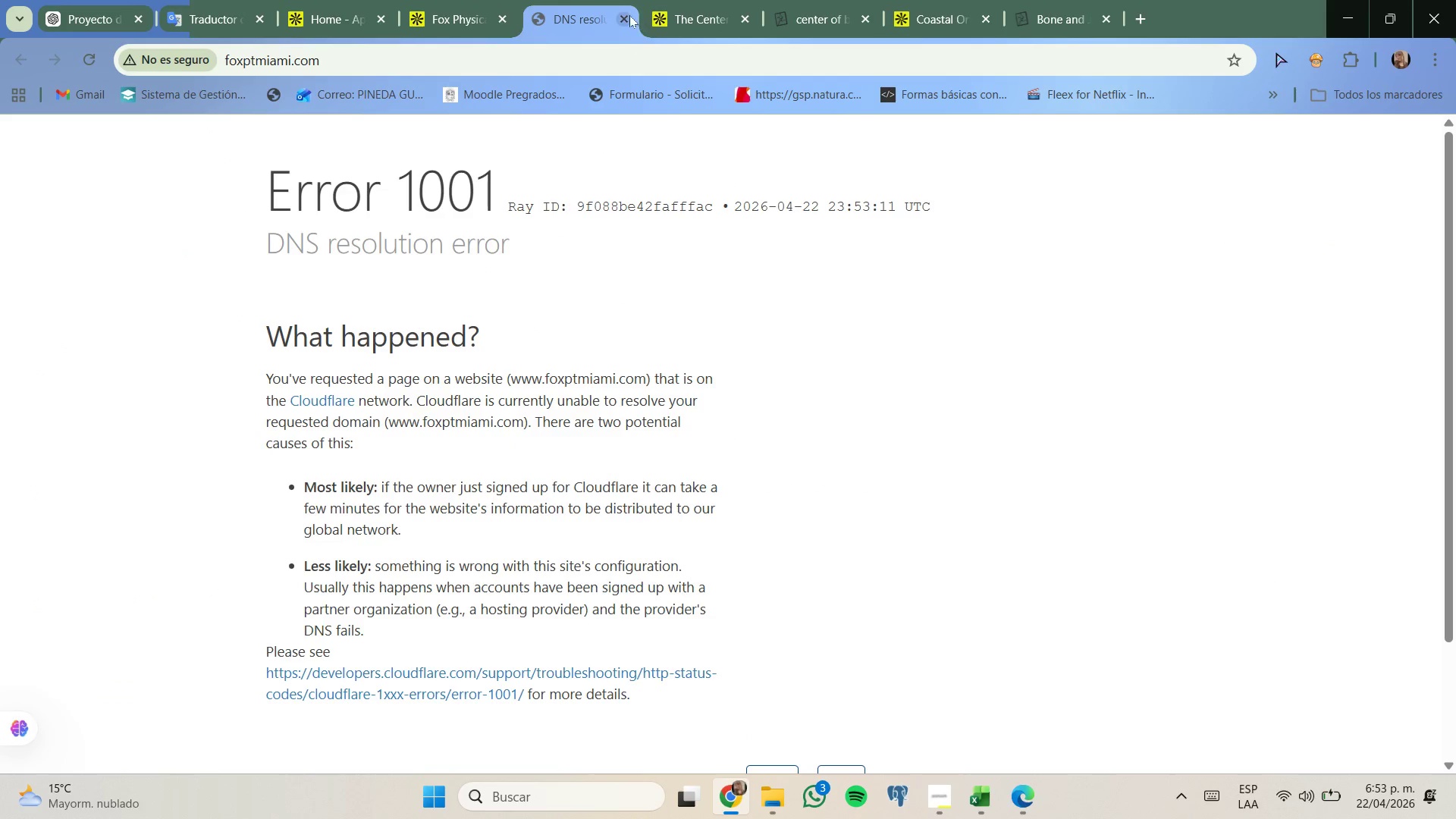 
left_click([626, 16])
 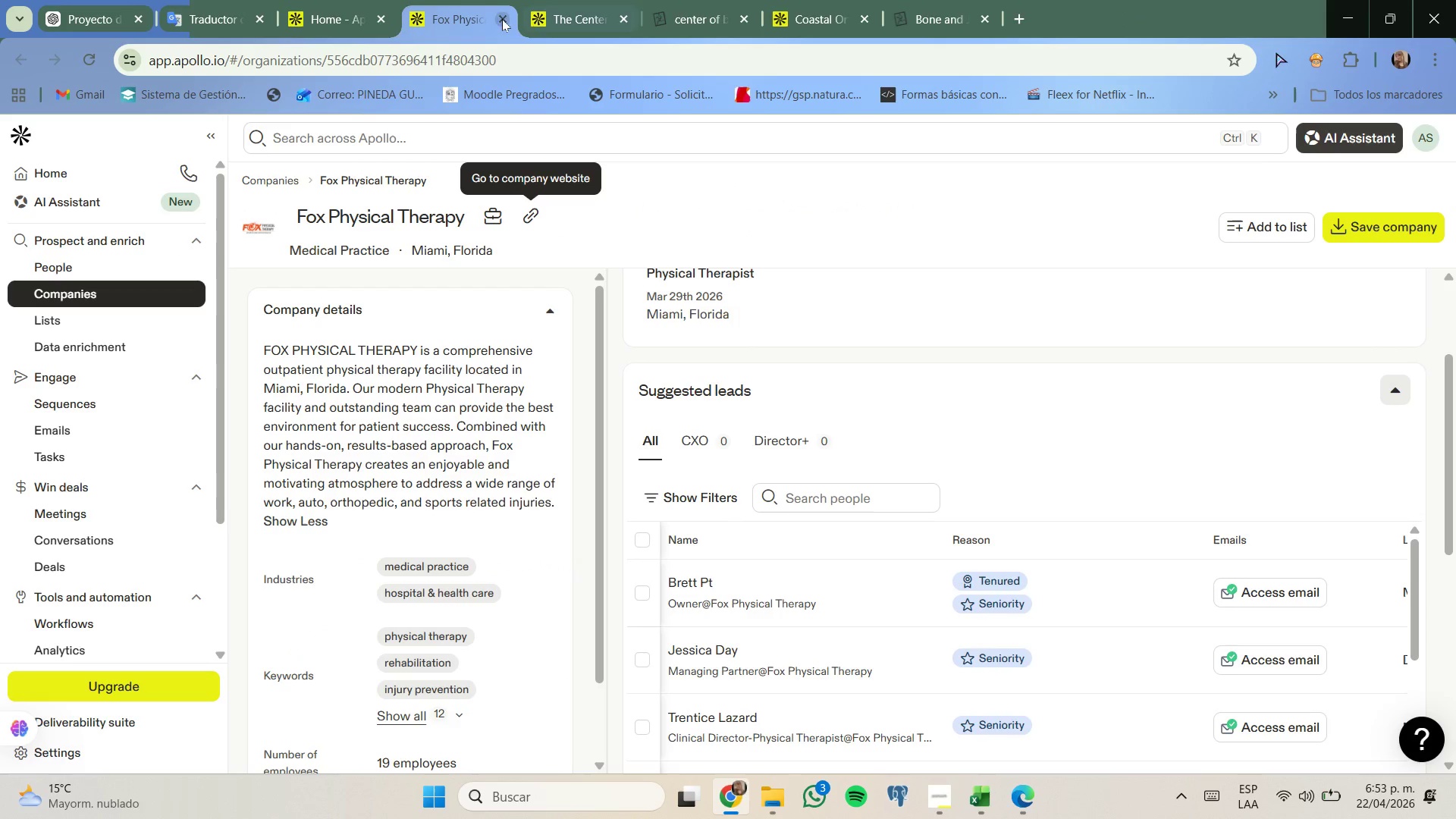 
left_click([497, 20])
 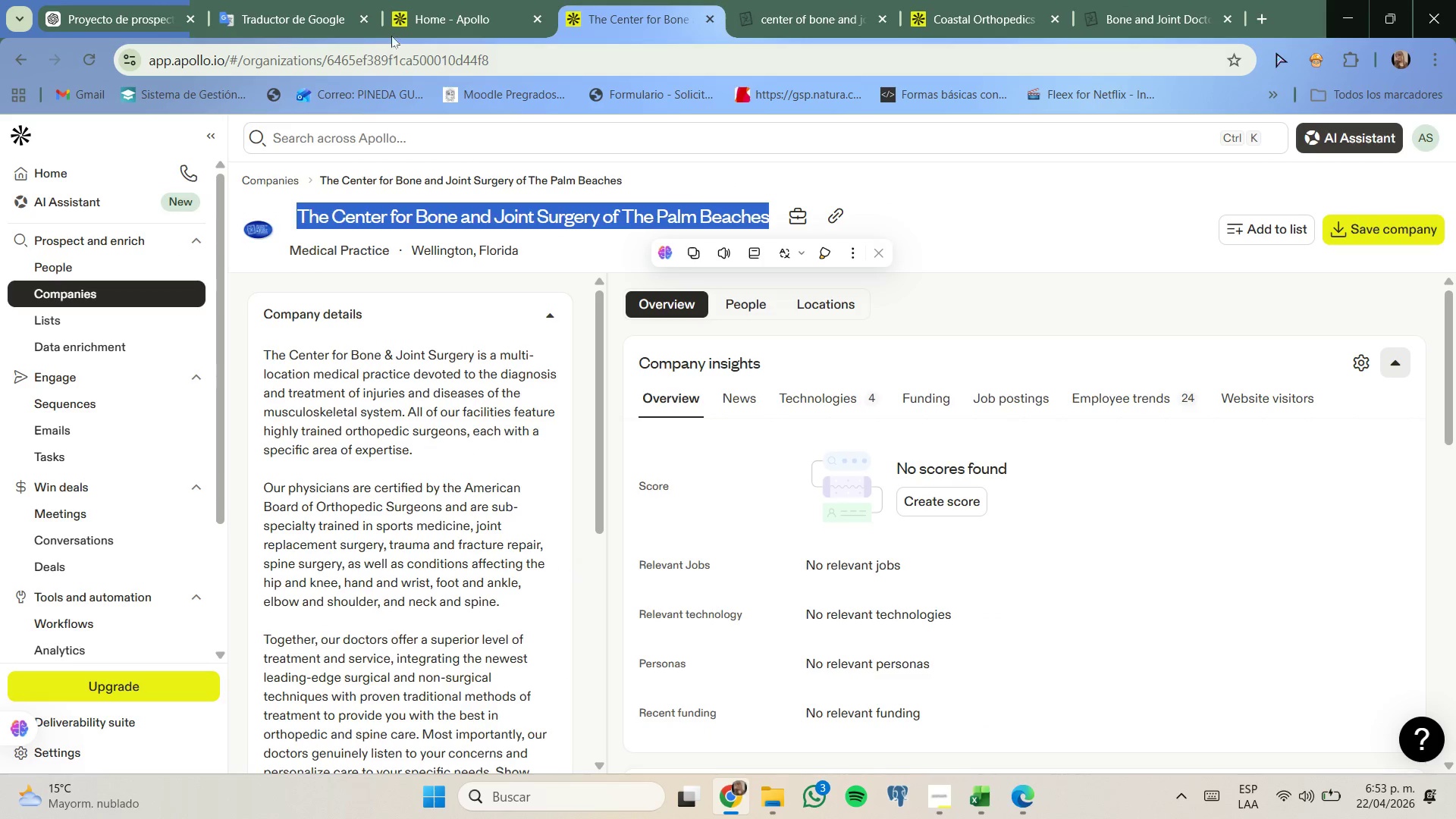 
left_click([455, 4])
 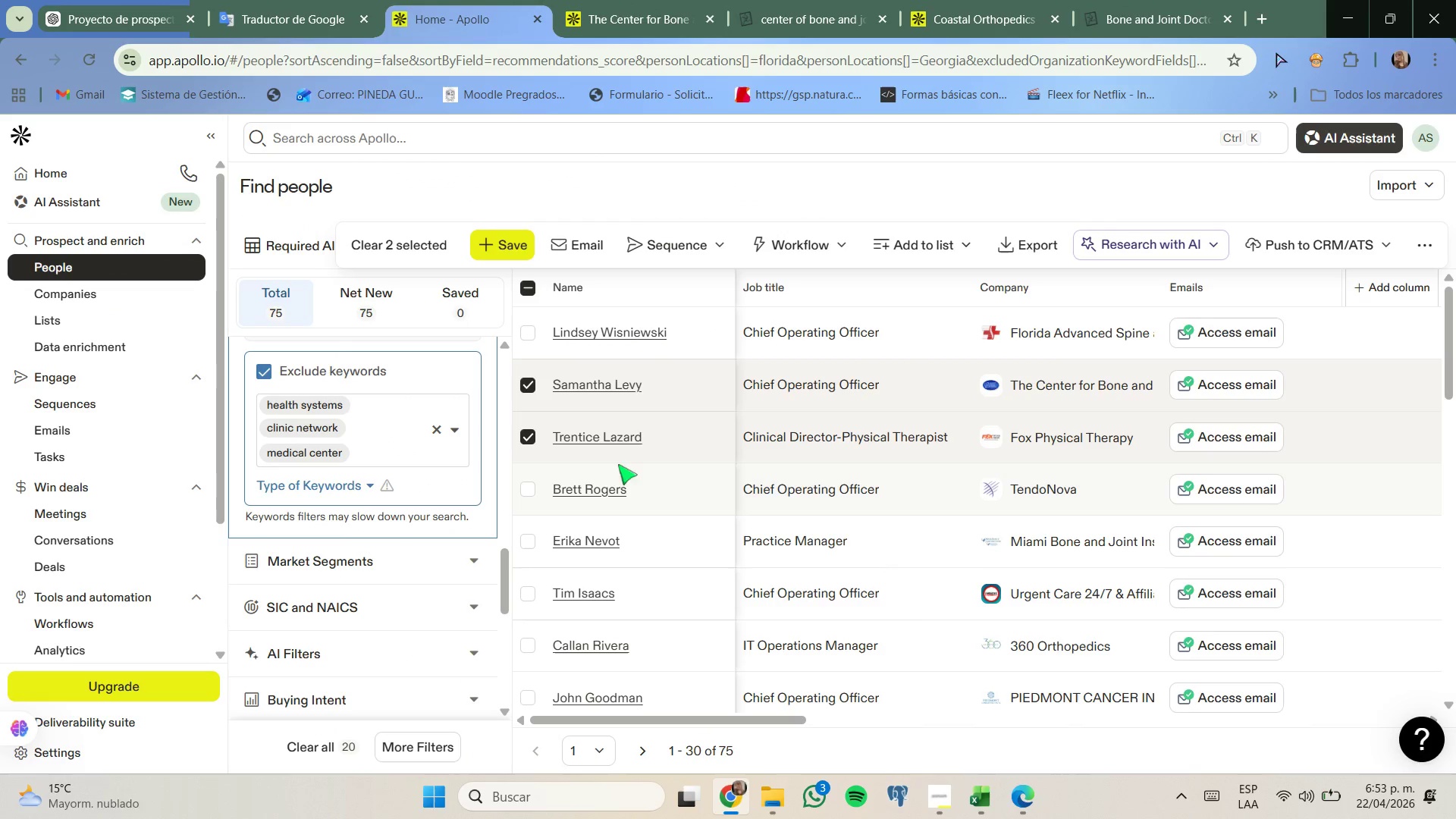 
left_click([529, 438])
 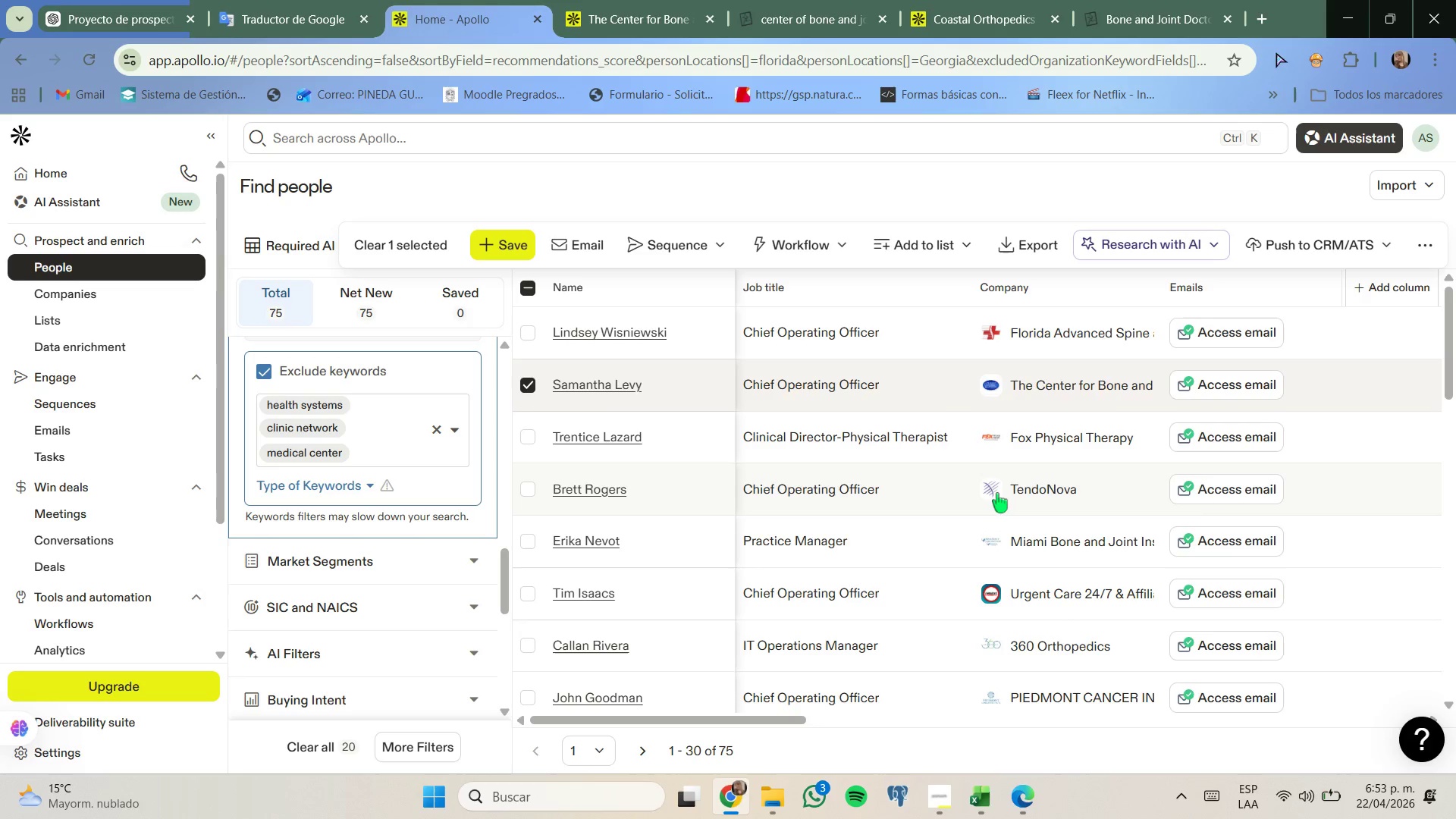 
right_click([1006, 488])
 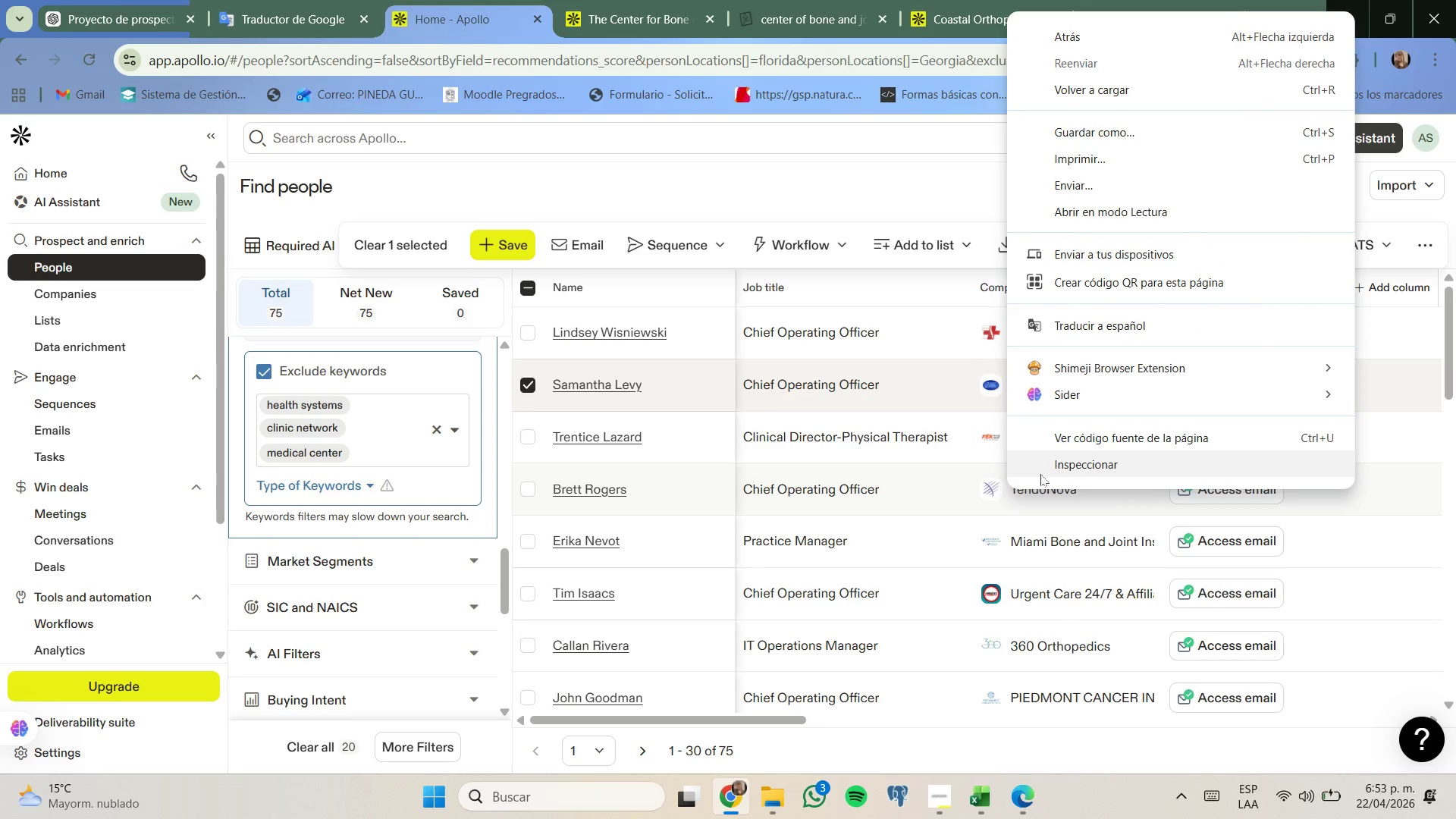 
right_click([1039, 493])
 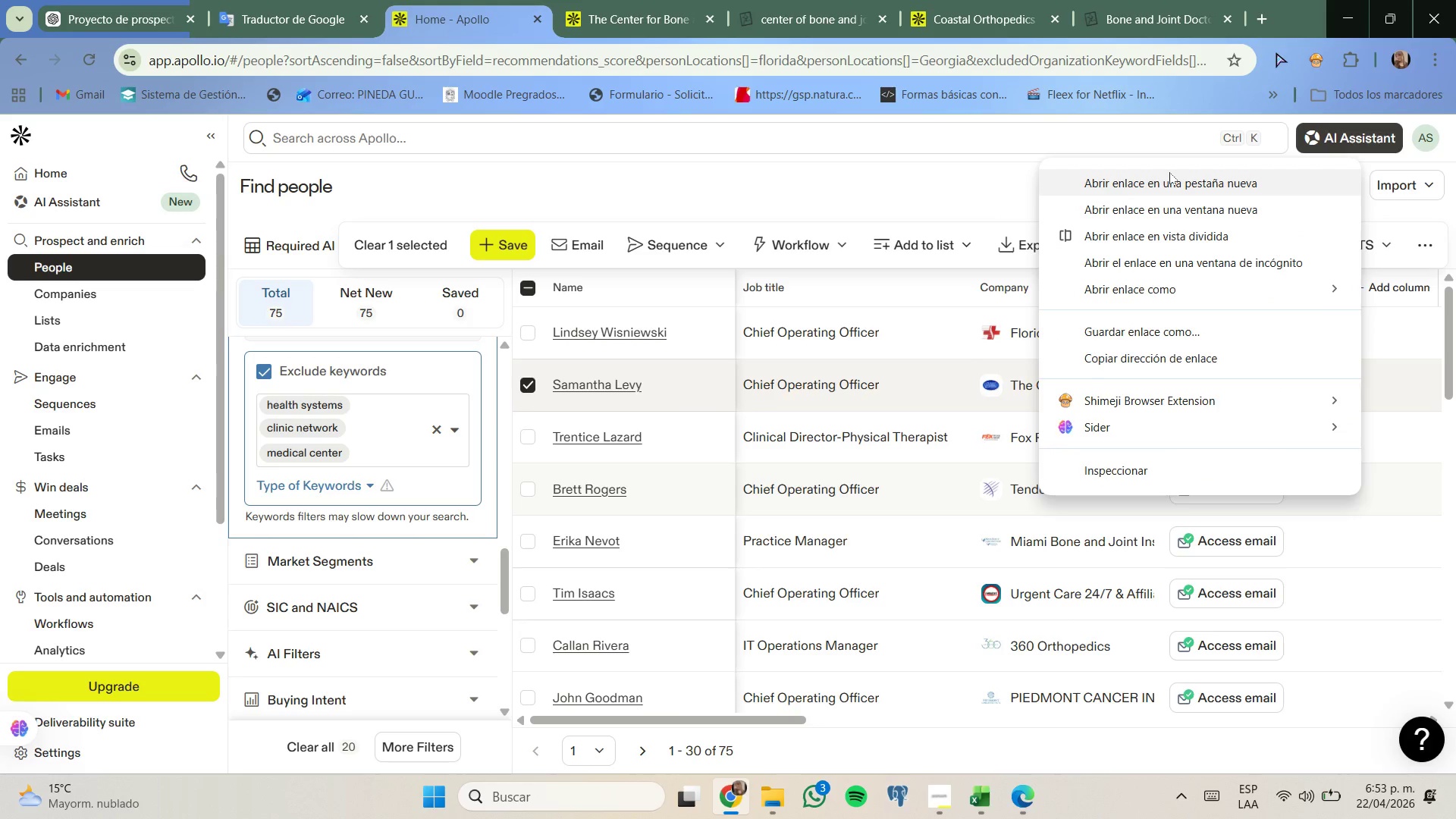 
left_click([1169, 172])
 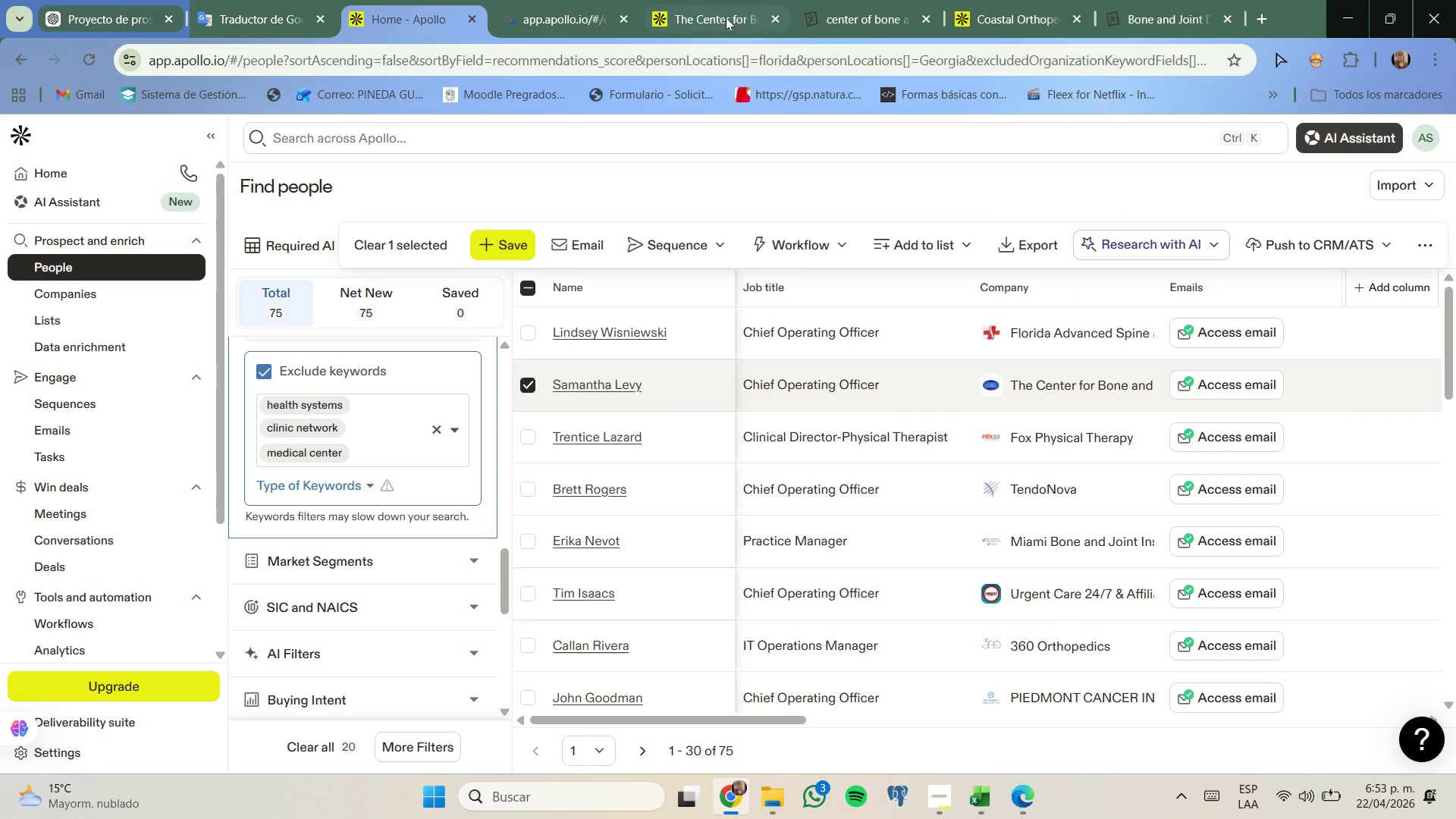 
left_click([557, 0])
 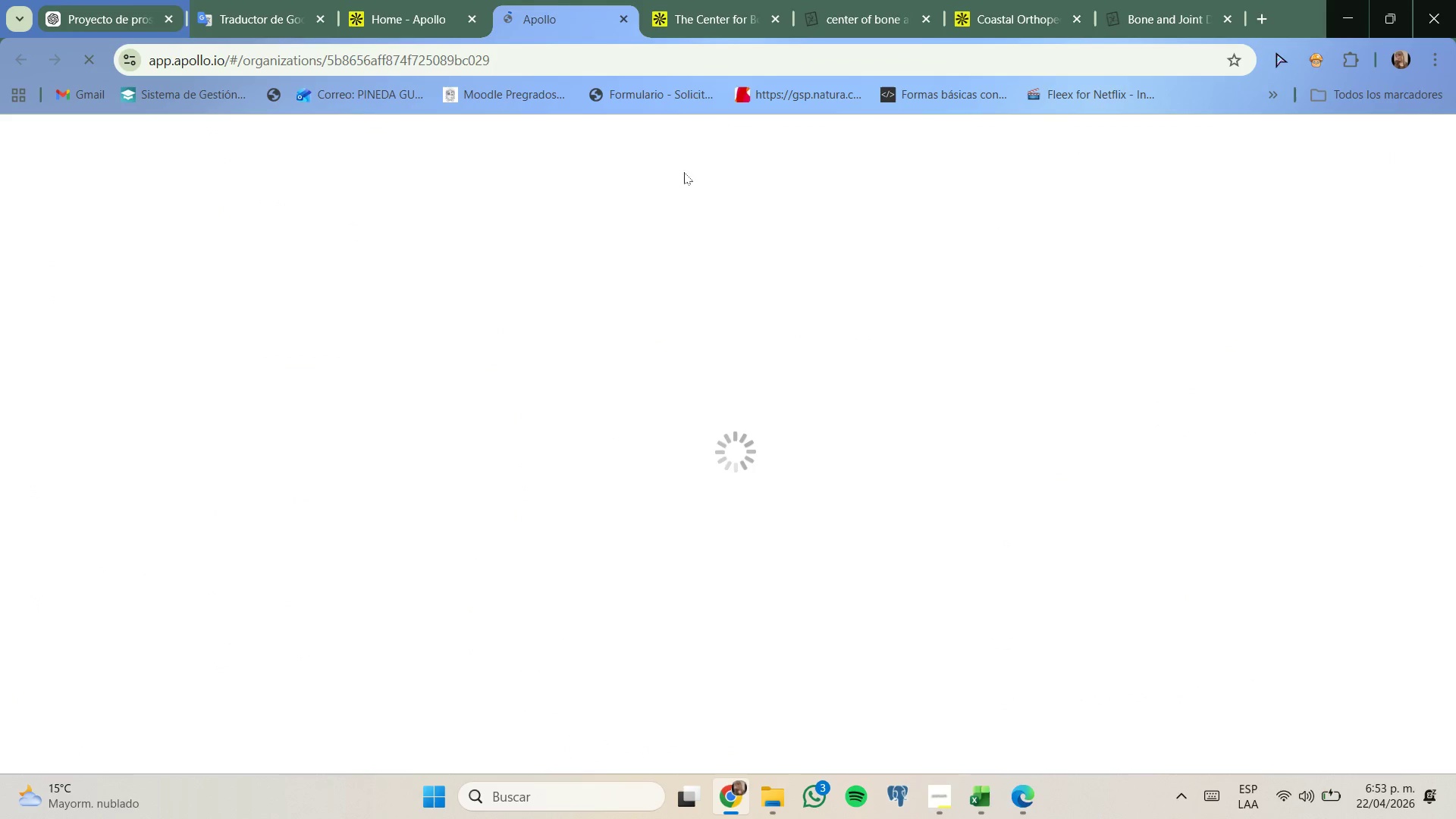 
left_click([708, 0])
 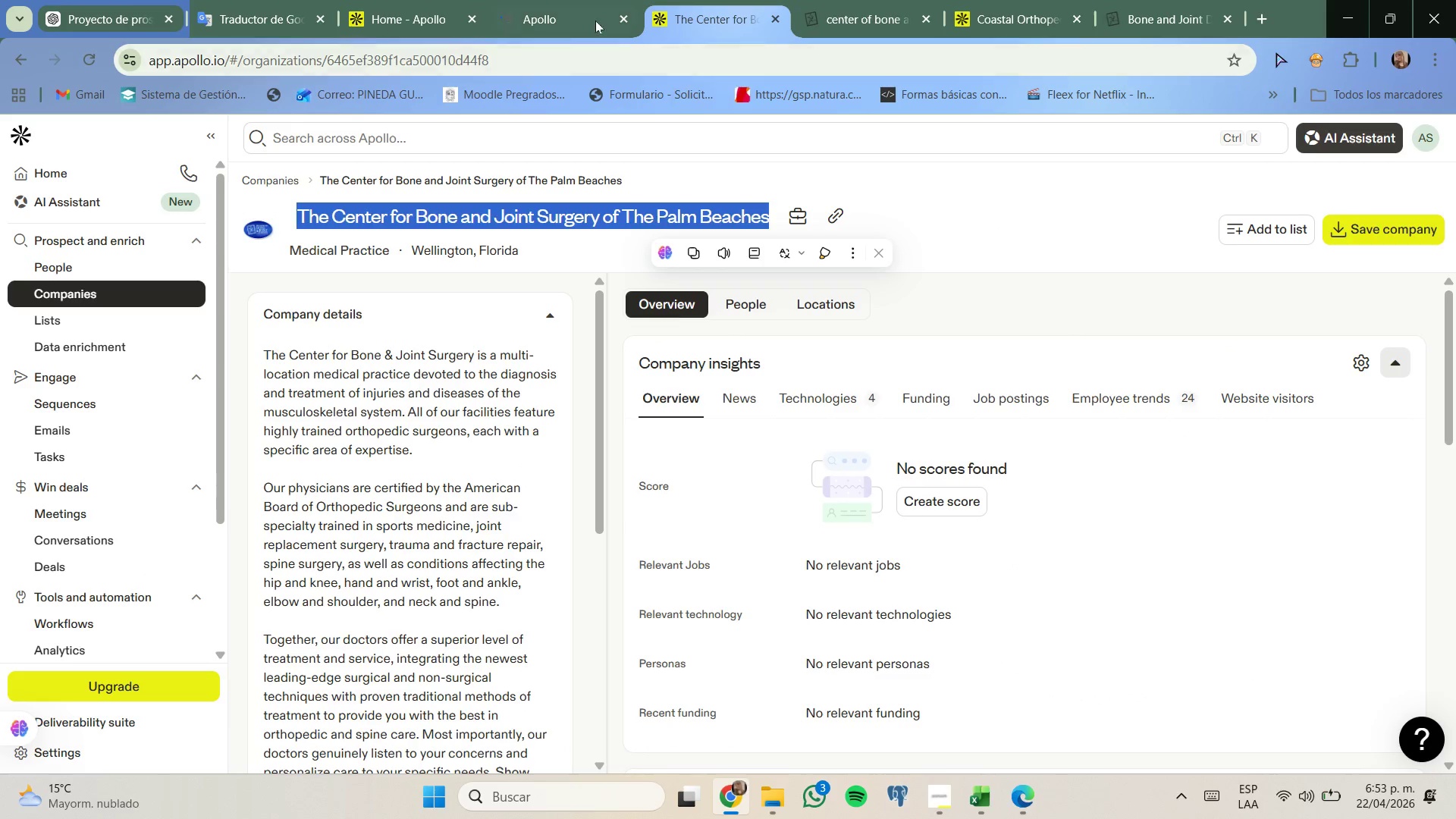 
left_click([578, 2])
 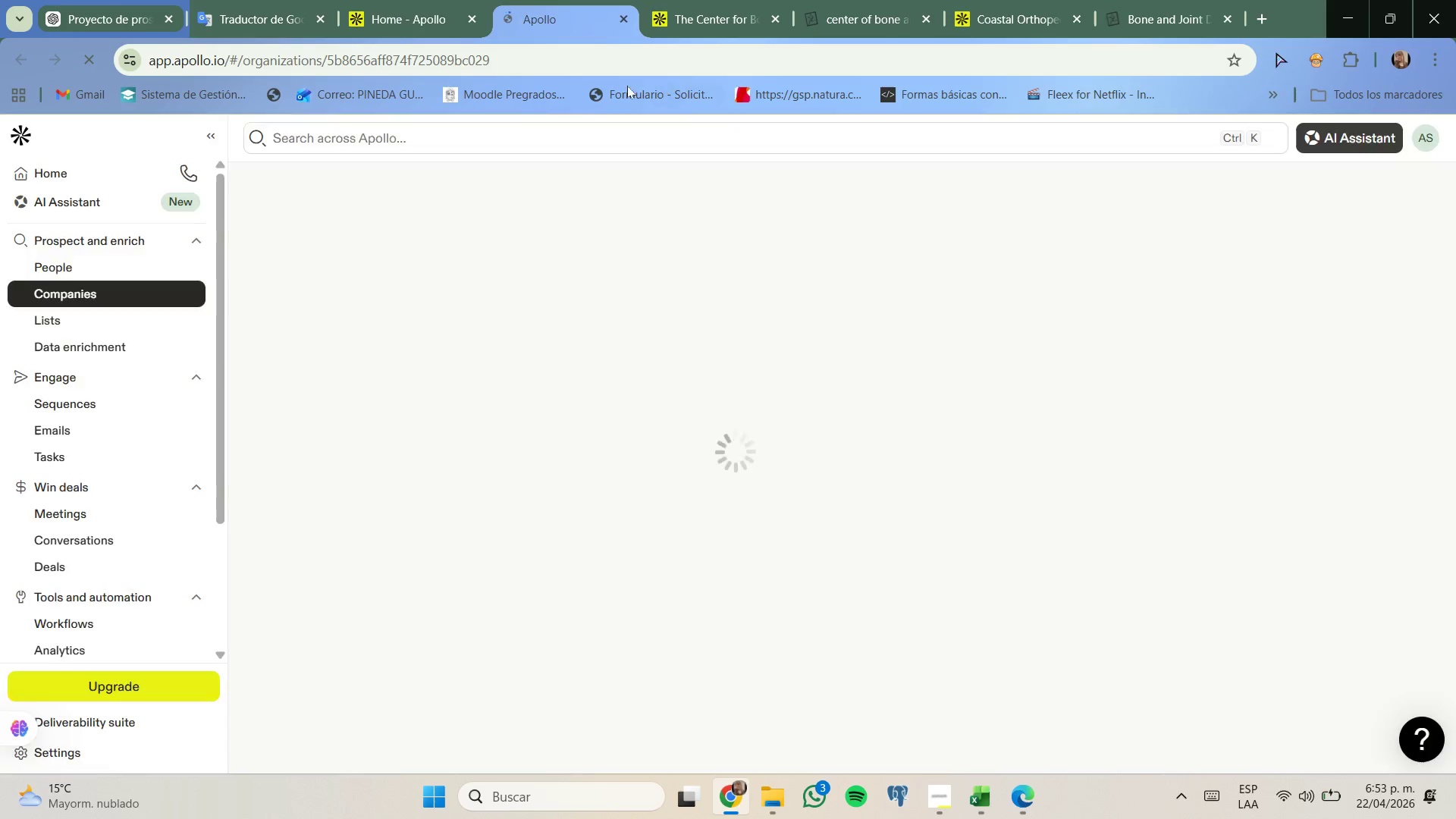 
mouse_move([629, 368])
 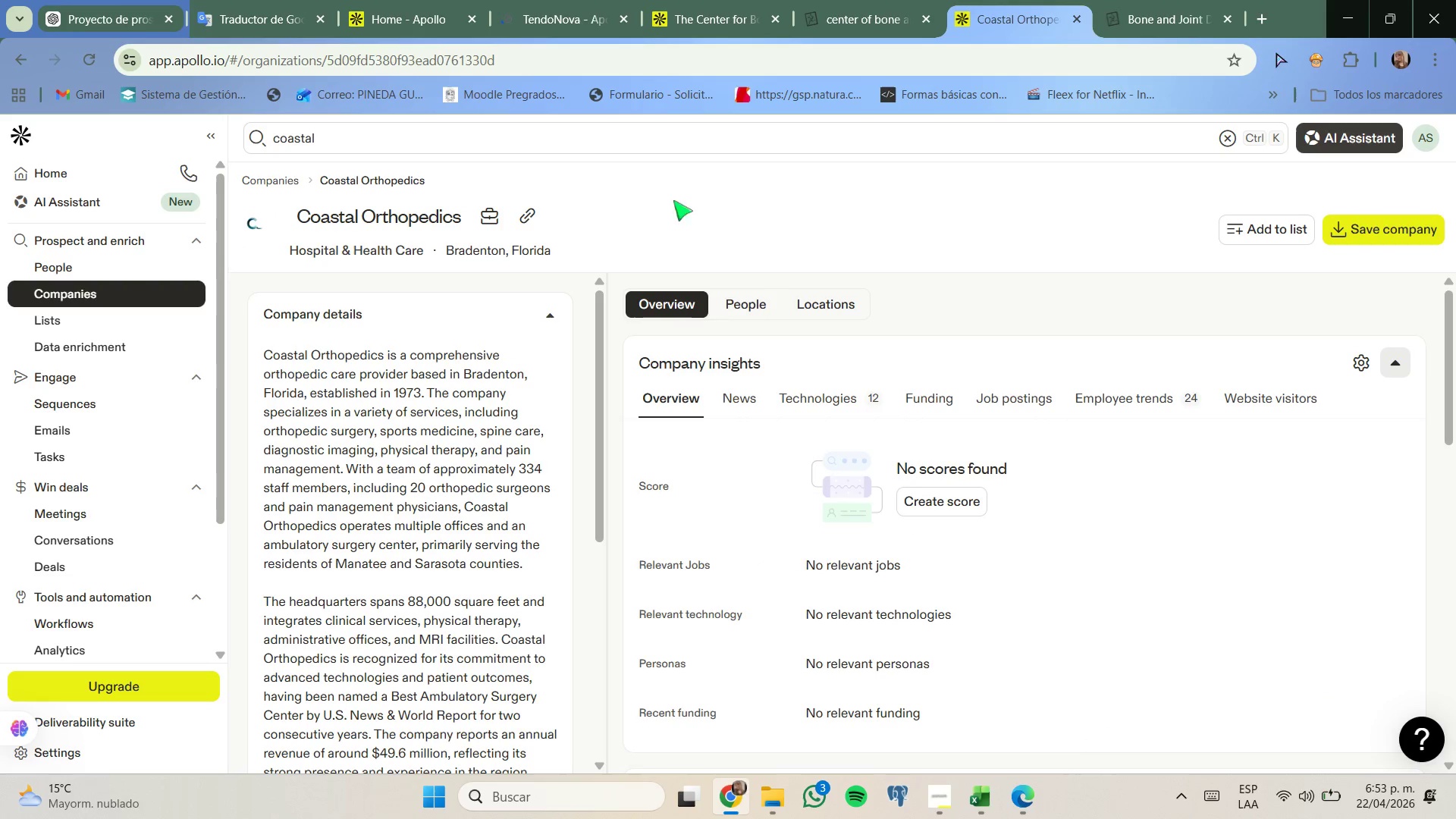 
left_click([535, 209])
 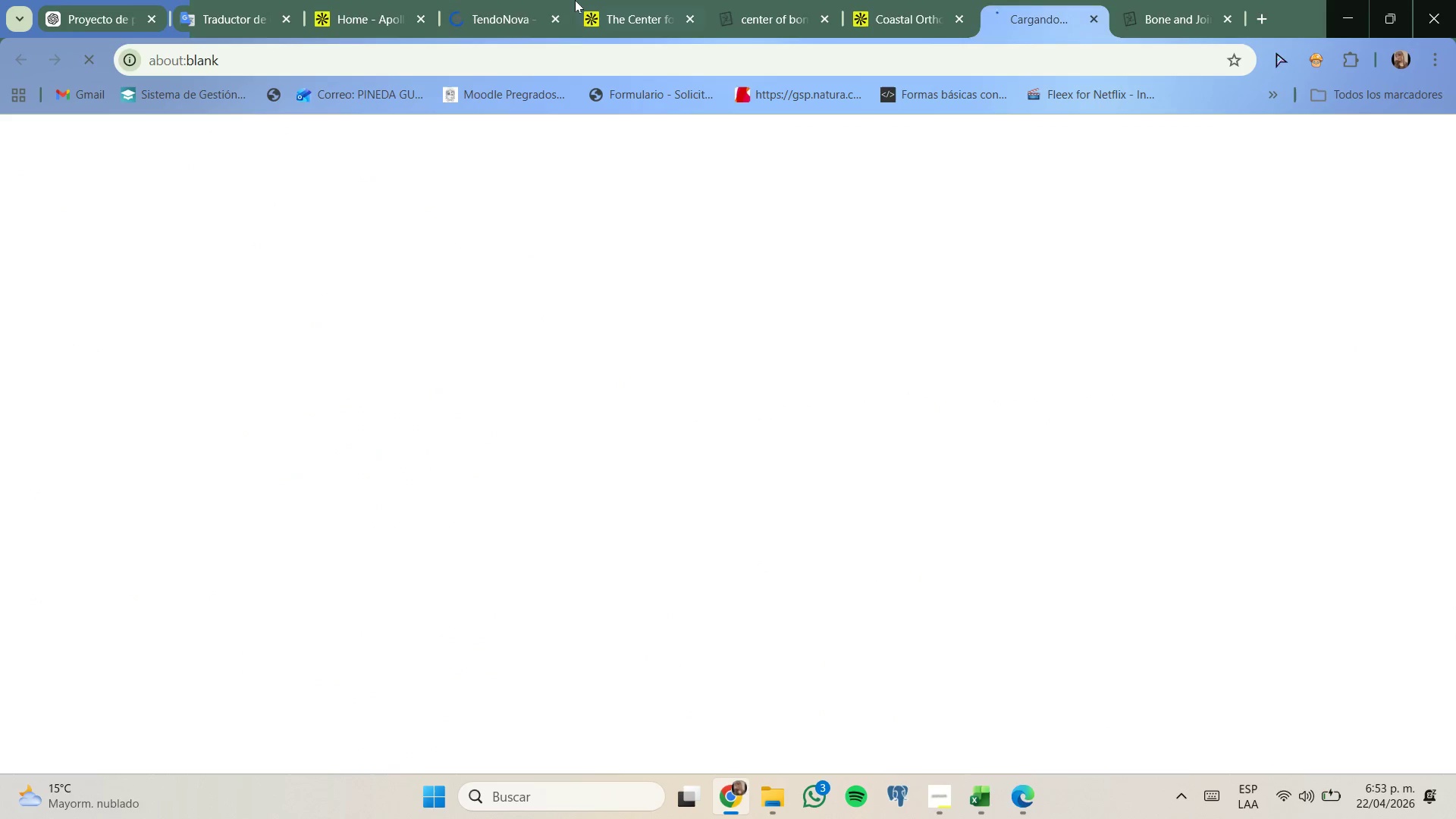 
left_click([571, 0])
 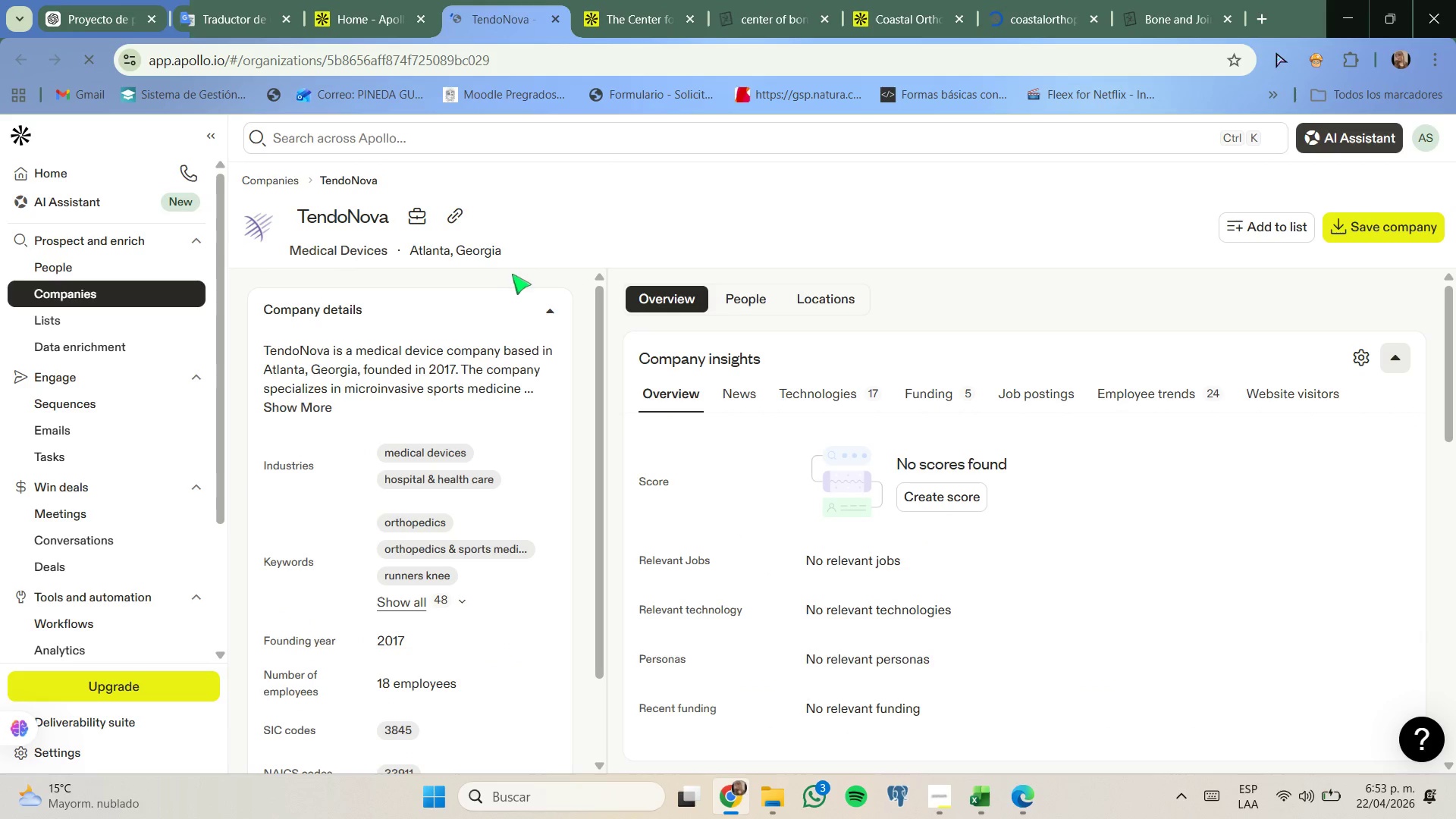 
left_click_drag(start_coordinate=[510, 257], to_coordinate=[422, 255])
 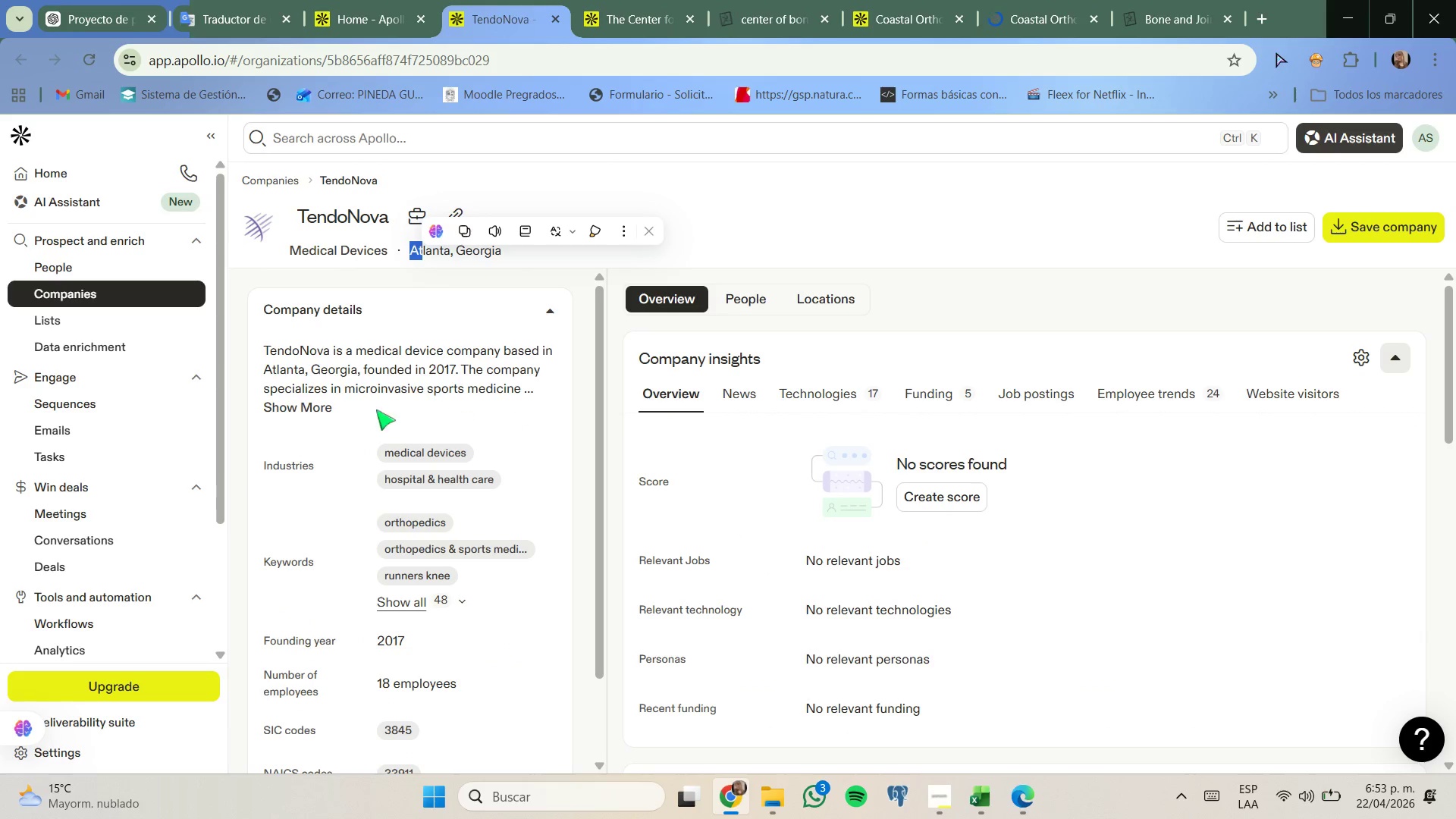 
left_click([307, 404])
 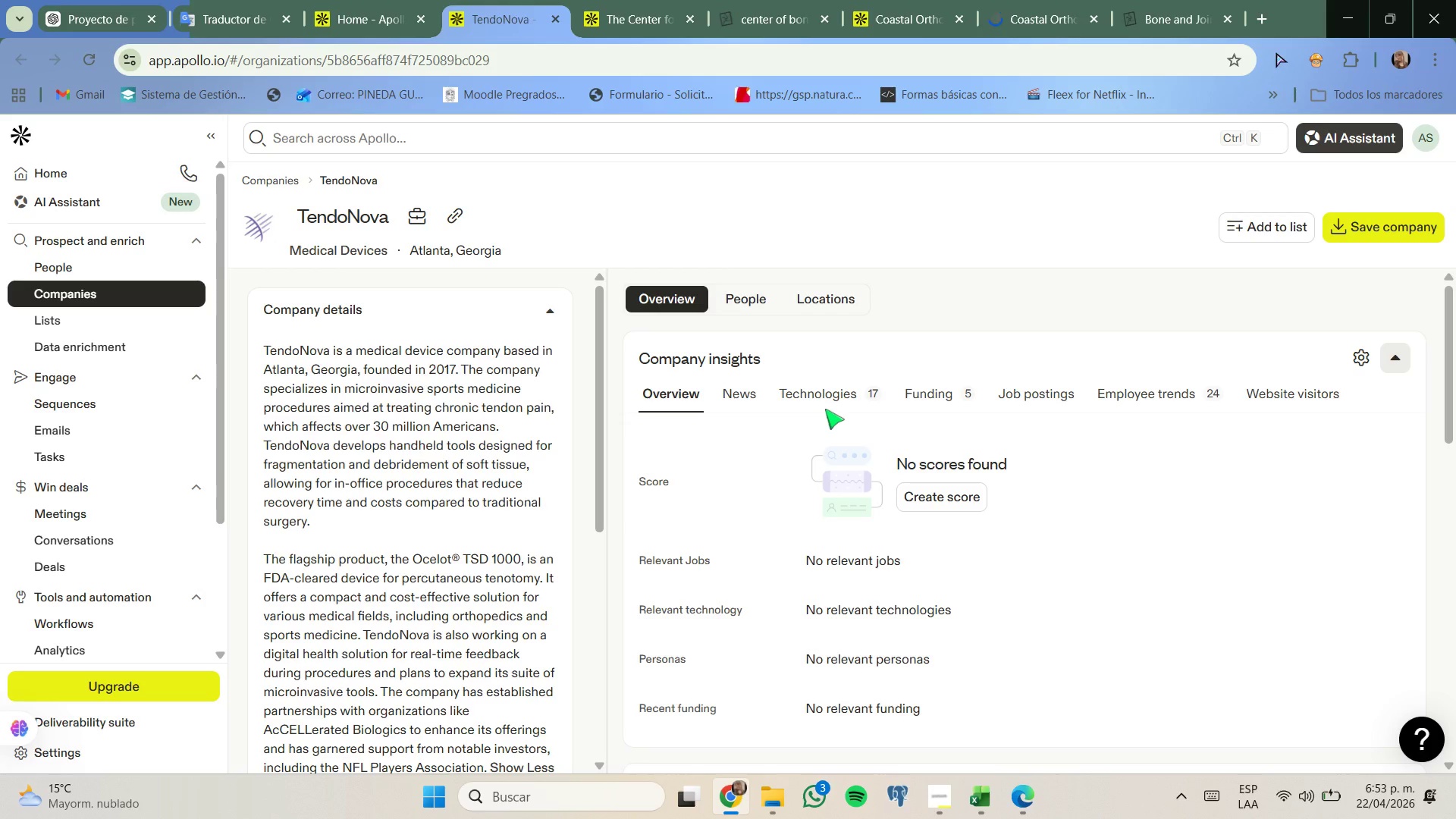 
left_click([820, 397])
 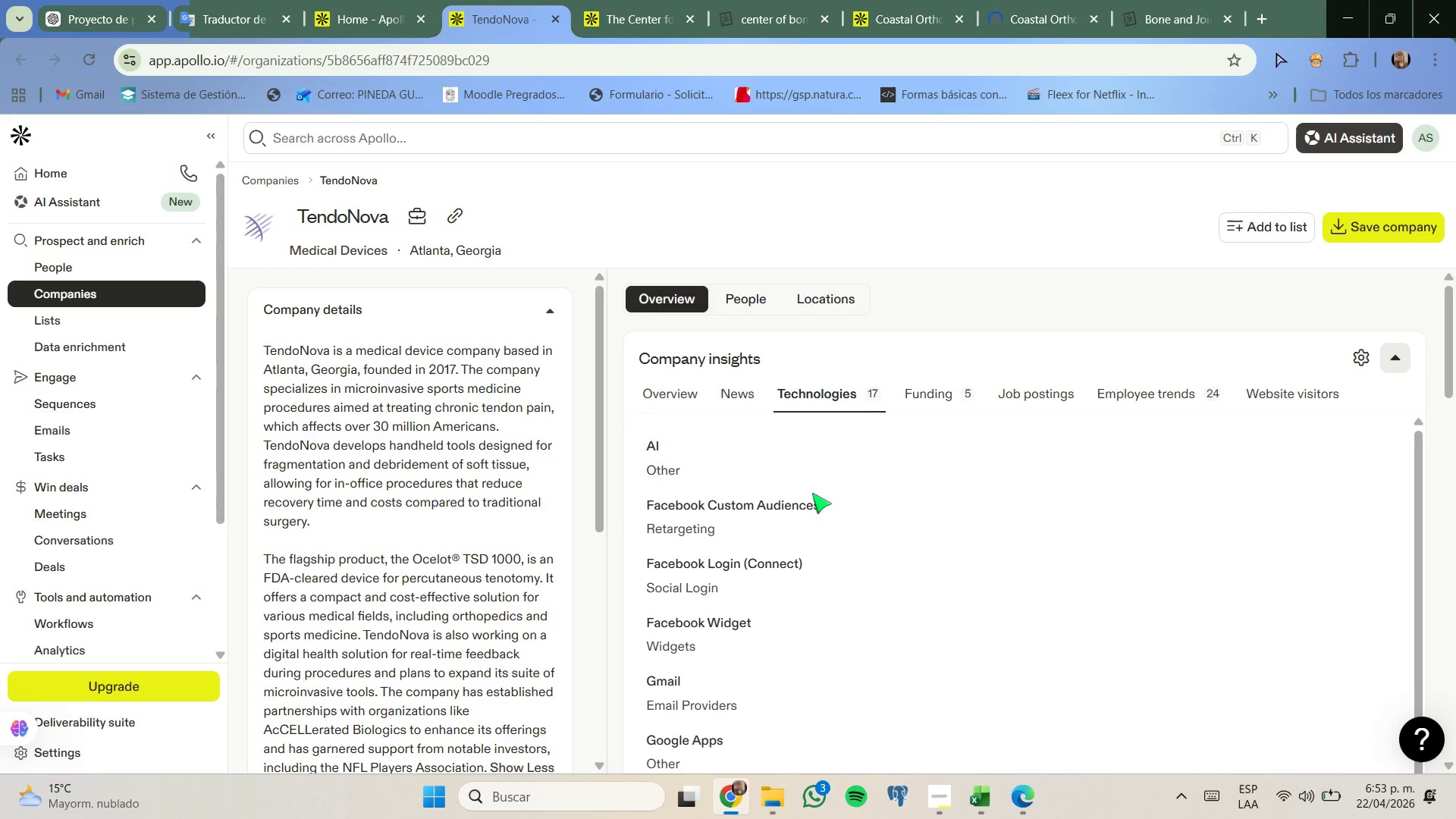 
scroll: coordinate [819, 484], scroll_direction: none, amount: 0.0
 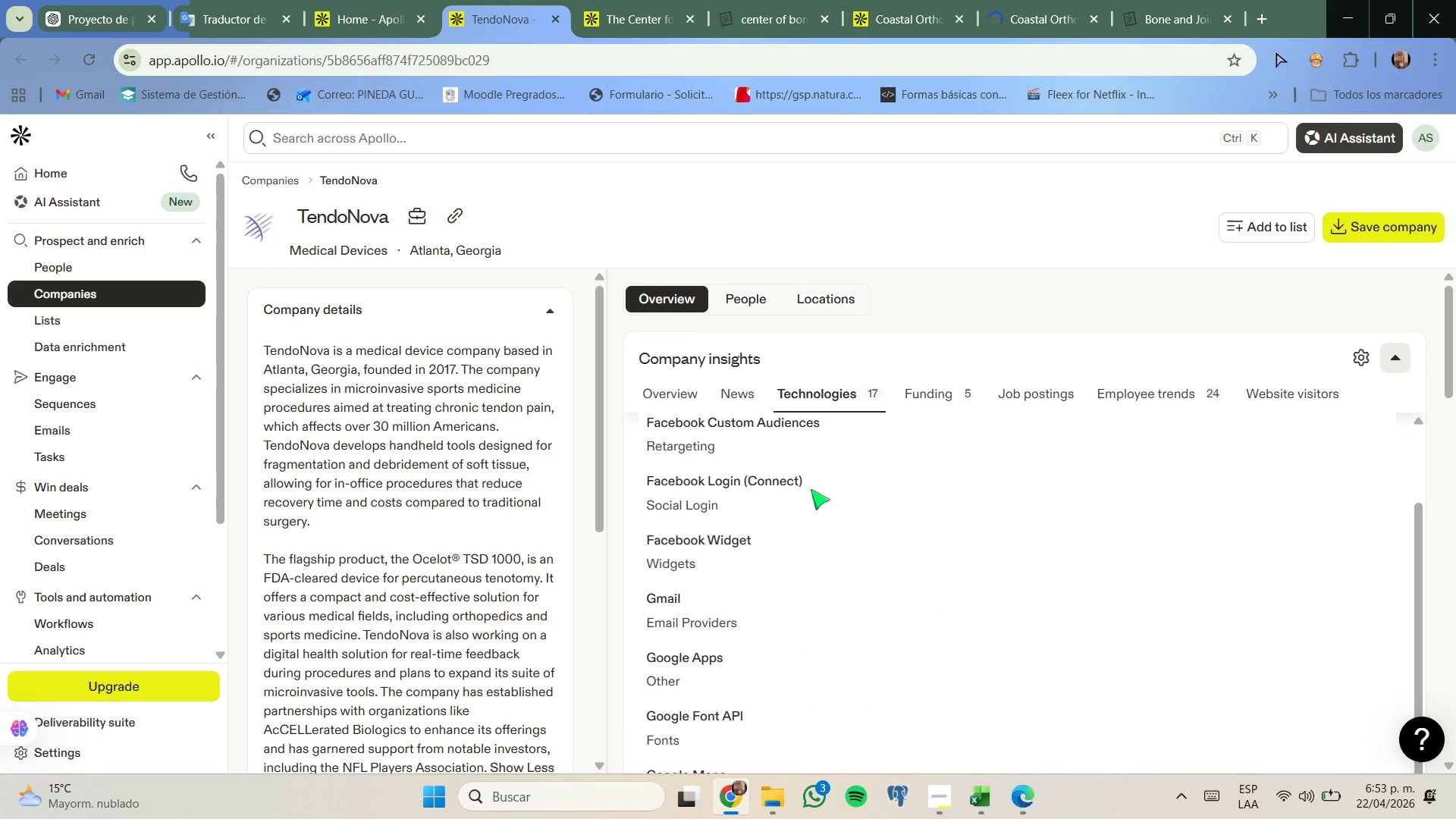 
scroll: coordinate [812, 484], scroll_direction: down, amount: 3.0
 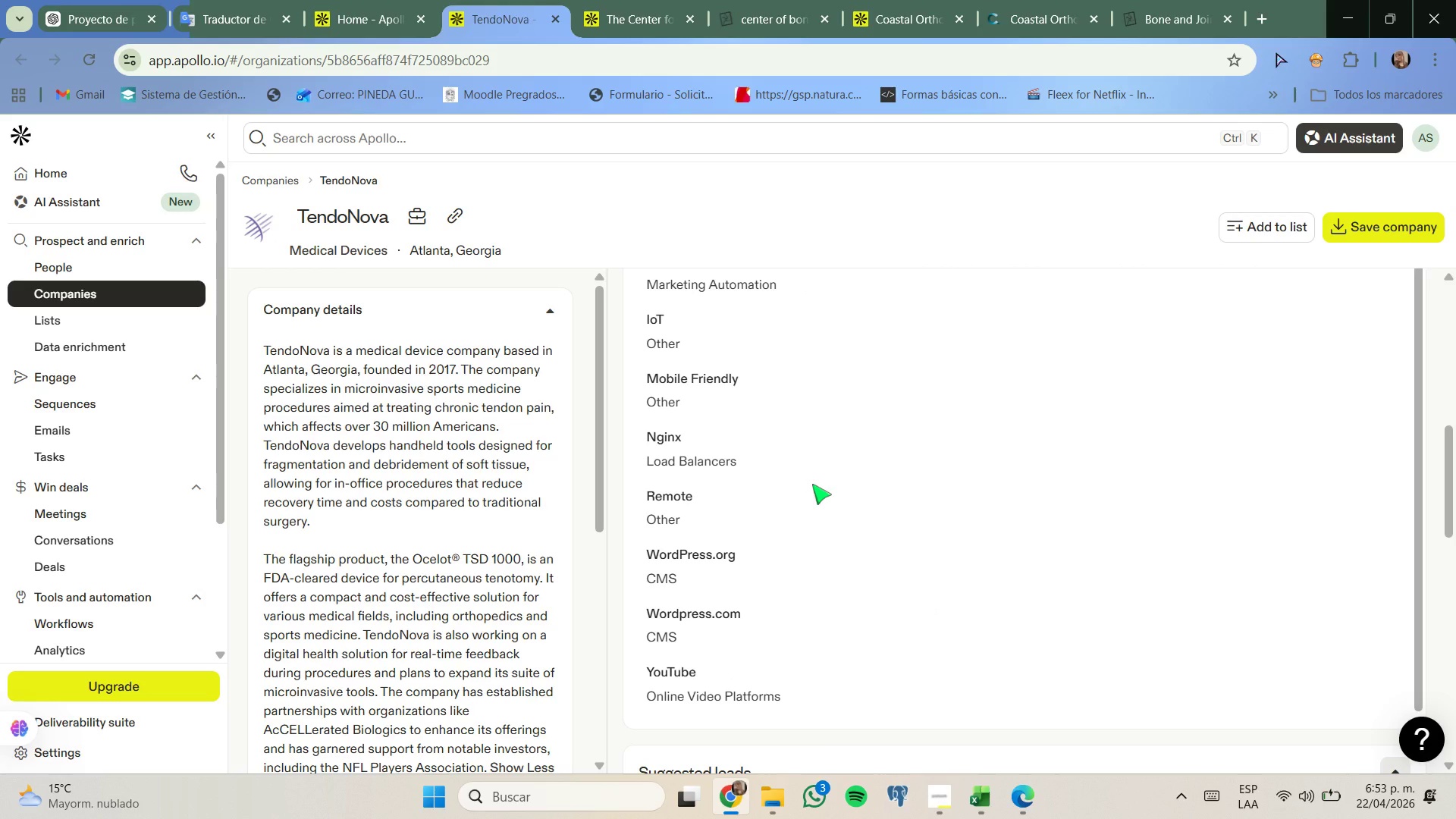 
scroll: coordinate [812, 485], scroll_direction: up, amount: 7.0
 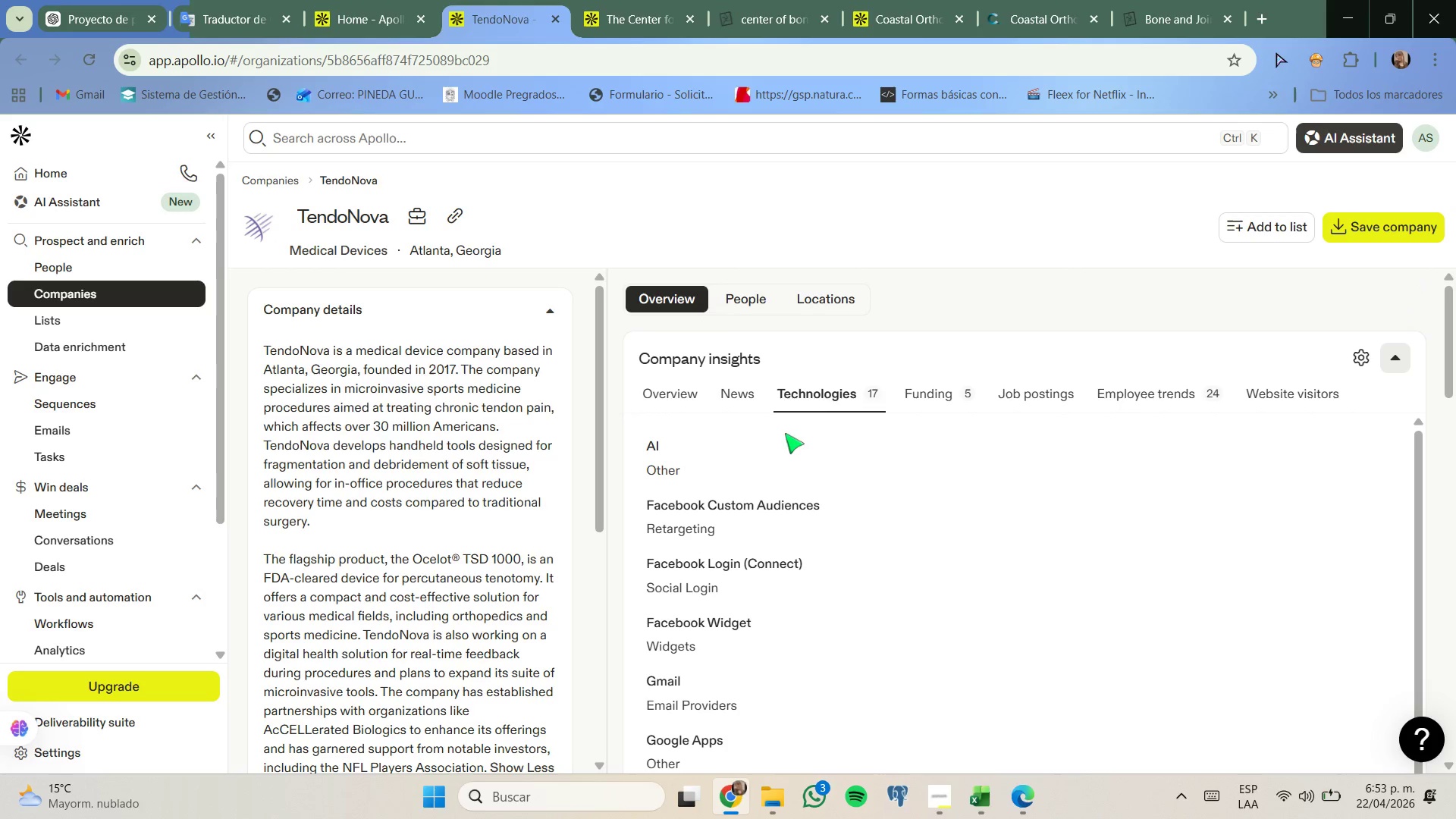 
left_click([1018, 396])
 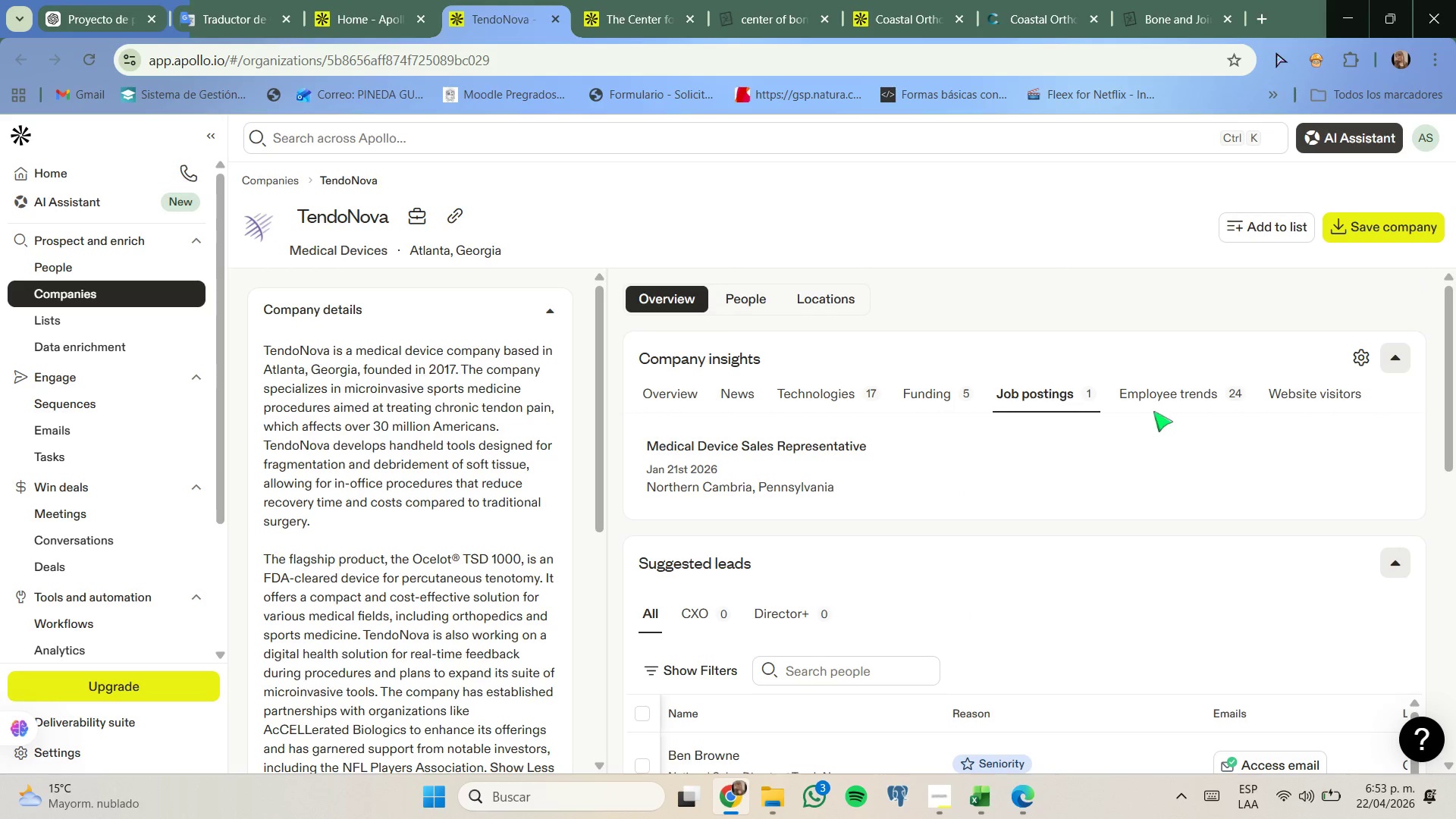 
left_click([1152, 397])
 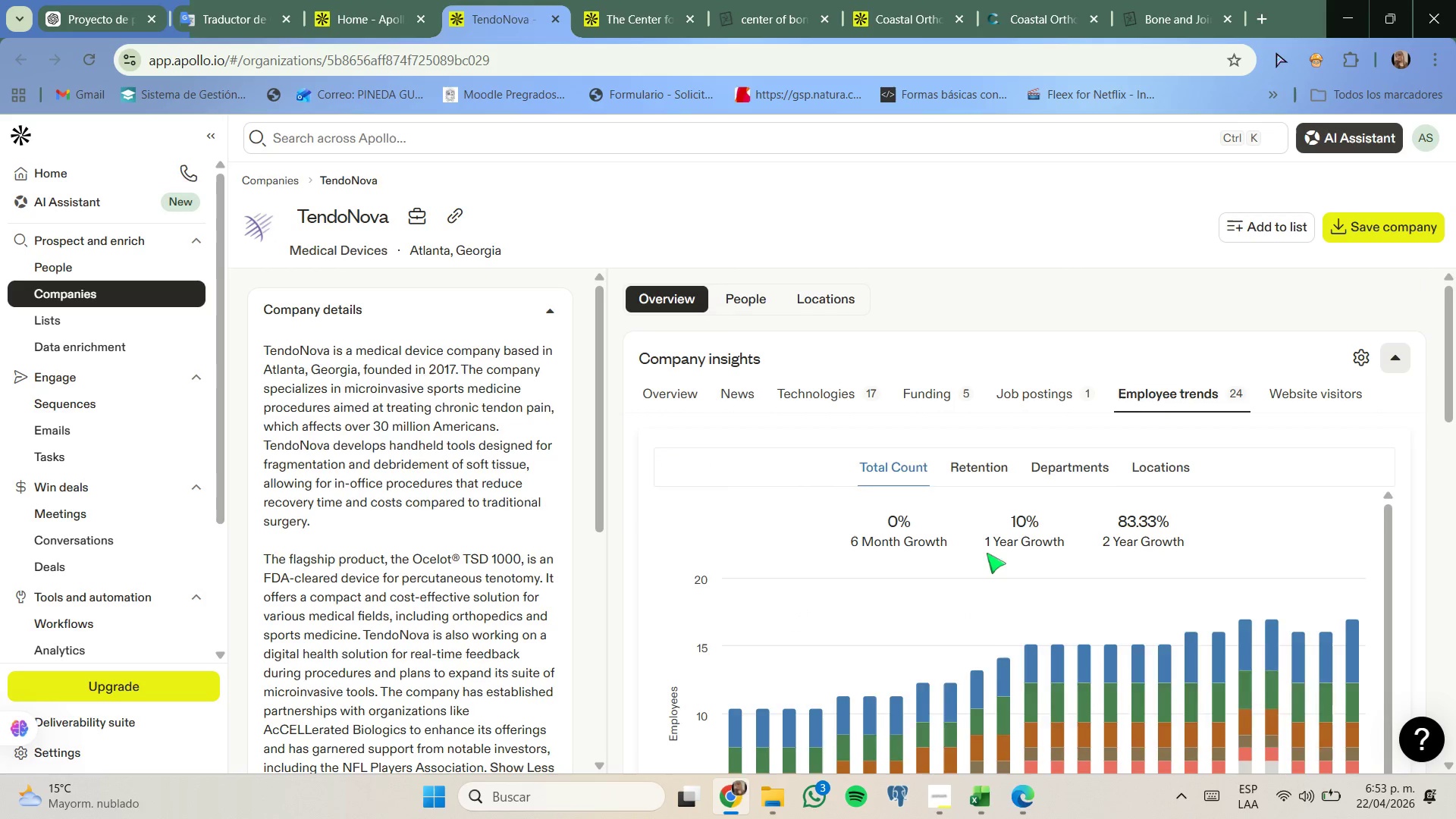 
scroll: coordinate [1120, 460], scroll_direction: down, amount: 12.0
 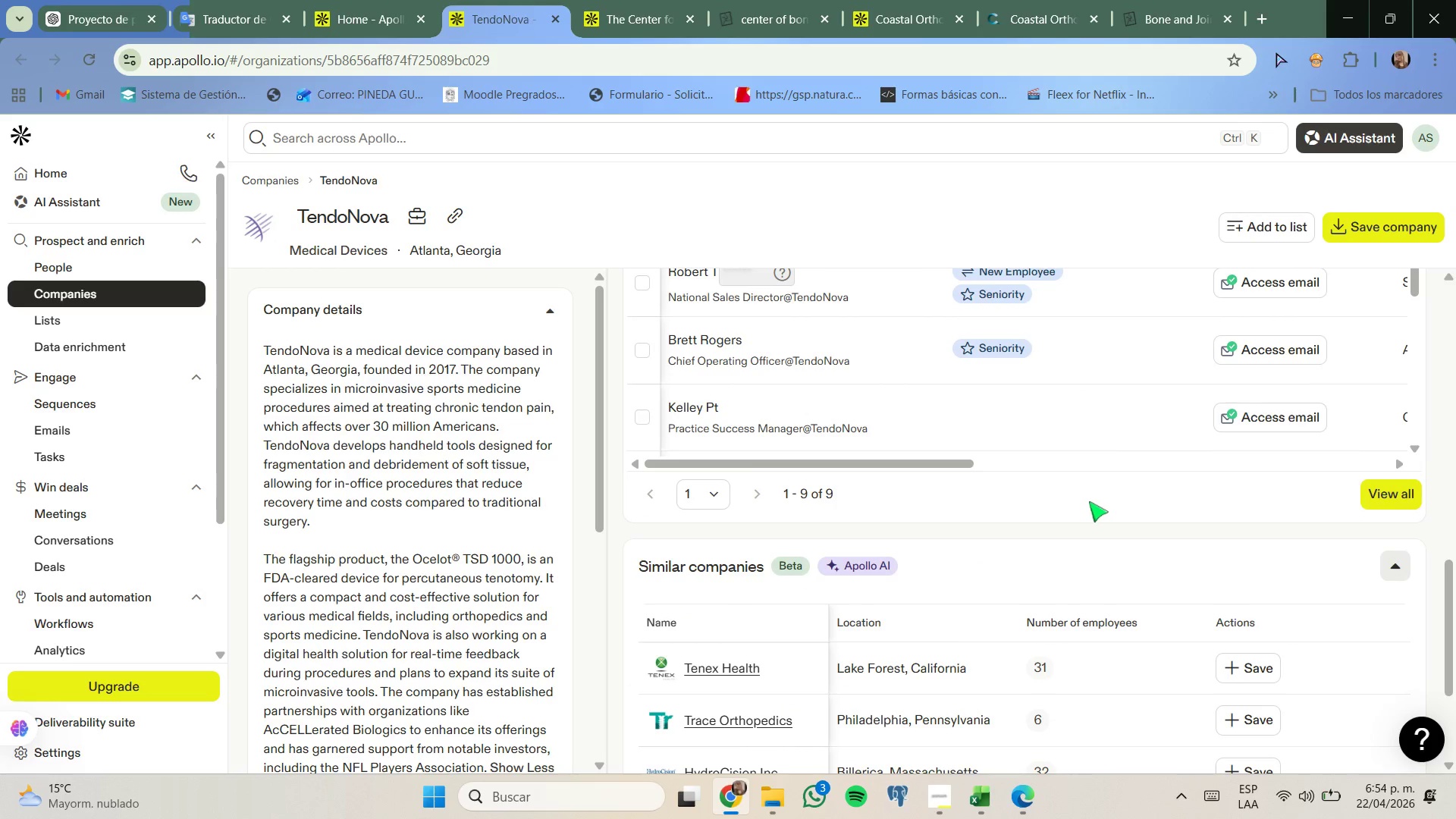 
scroll: coordinate [1054, 488], scroll_direction: up, amount: 7.0
 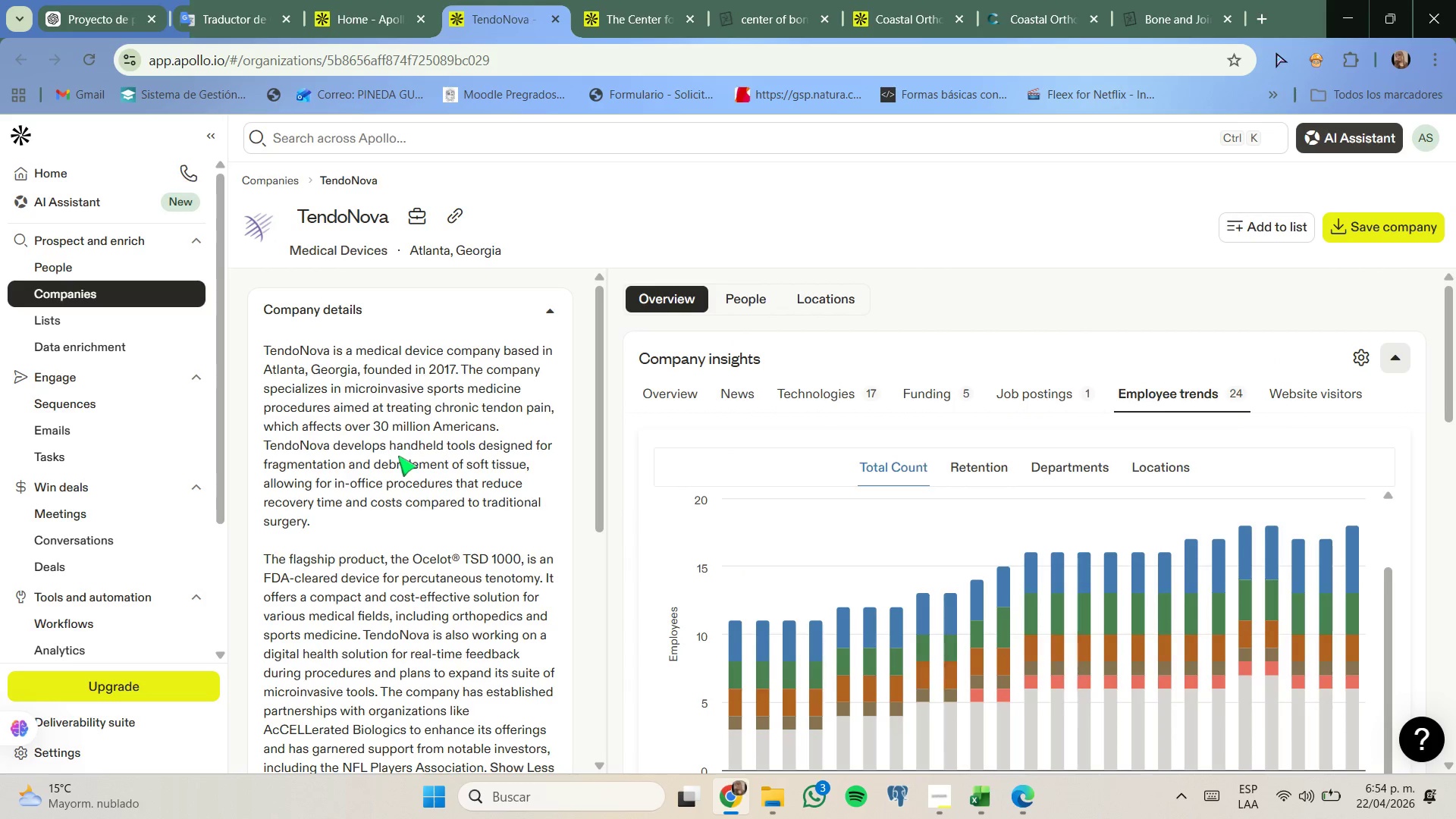 
wait(6.37)
 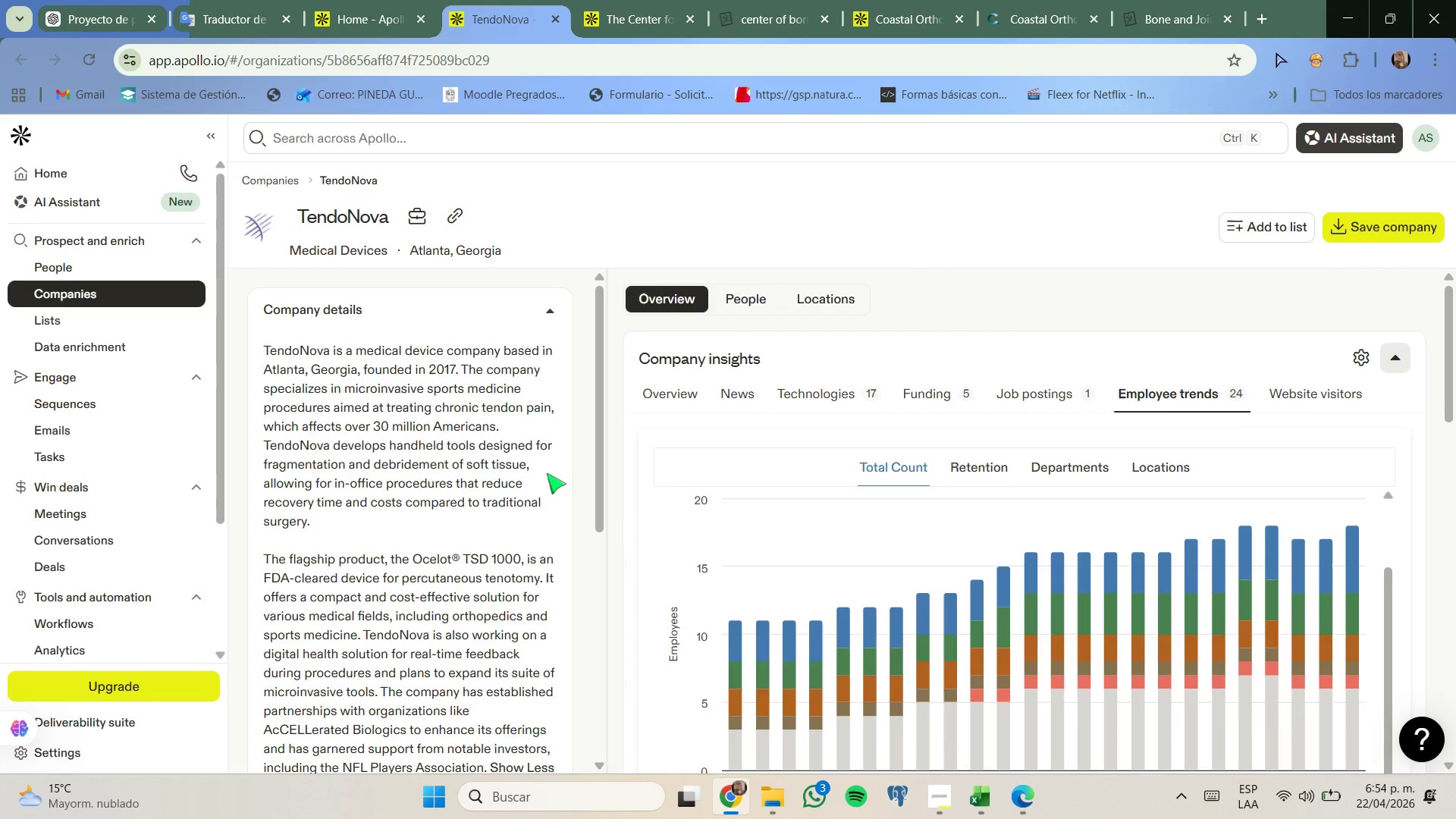 
scroll: coordinate [403, 457], scroll_direction: none, amount: 0.0
 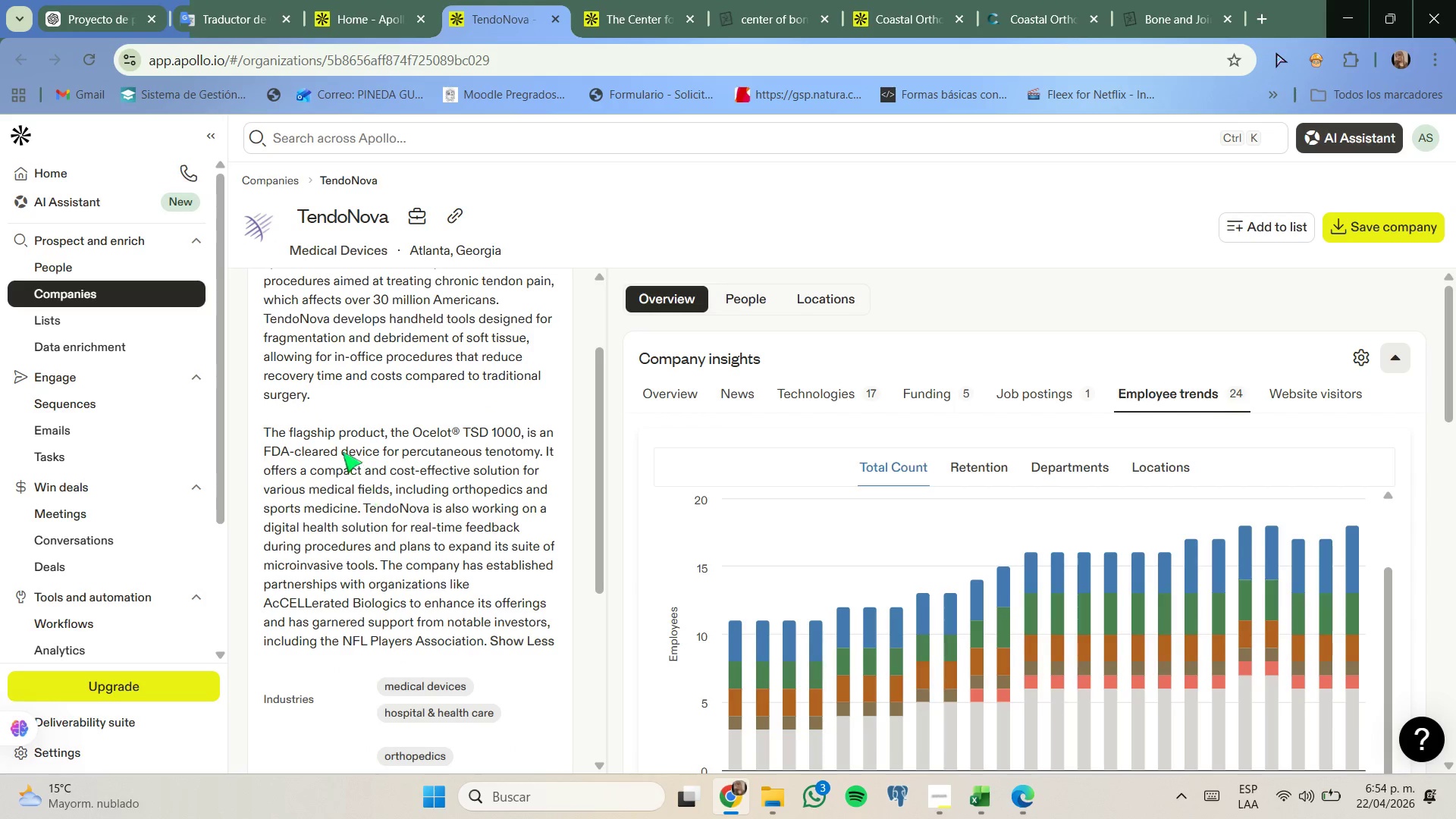 
wait(5.91)
 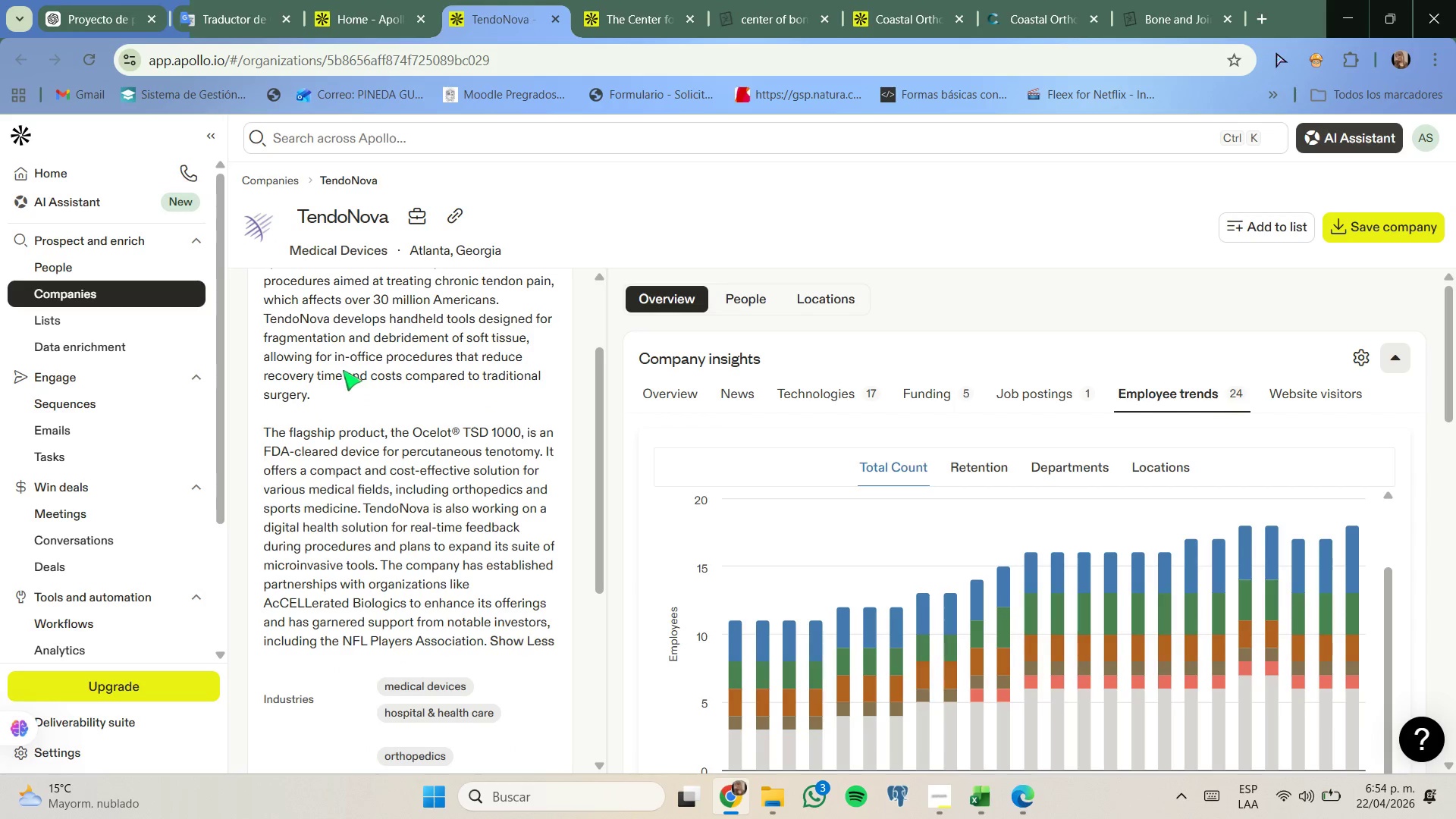 
left_click([631, 0])
 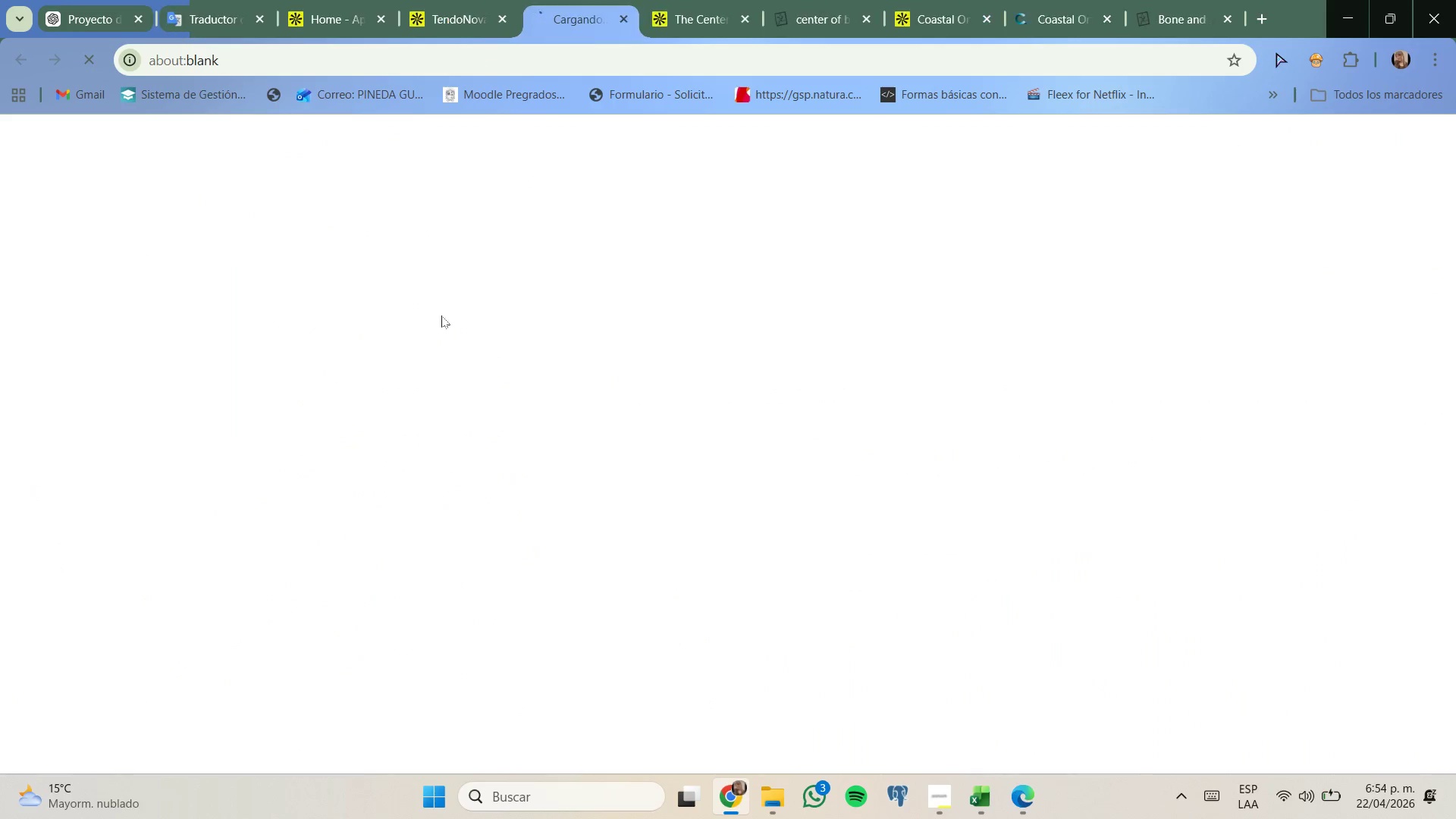 
left_click([470, 0])
 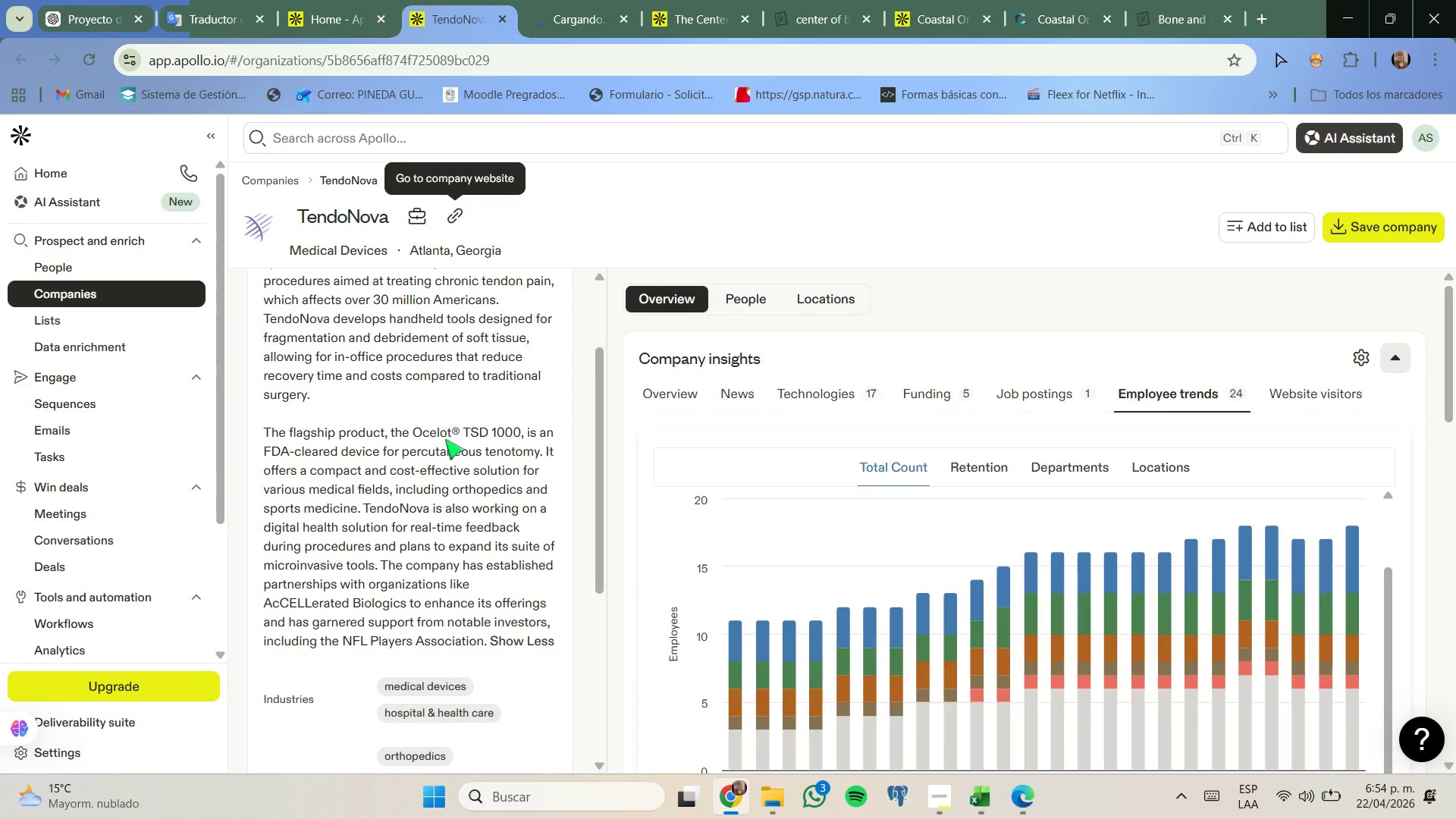 
scroll: coordinate [446, 441], scroll_direction: down, amount: 2.0
 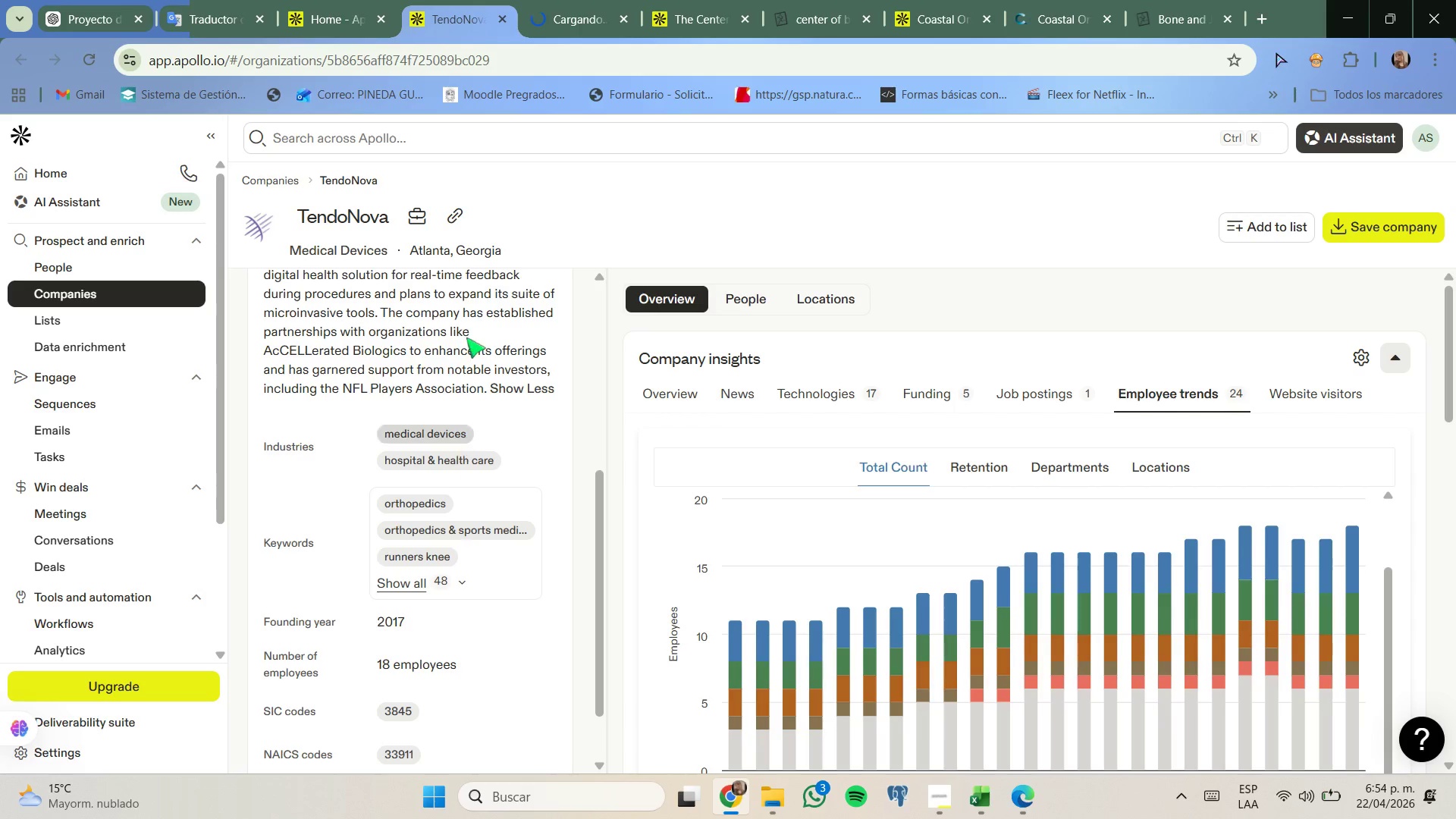 
left_click([565, 5])
 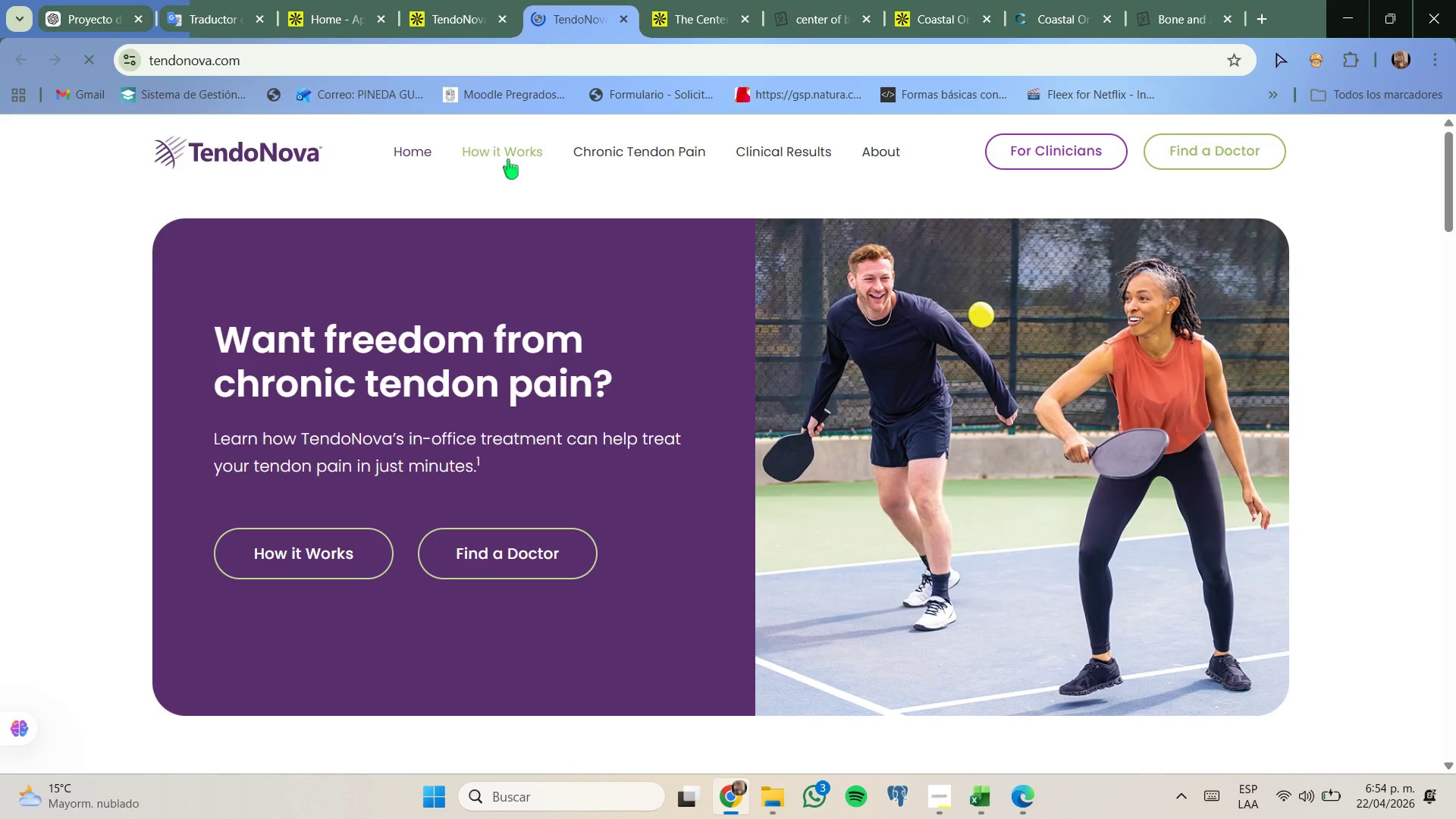 
wait(7.98)
 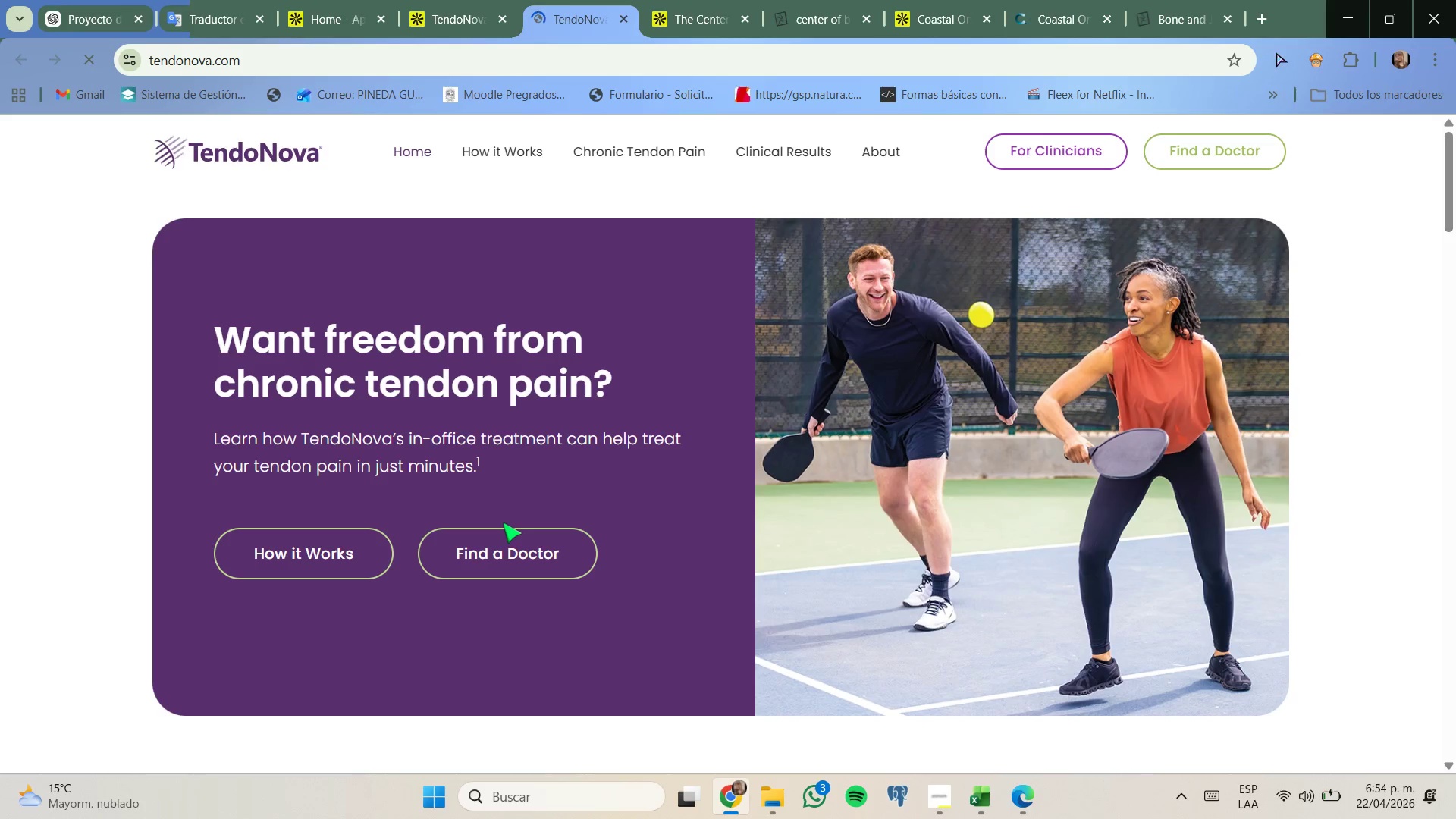 
left_click([508, 155])
 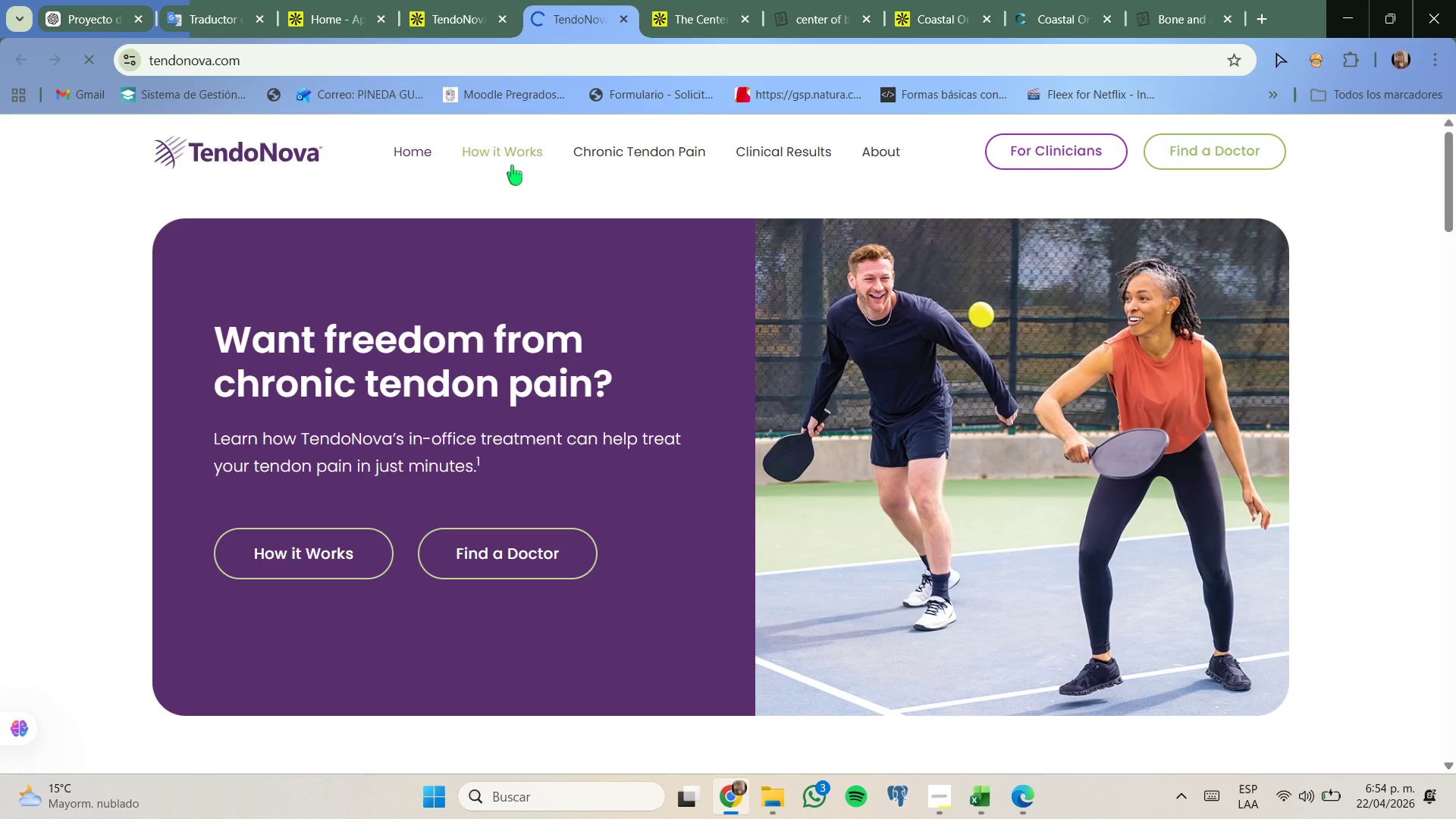 
scroll: coordinate [554, 235], scroll_direction: down, amount: 50.0
 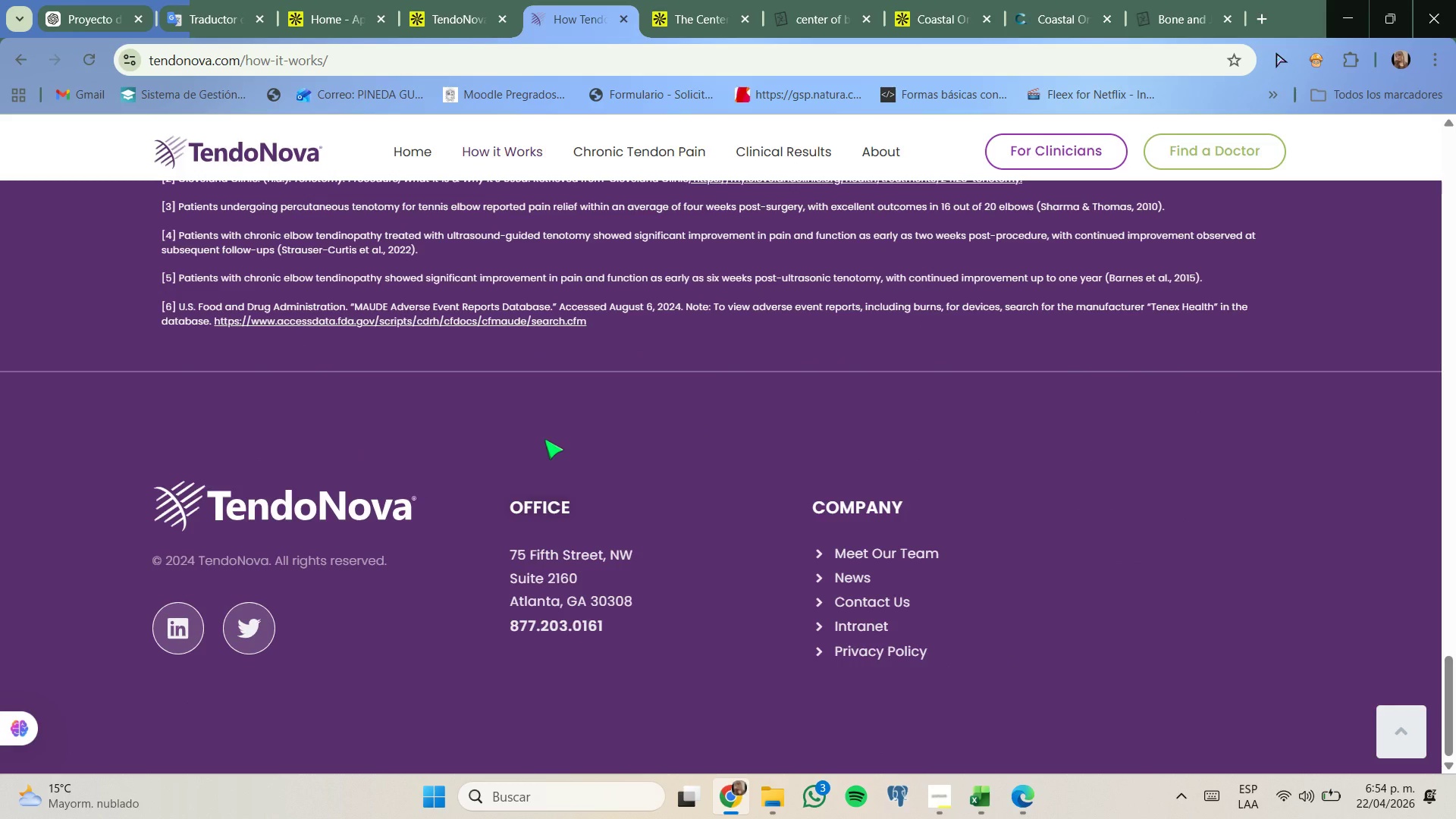 
wait(8.21)
 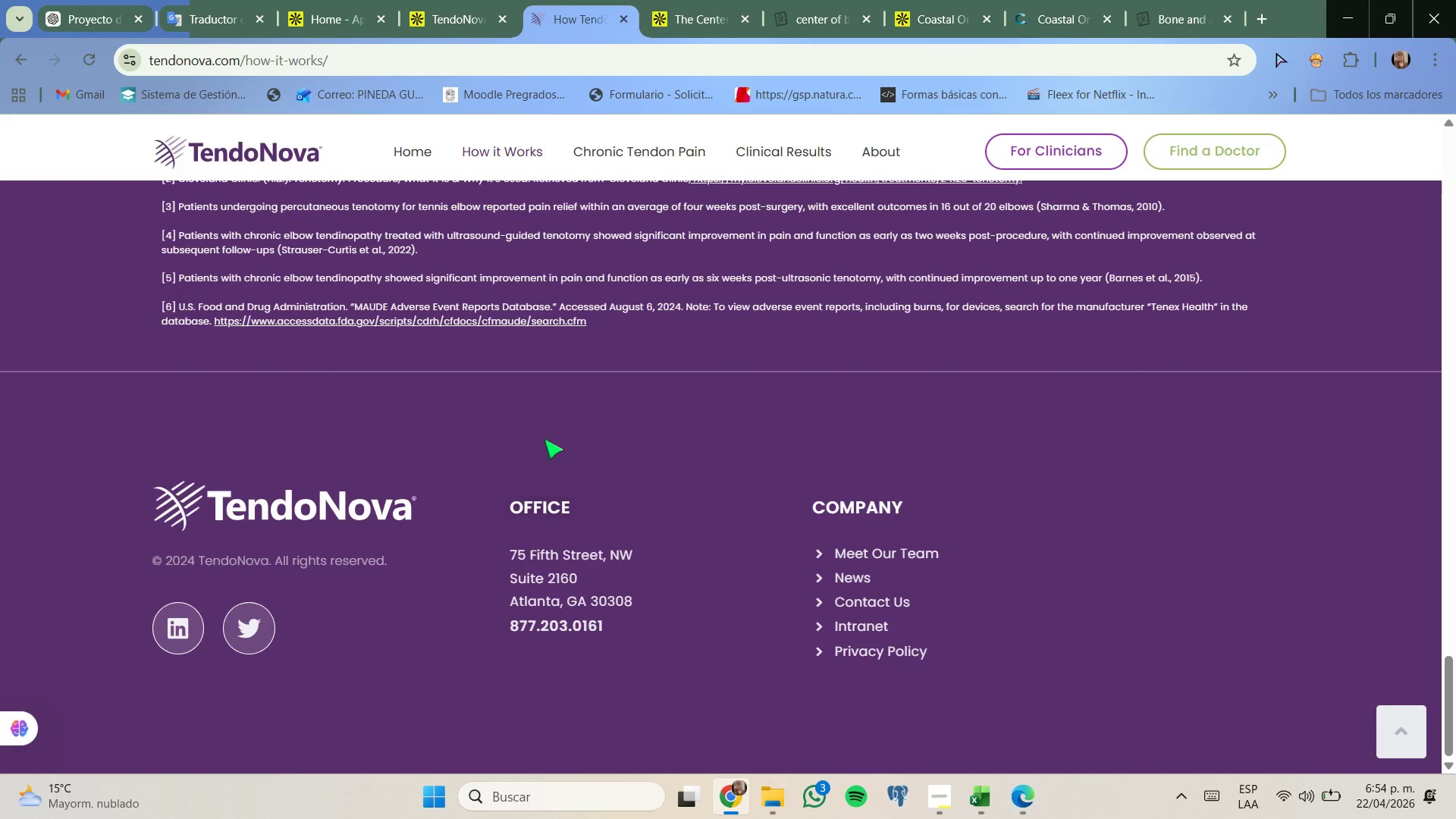 
left_click_drag(start_coordinate=[139, 621], to_coordinate=[144, 625])
 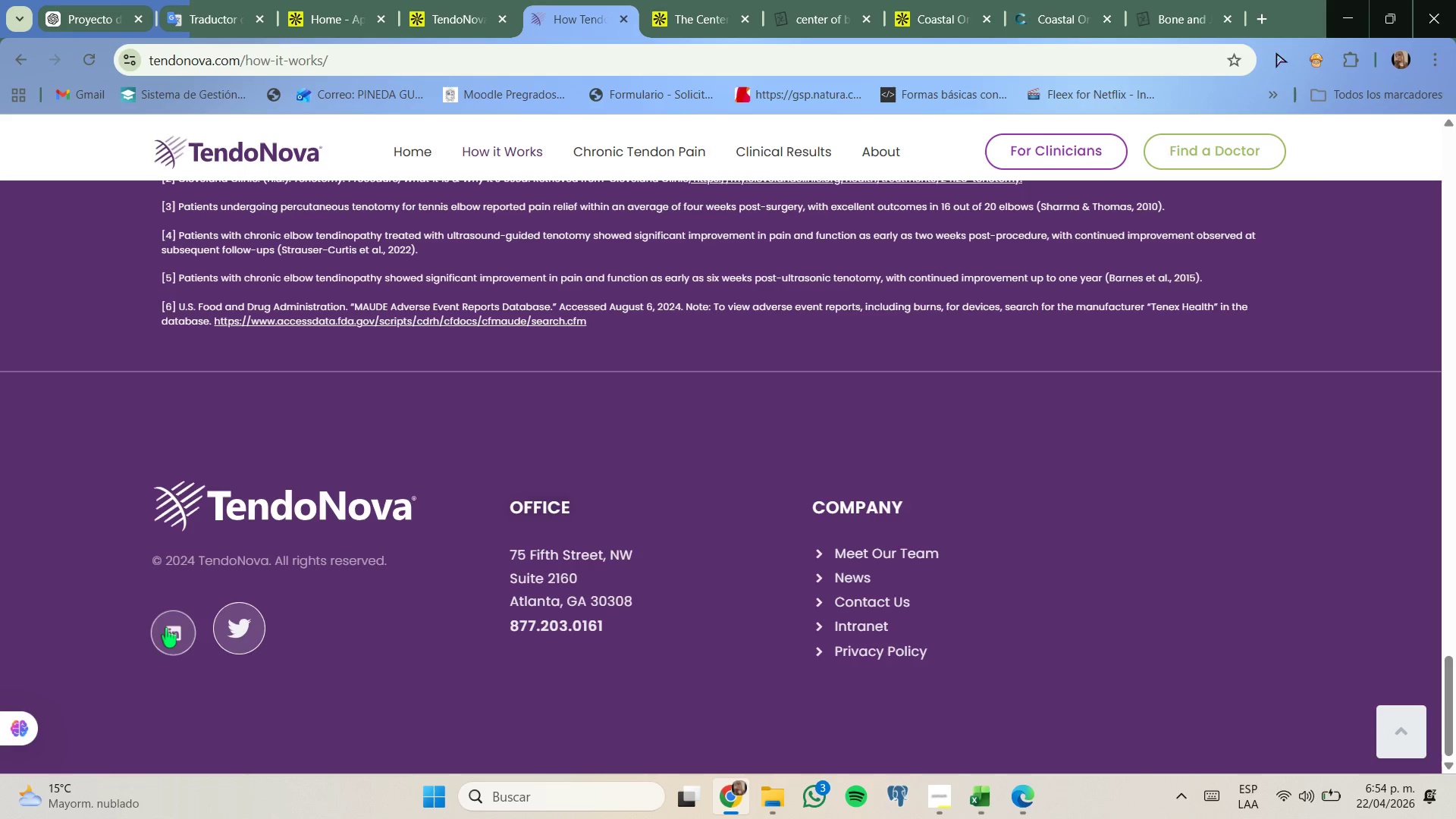 
double_click([166, 628])
 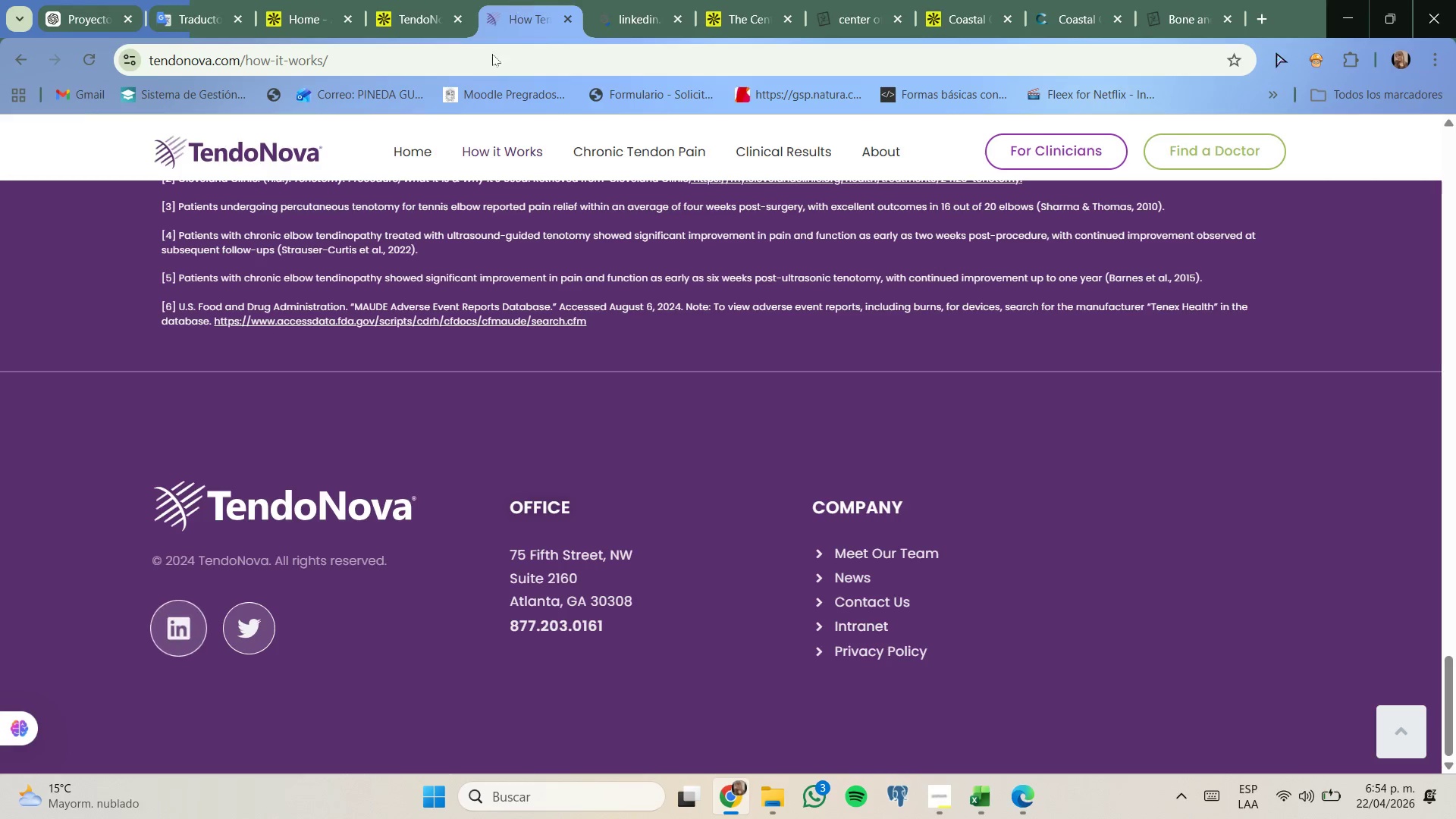 
scroll: coordinate [399, 393], scroll_direction: none, amount: 0.0
 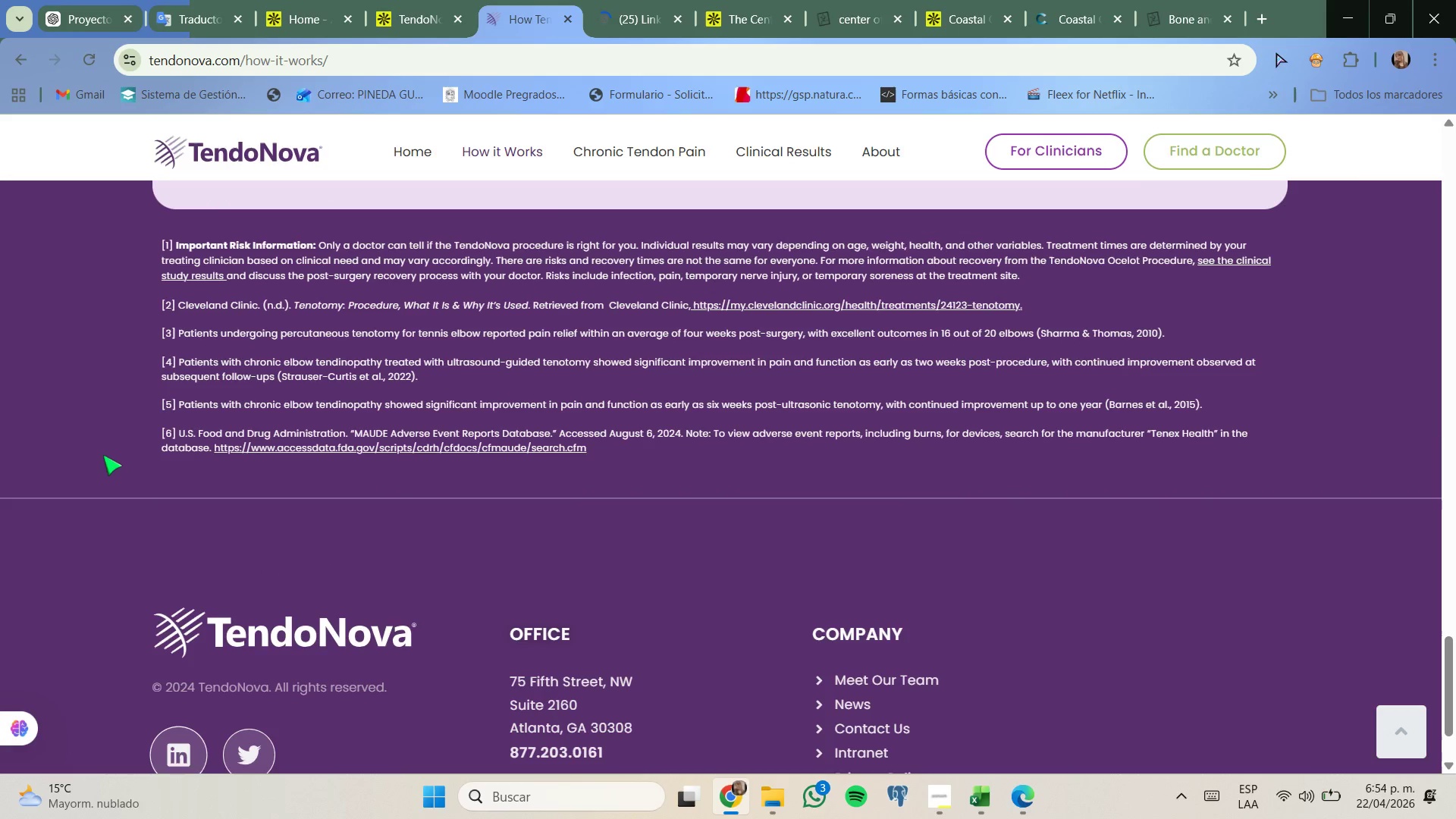 
scroll: coordinate [104, 456], scroll_direction: up, amount: 30.0
 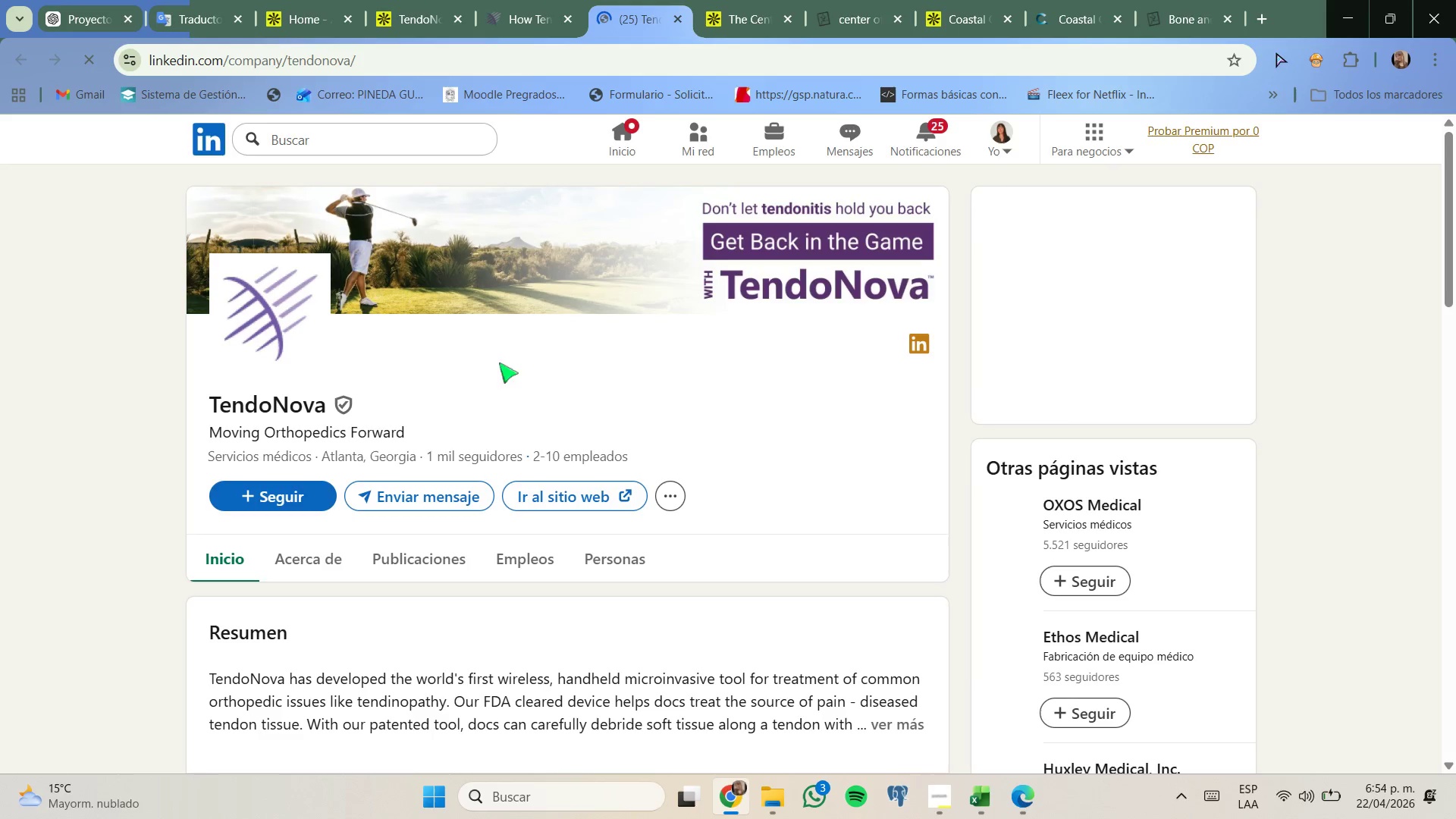 
scroll: coordinate [463, 370], scroll_direction: none, amount: 0.0
 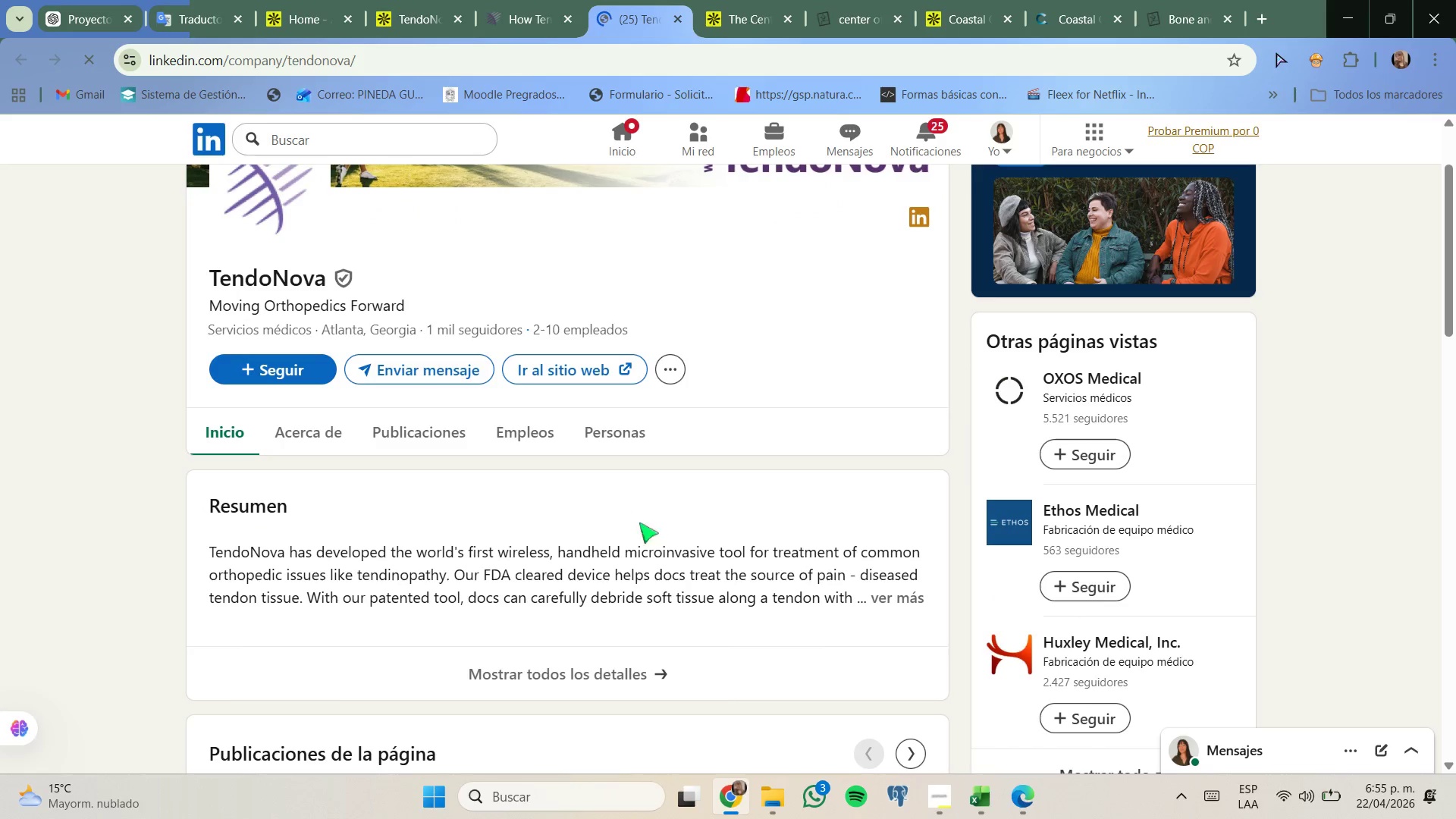 
left_click([902, 604])
 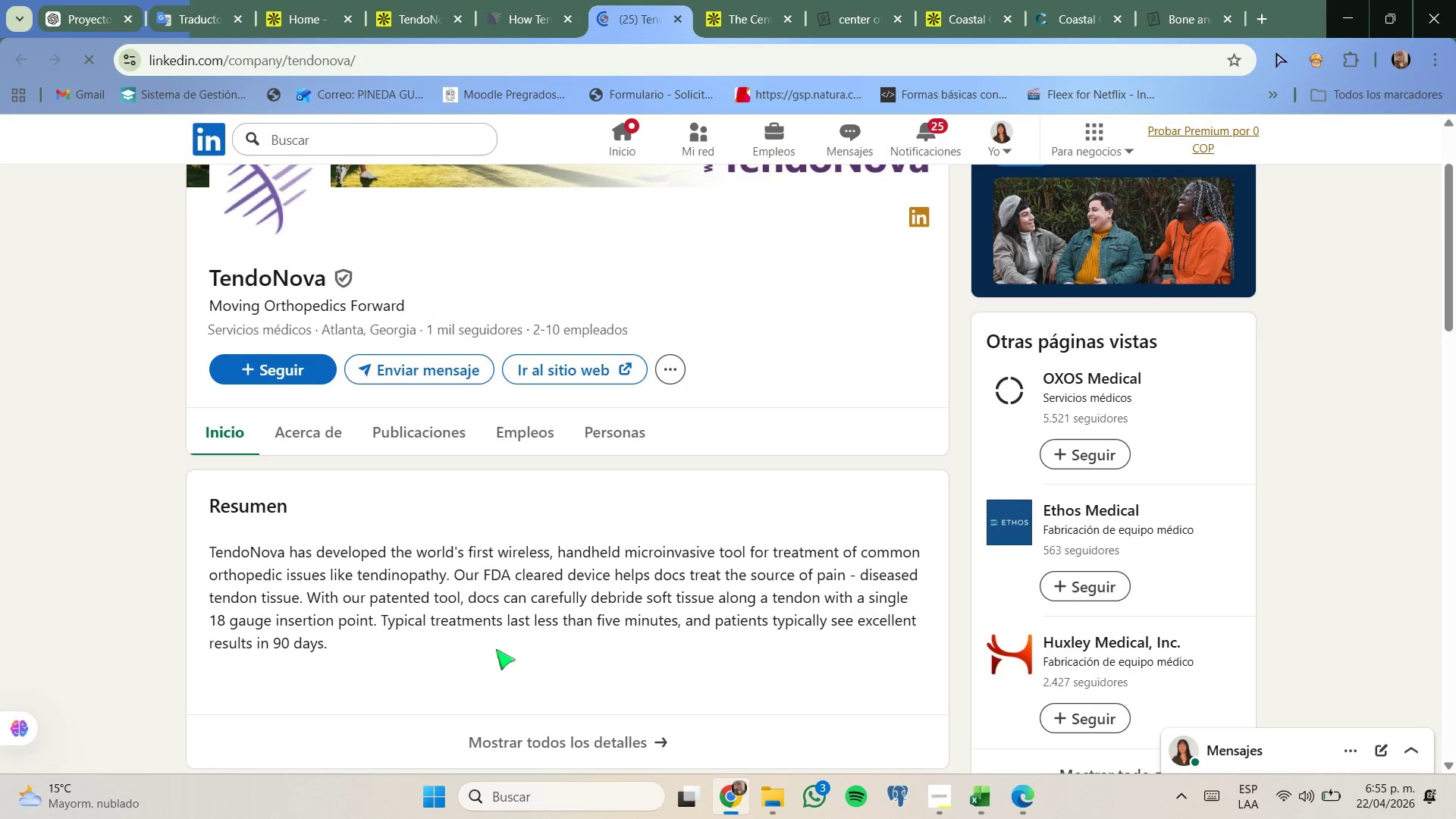 
wait(7.22)
 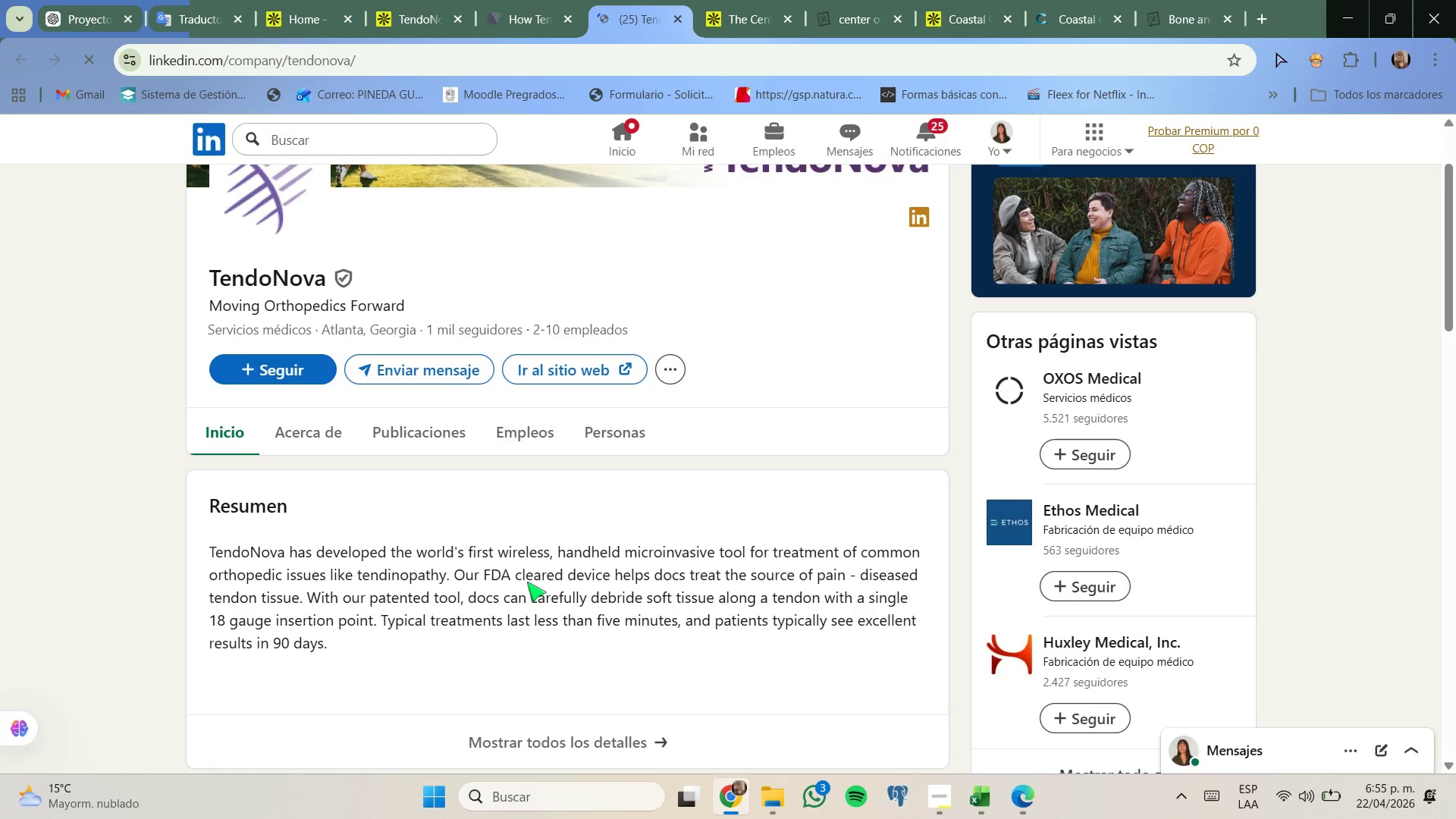 
left_click_drag(start_coordinate=[434, 617], to_coordinate=[644, 632])
 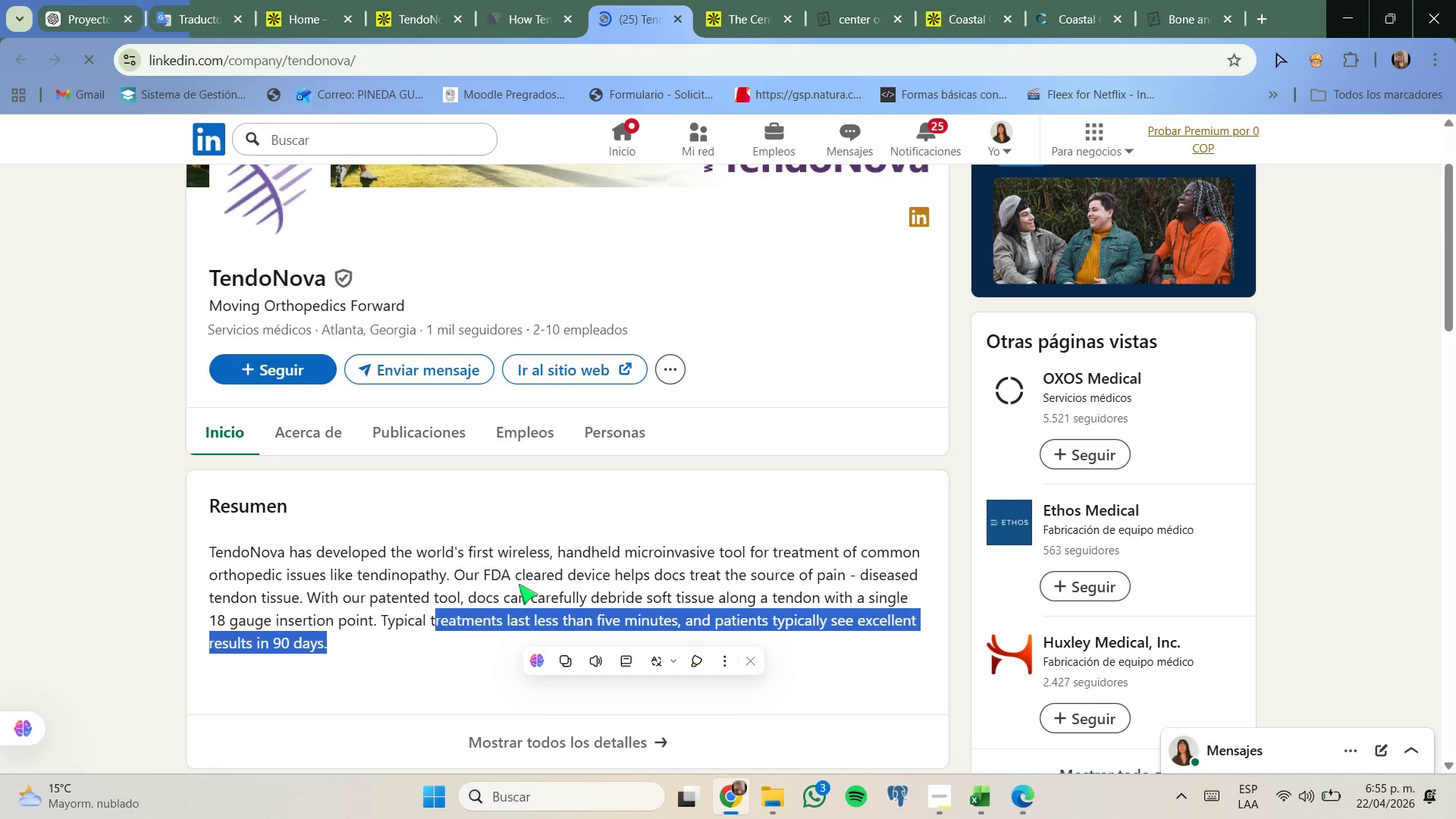 
left_click([519, 584])
 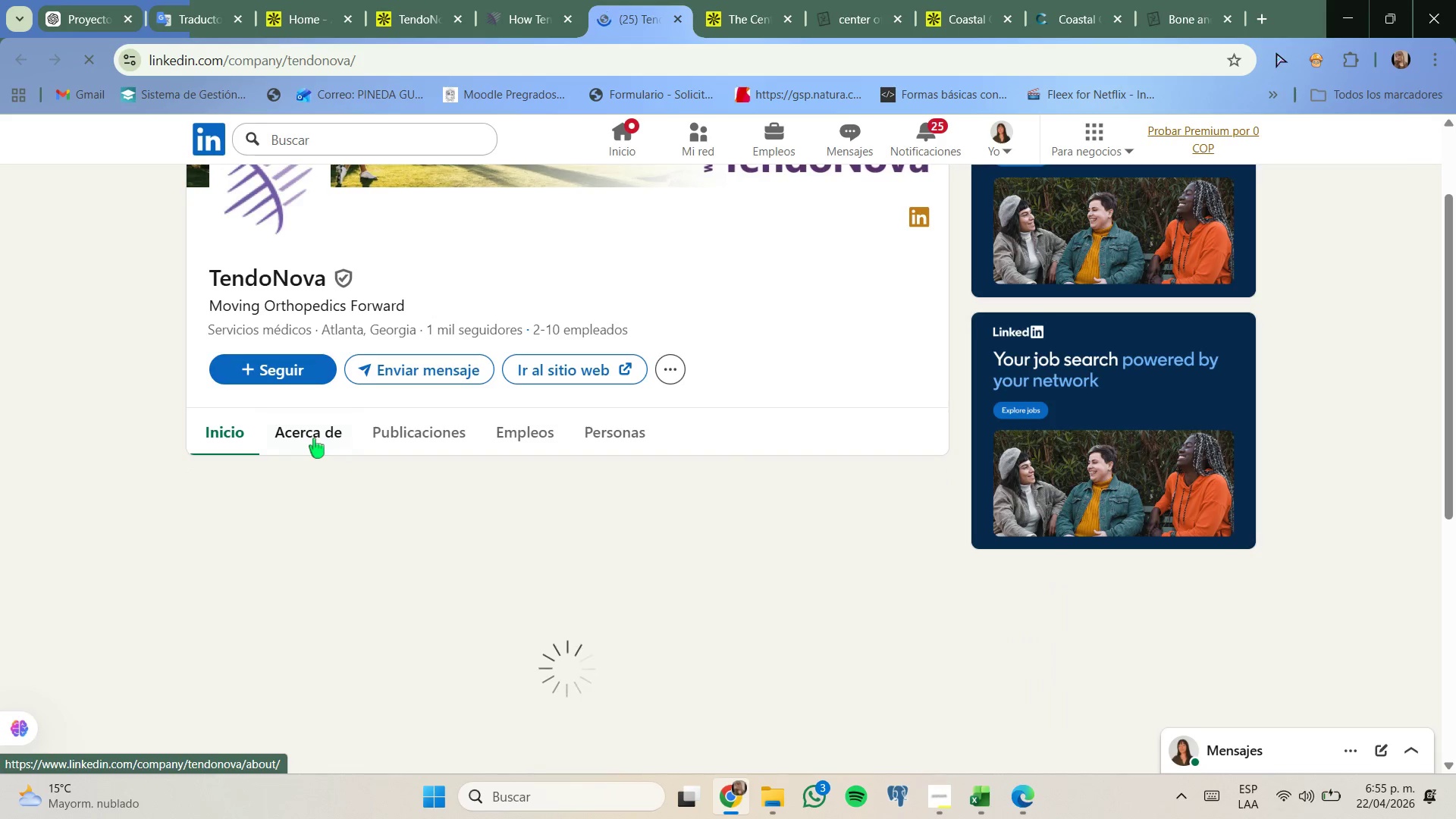 
scroll: coordinate [544, 654], scroll_direction: down, amount: 7.0
 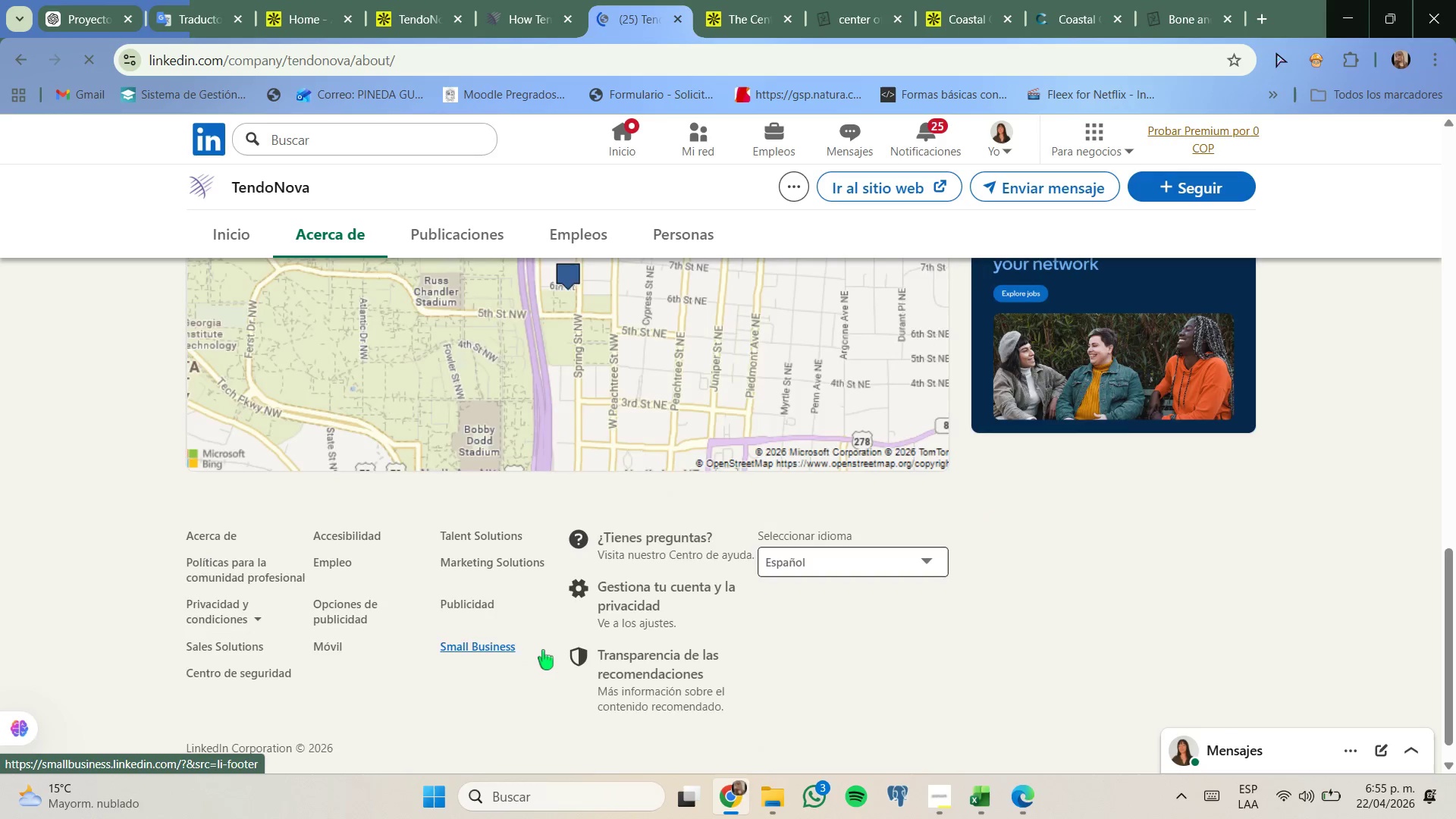 
scroll: coordinate [543, 567], scroll_direction: up, amount: 6.0
 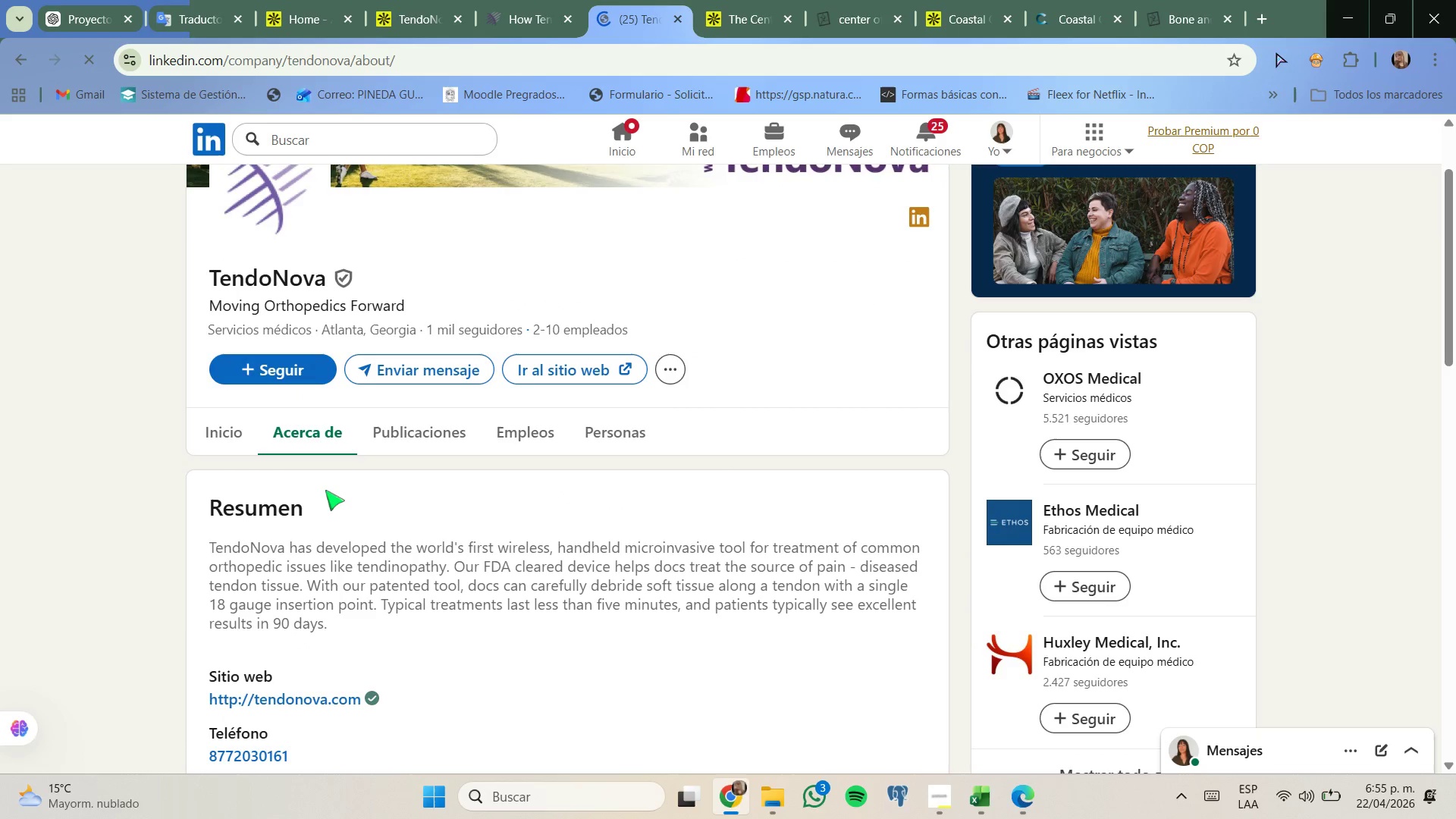 
left_click([218, 444])
 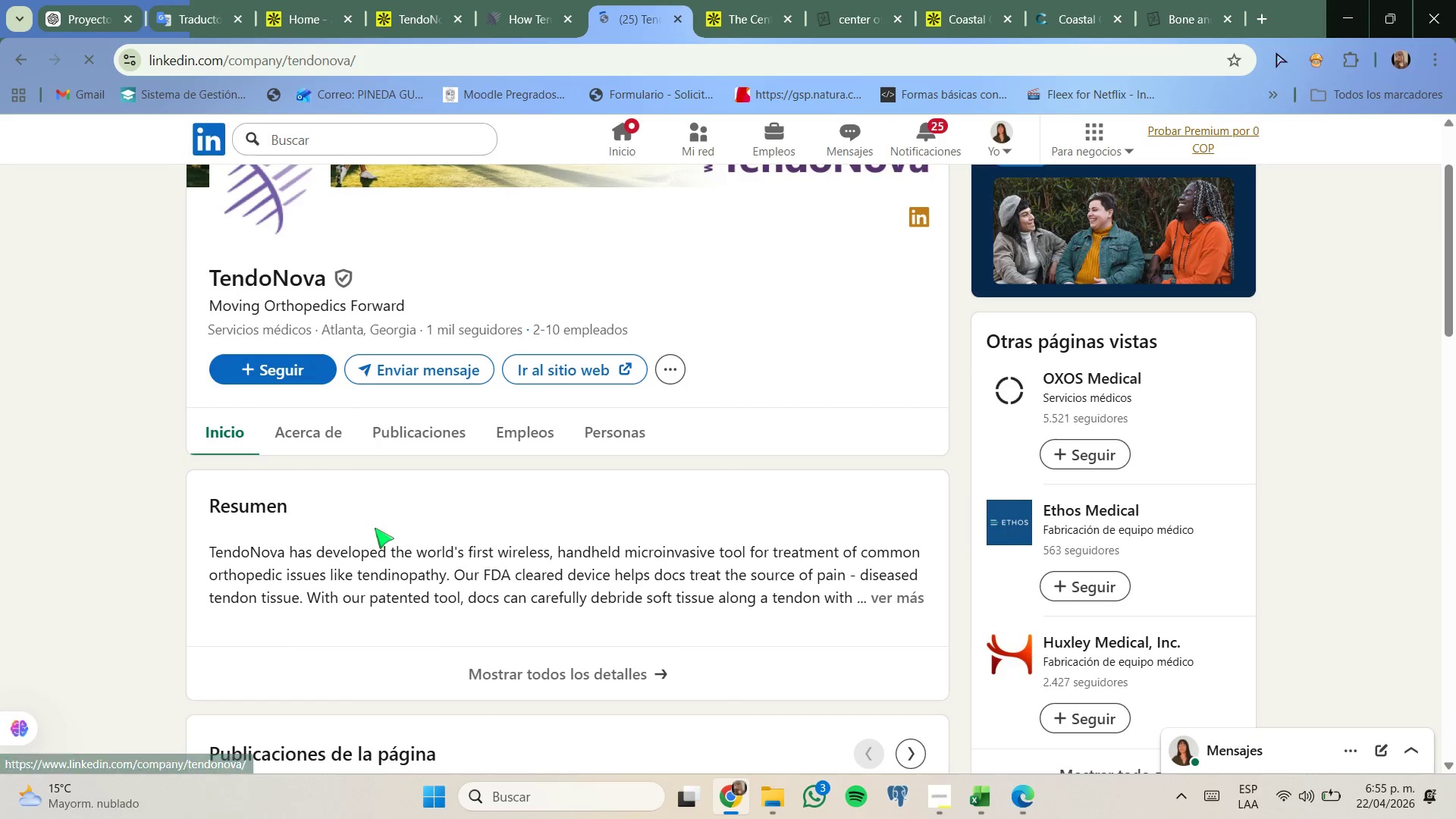 
scroll: coordinate [375, 529], scroll_direction: down, amount: 1.0
 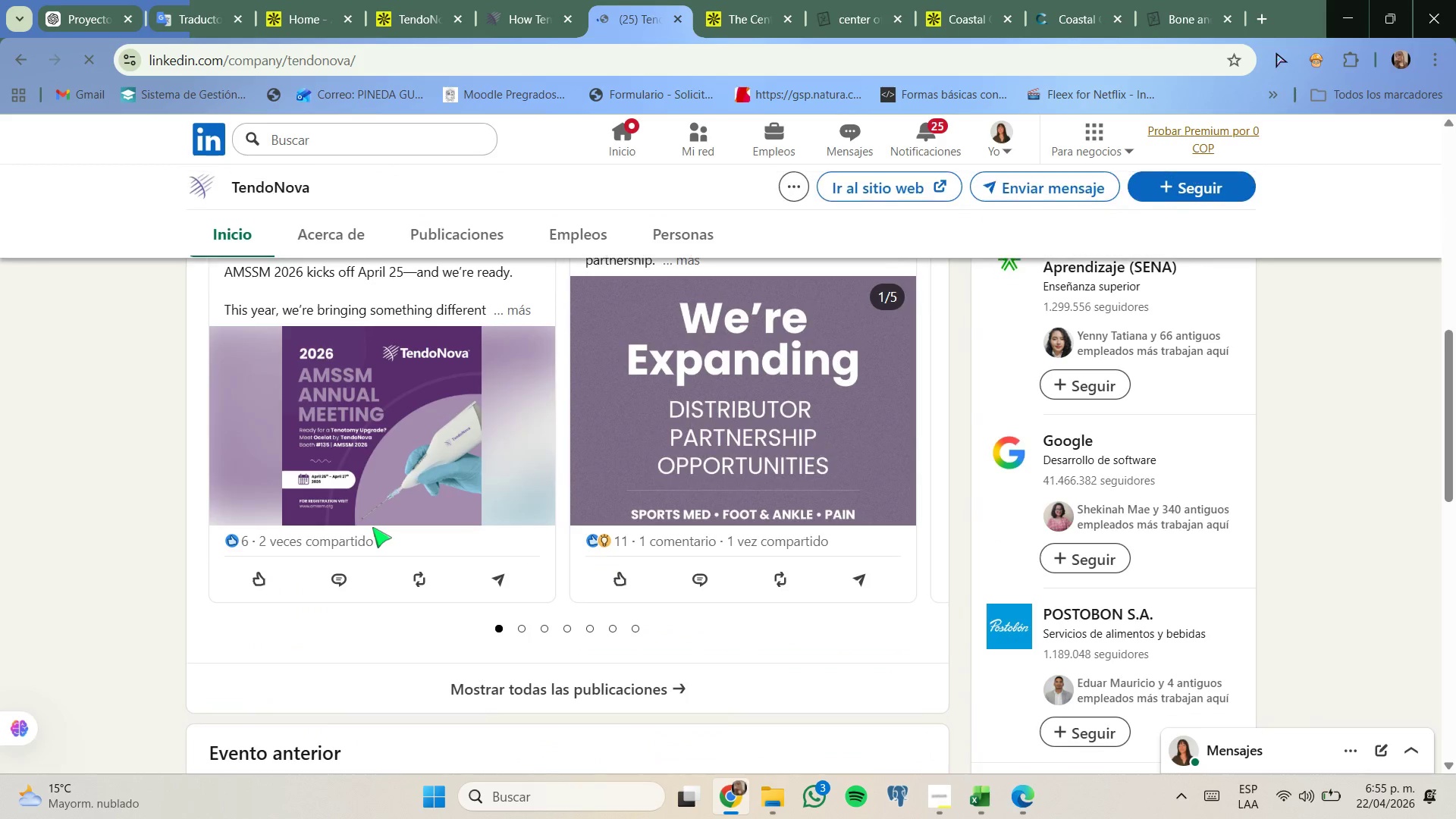 
scroll: coordinate [372, 527], scroll_direction: up, amount: 1.0
 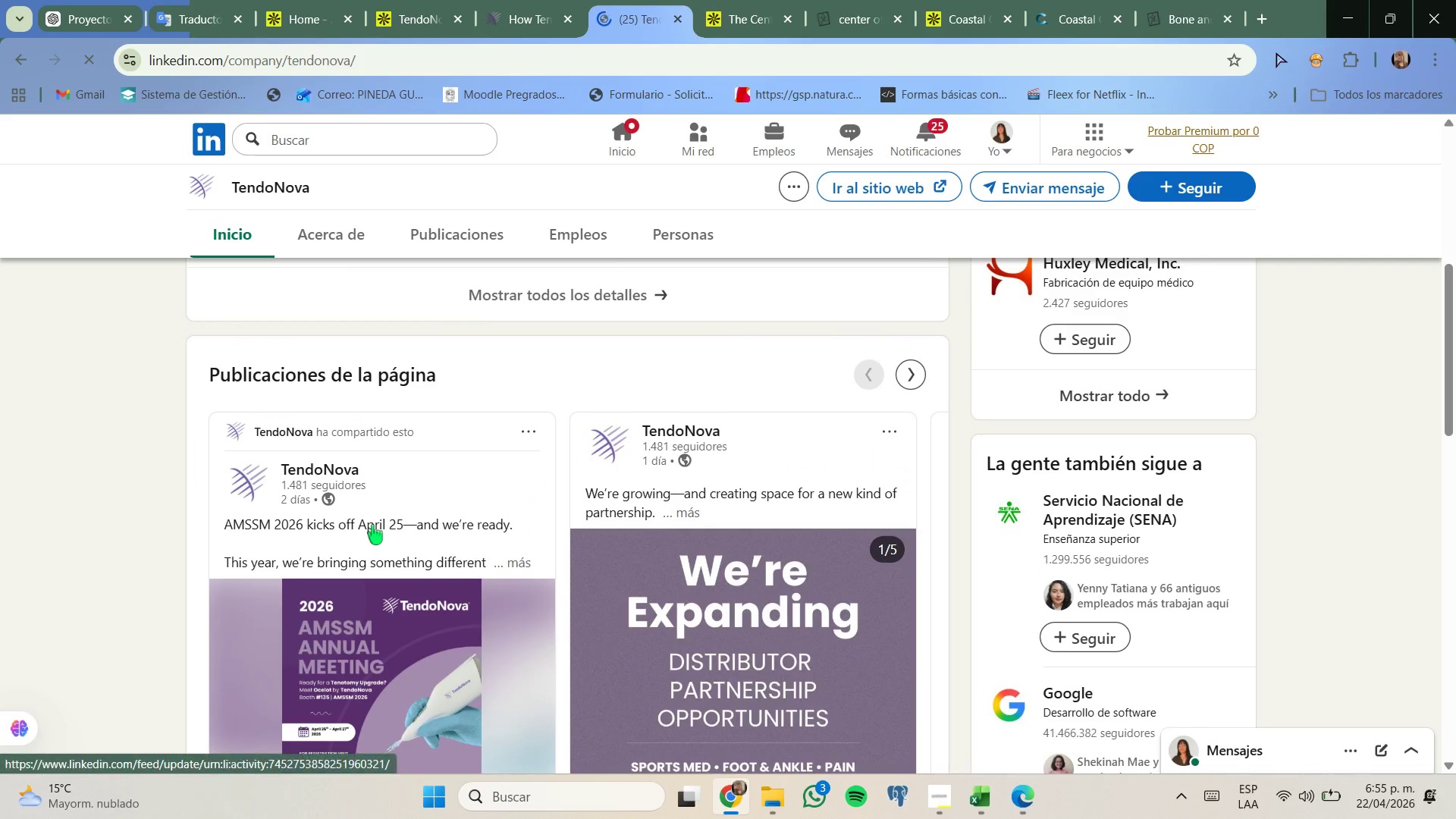 
scroll: coordinate [372, 528], scroll_direction: down, amount: 5.0
 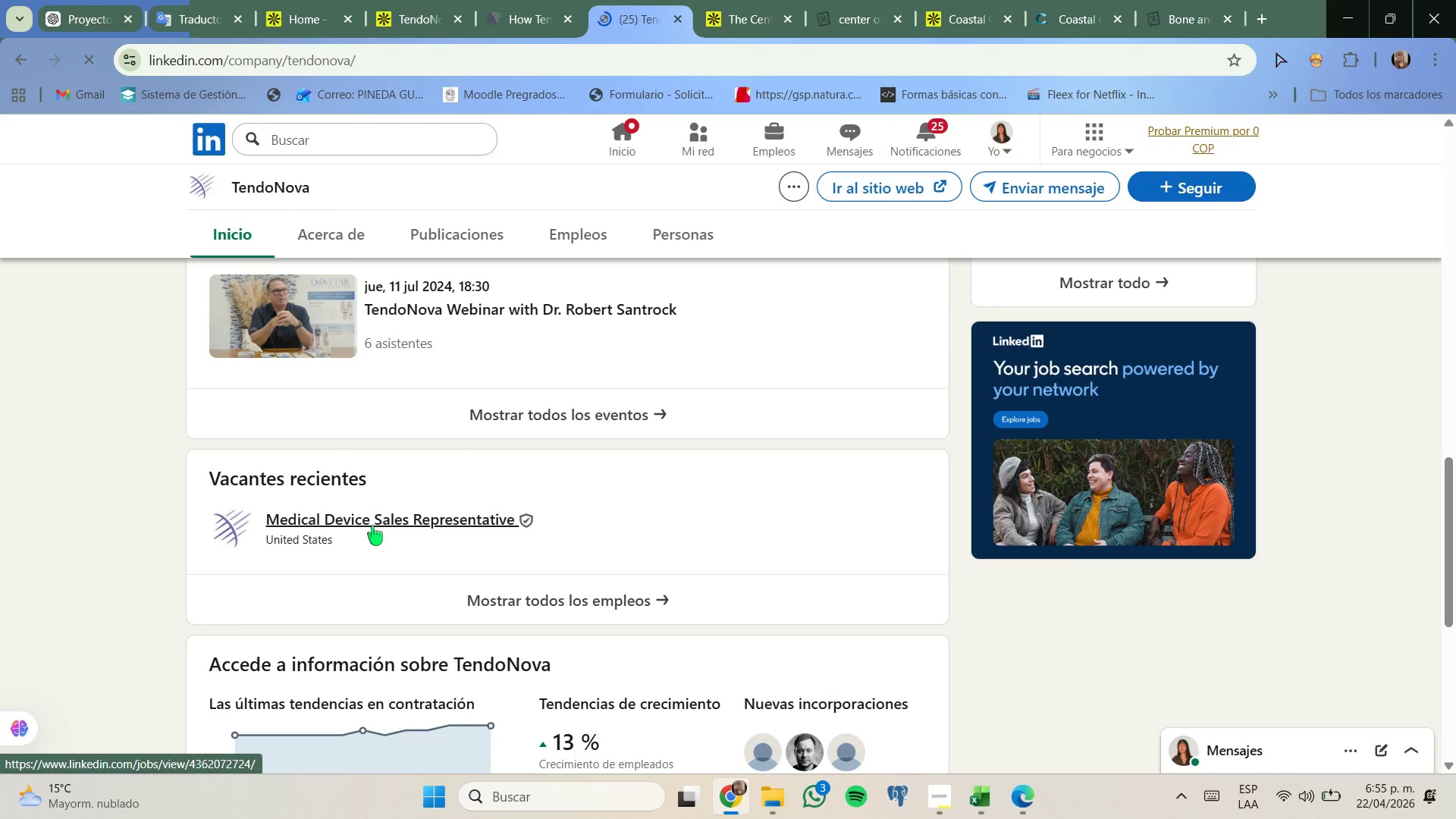 
scroll: coordinate [372, 529], scroll_direction: up, amount: 7.0
 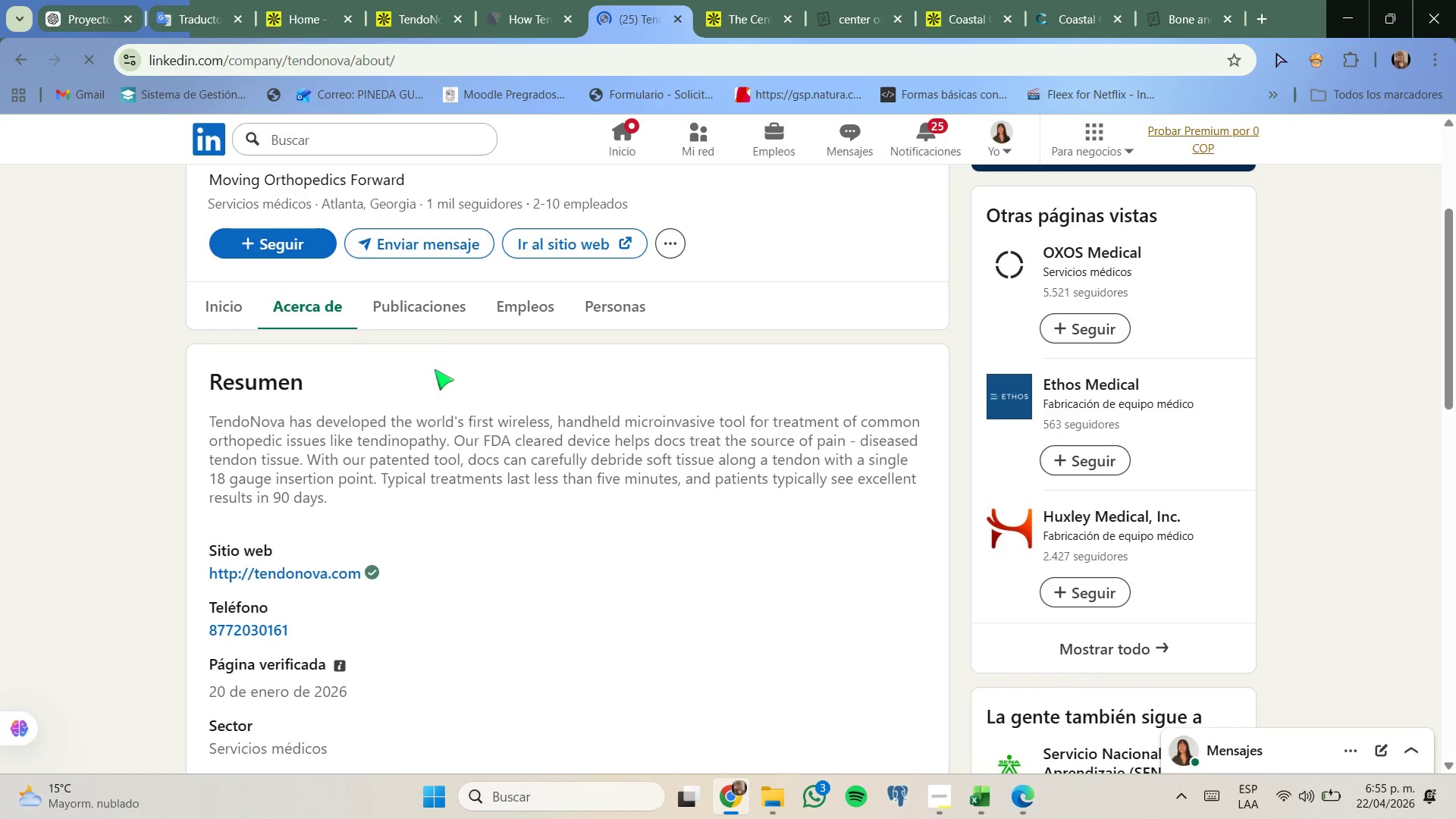 
scroll: coordinate [440, 415], scroll_direction: none, amount: 0.0
 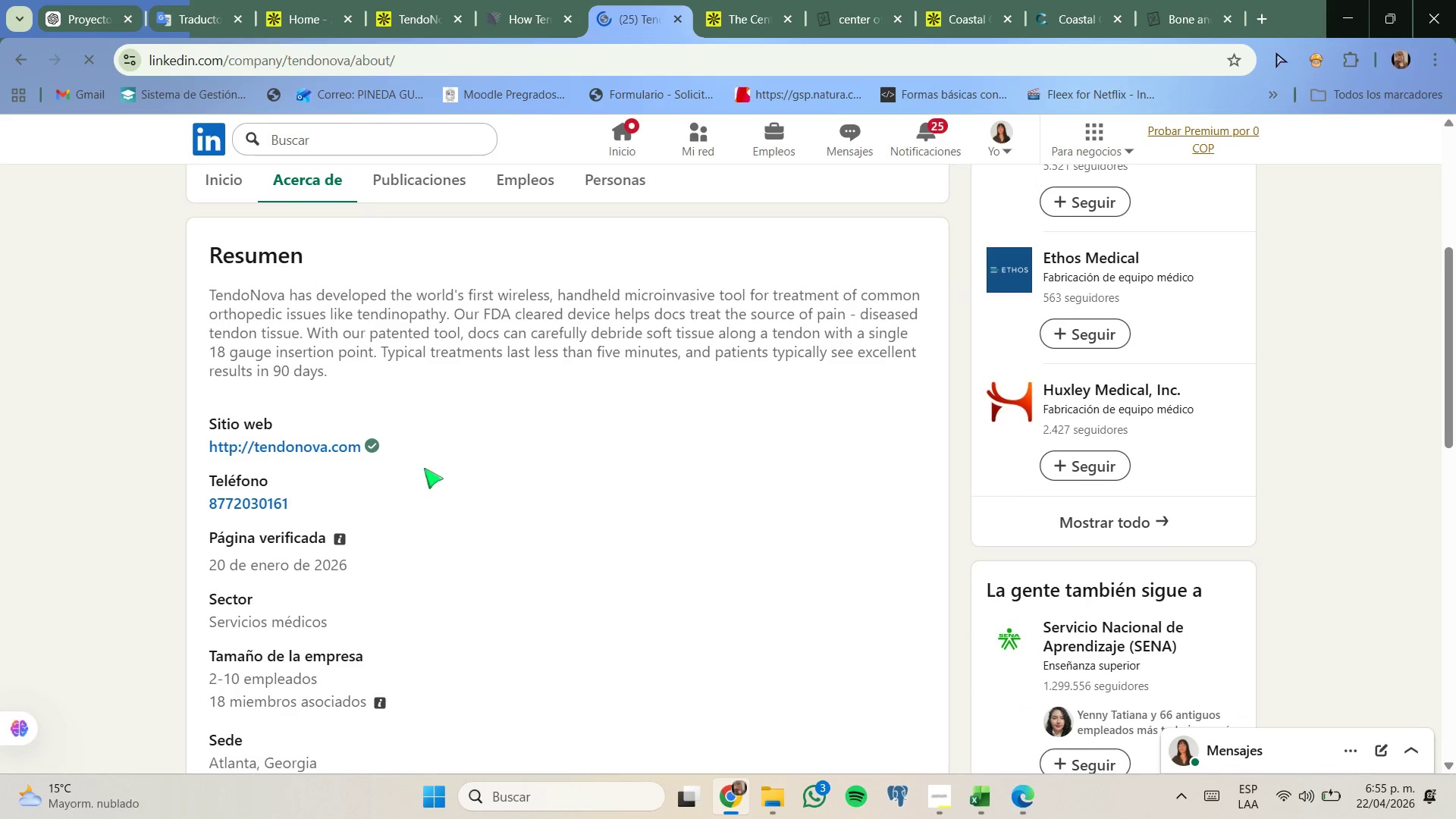 
scroll: coordinate [422, 472], scroll_direction: down, amount: 2.0
 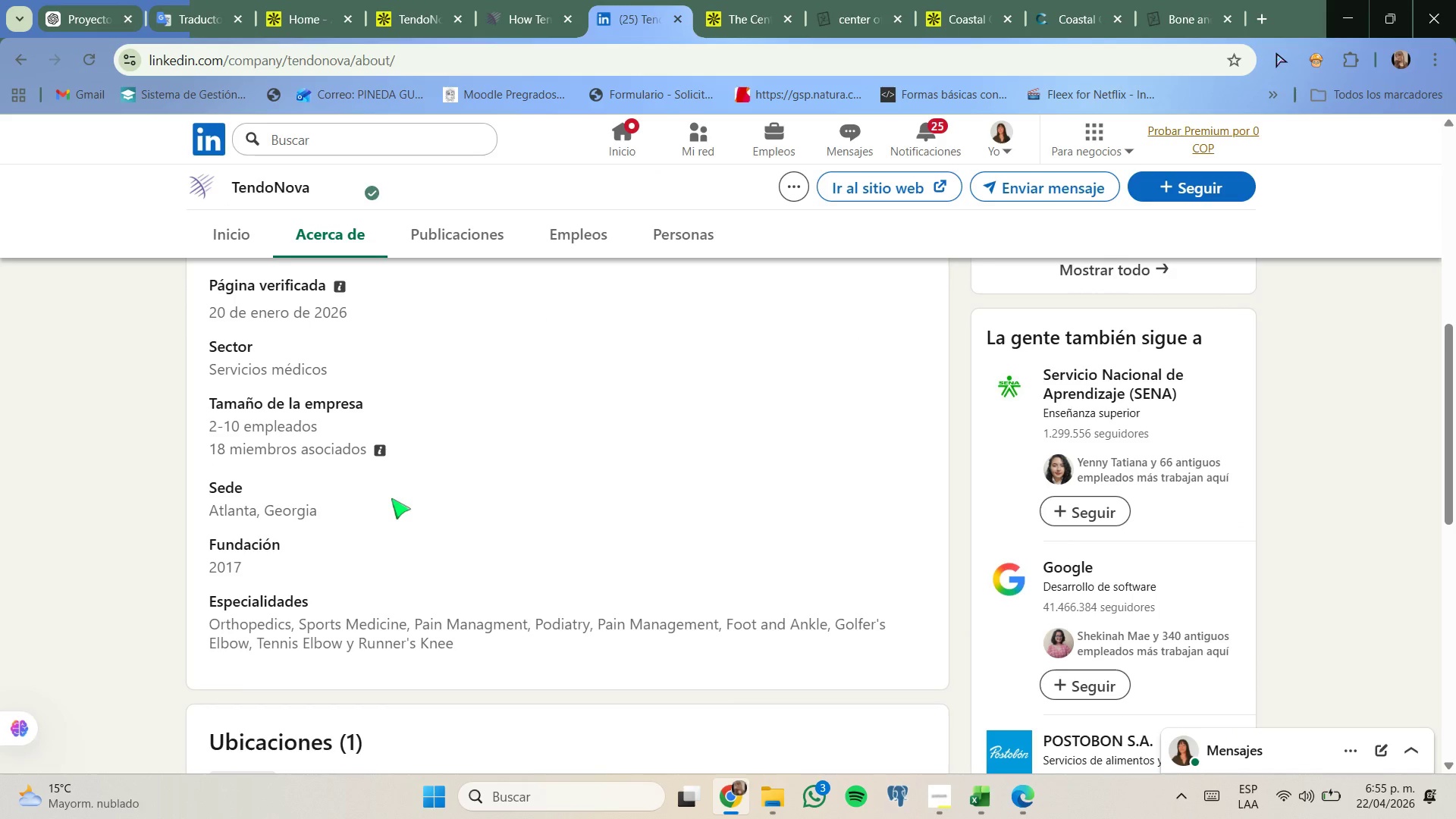 
left_click([537, 0])
 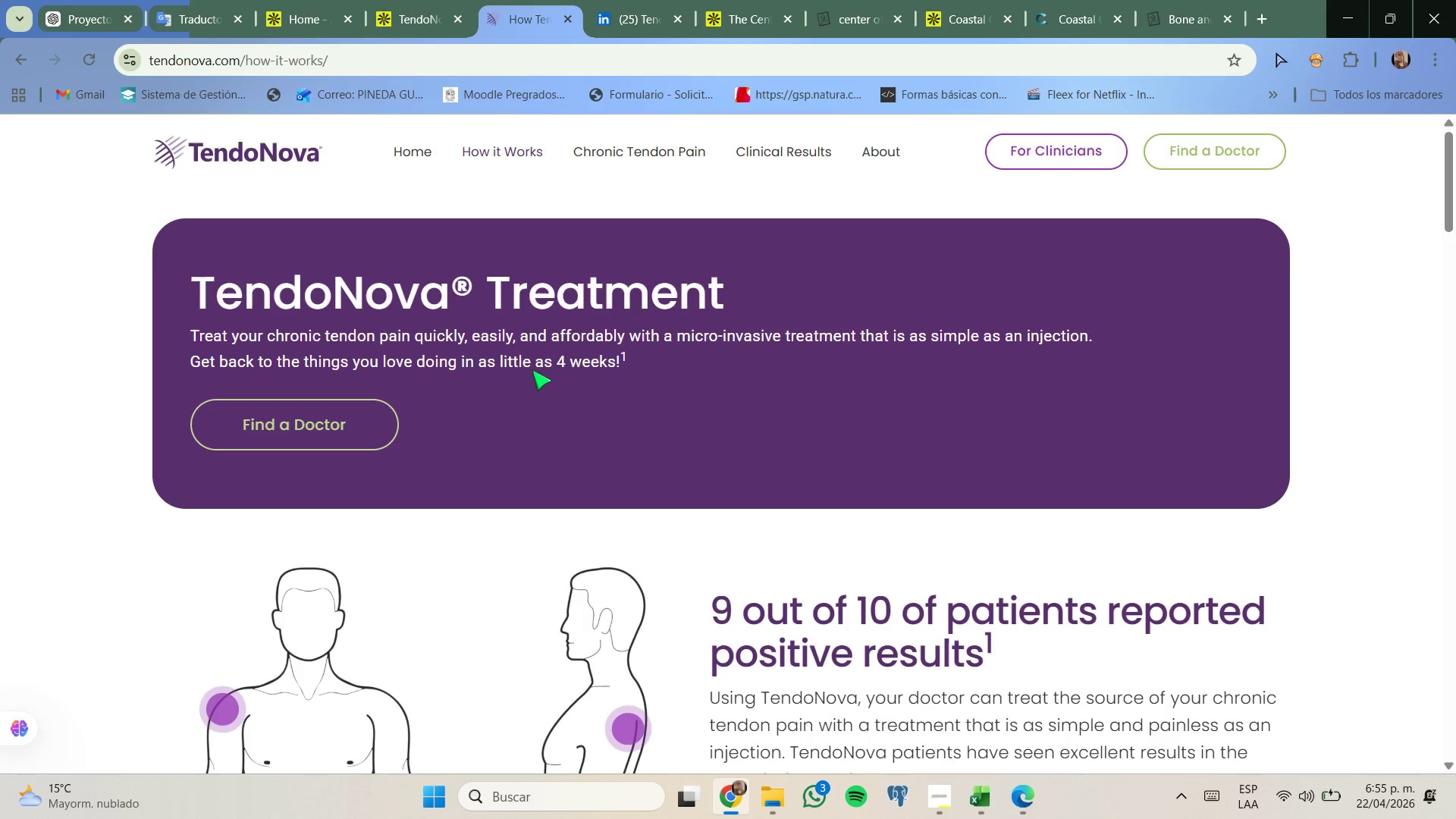 
scroll: coordinate [539, 394], scroll_direction: down, amount: 1.0
 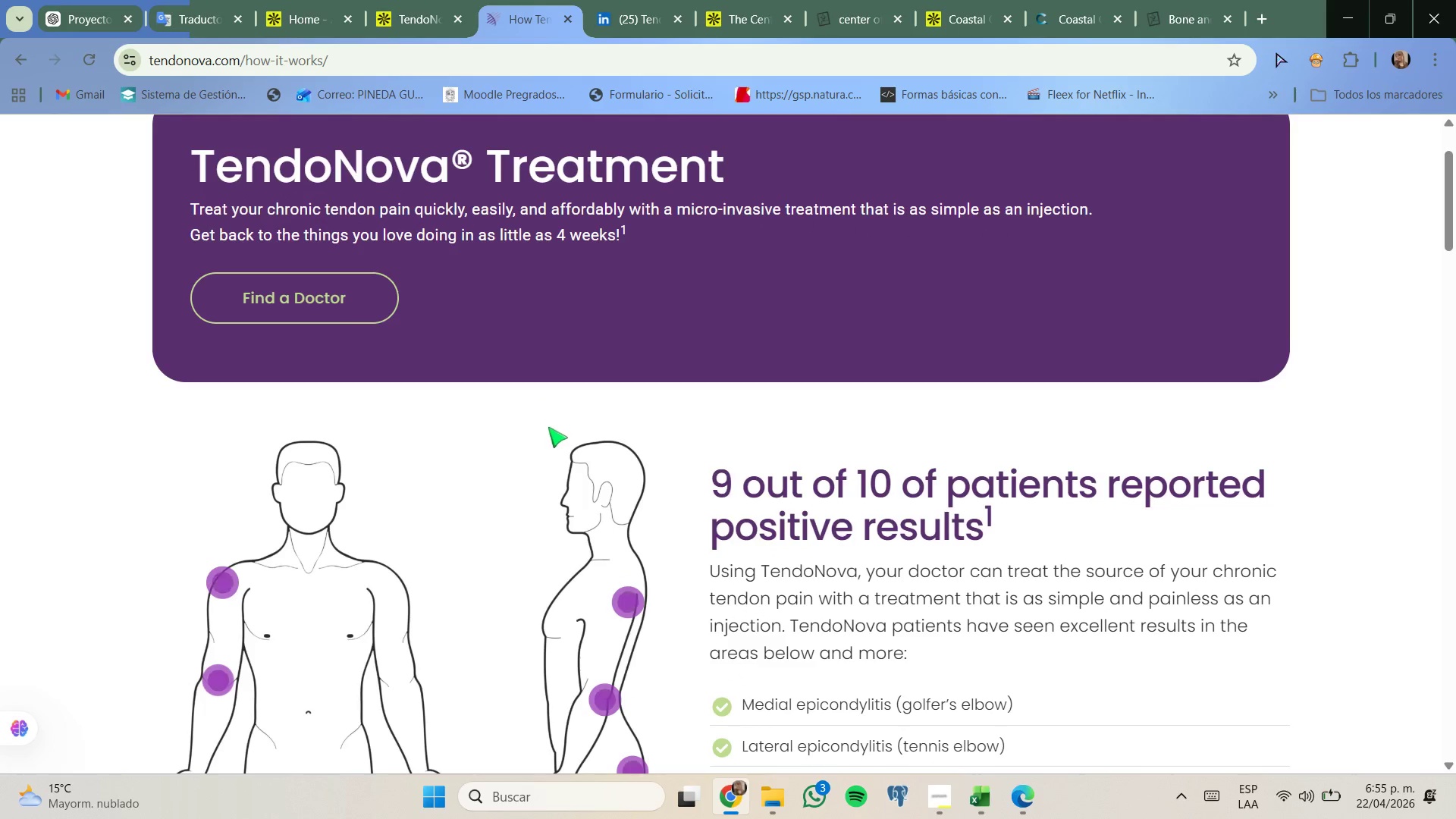 
scroll: coordinate [552, 436], scroll_direction: up, amount: 2.0
 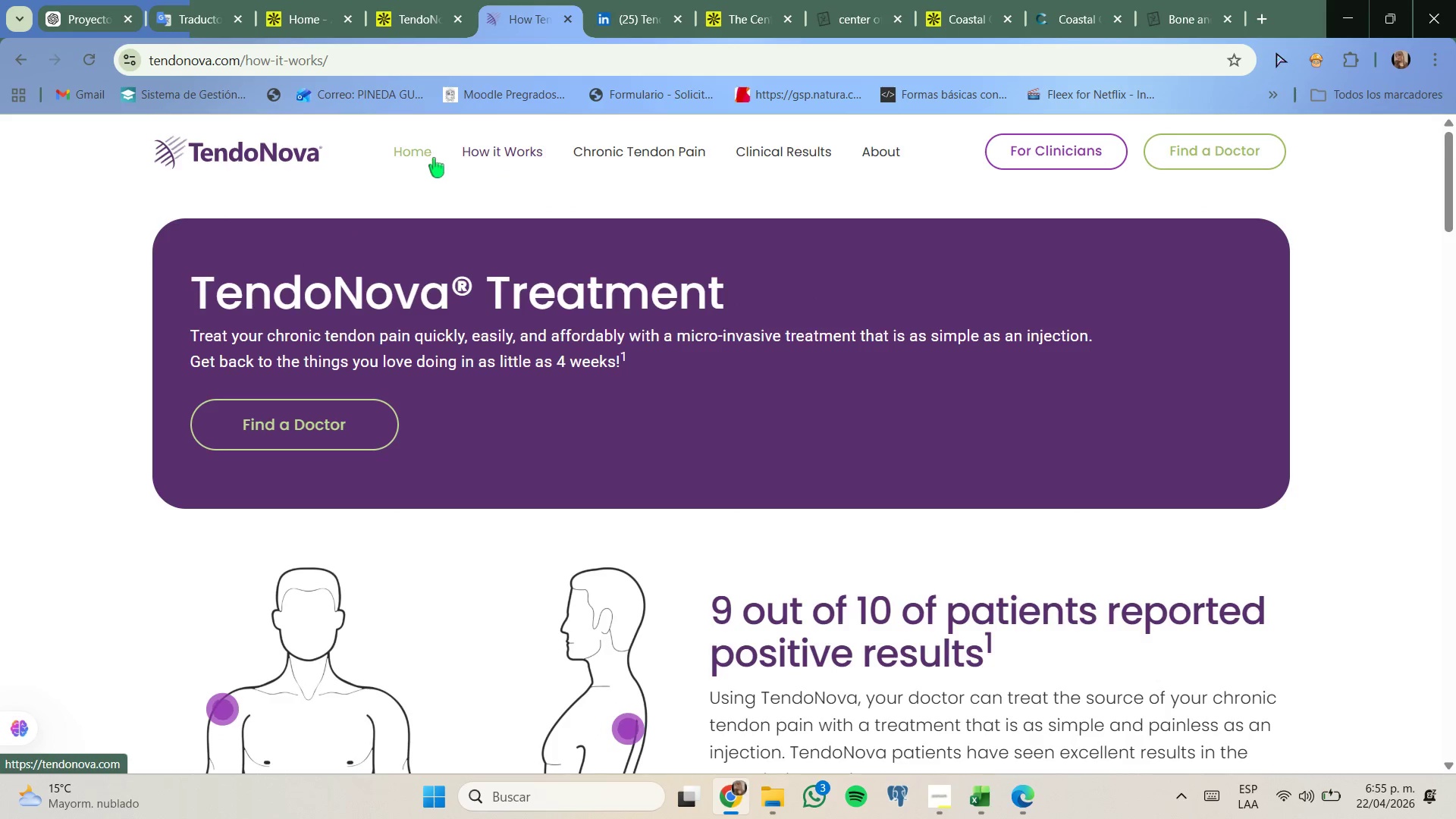 
left_click([431, 158])
 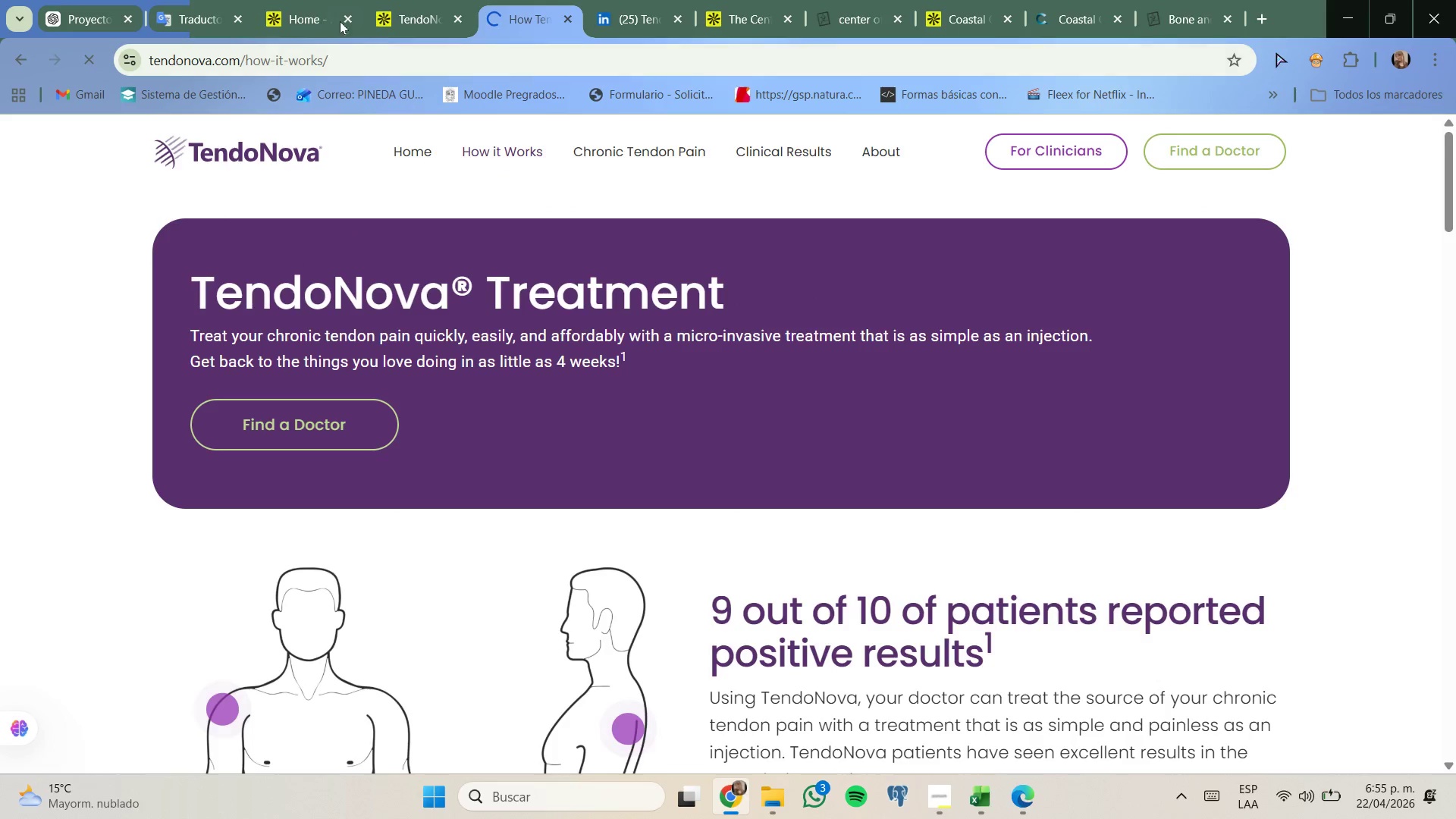 
left_click([322, 5])
 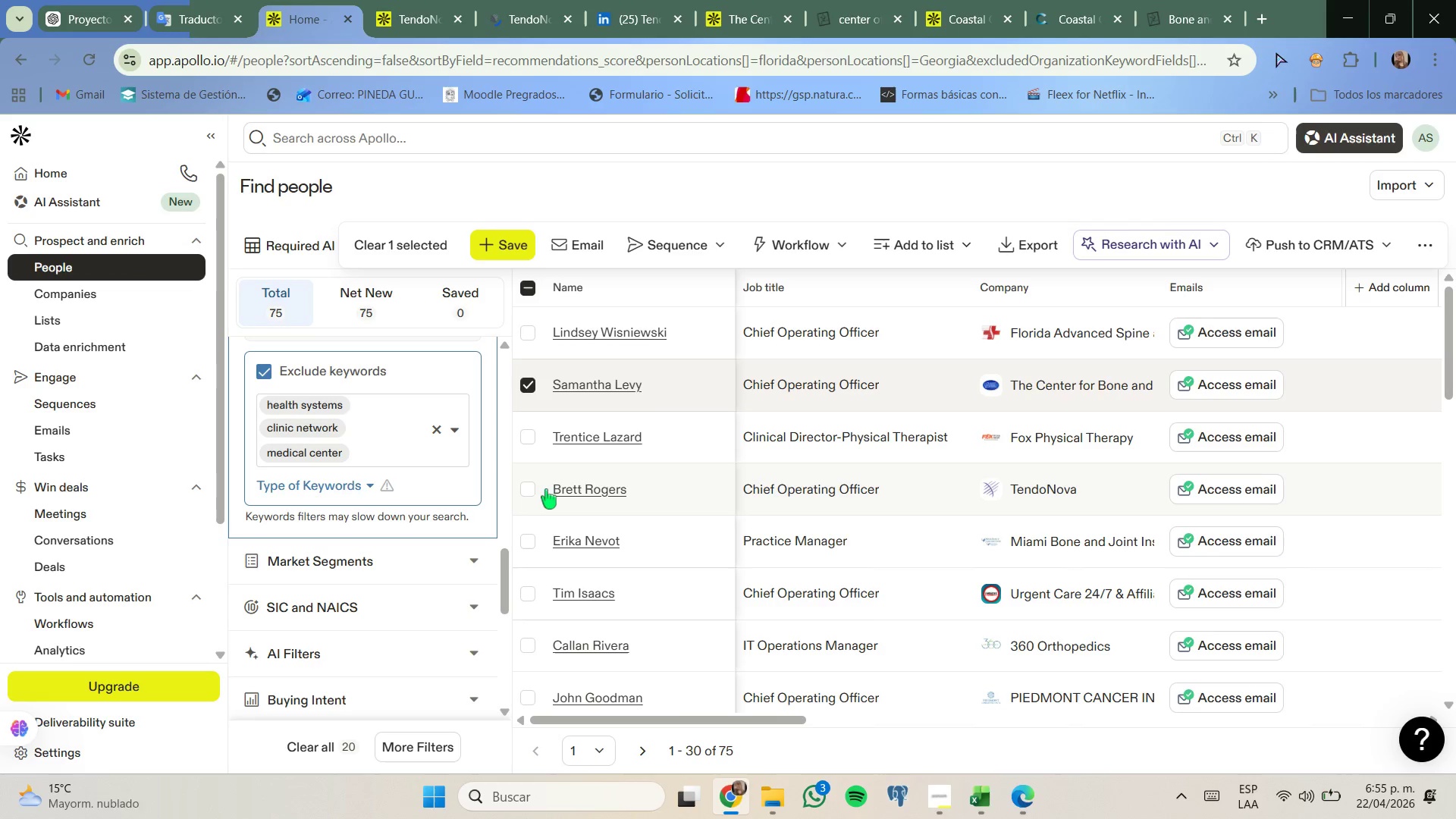 
left_click([529, 494])
 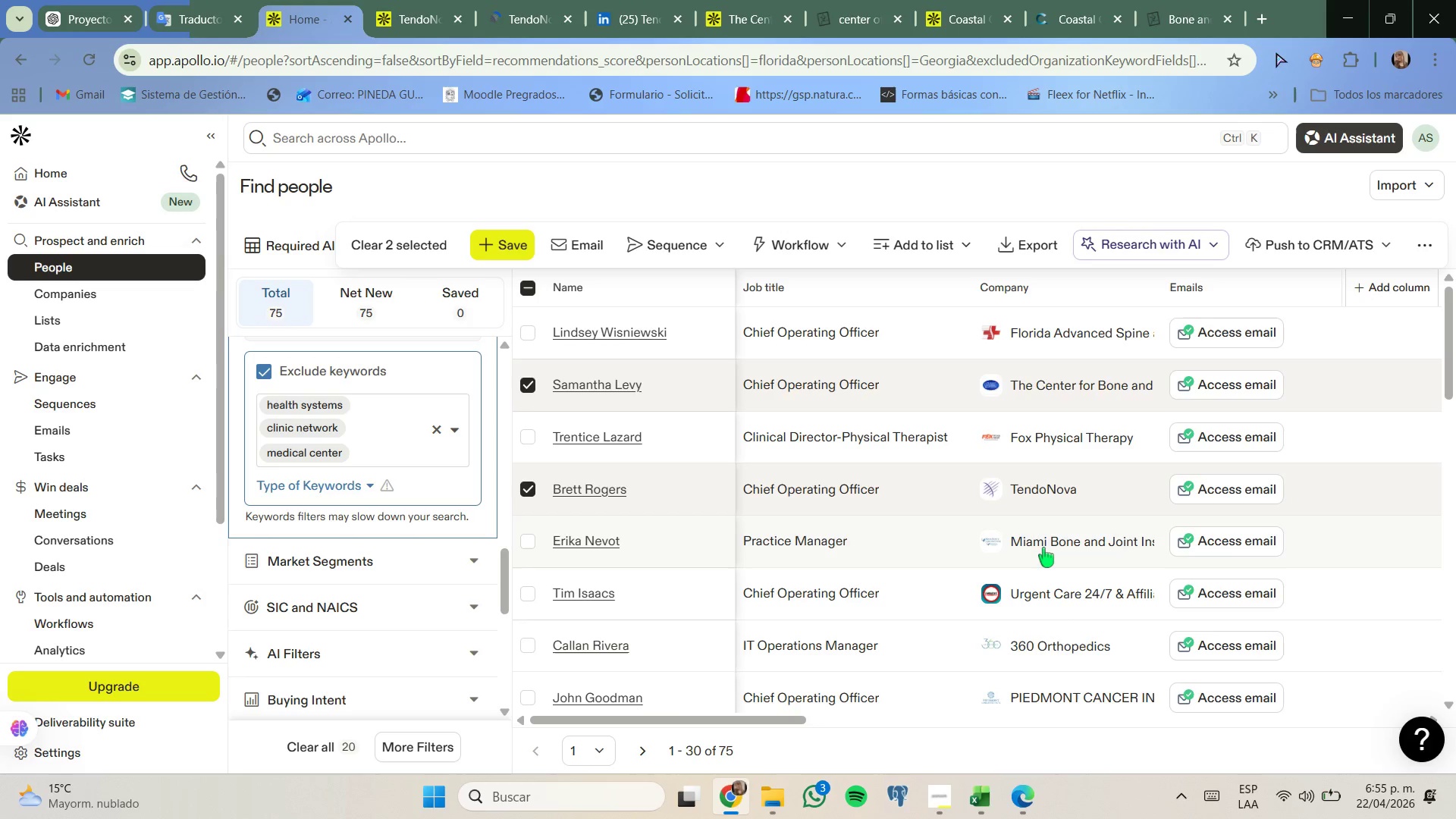 
right_click([1043, 547])
 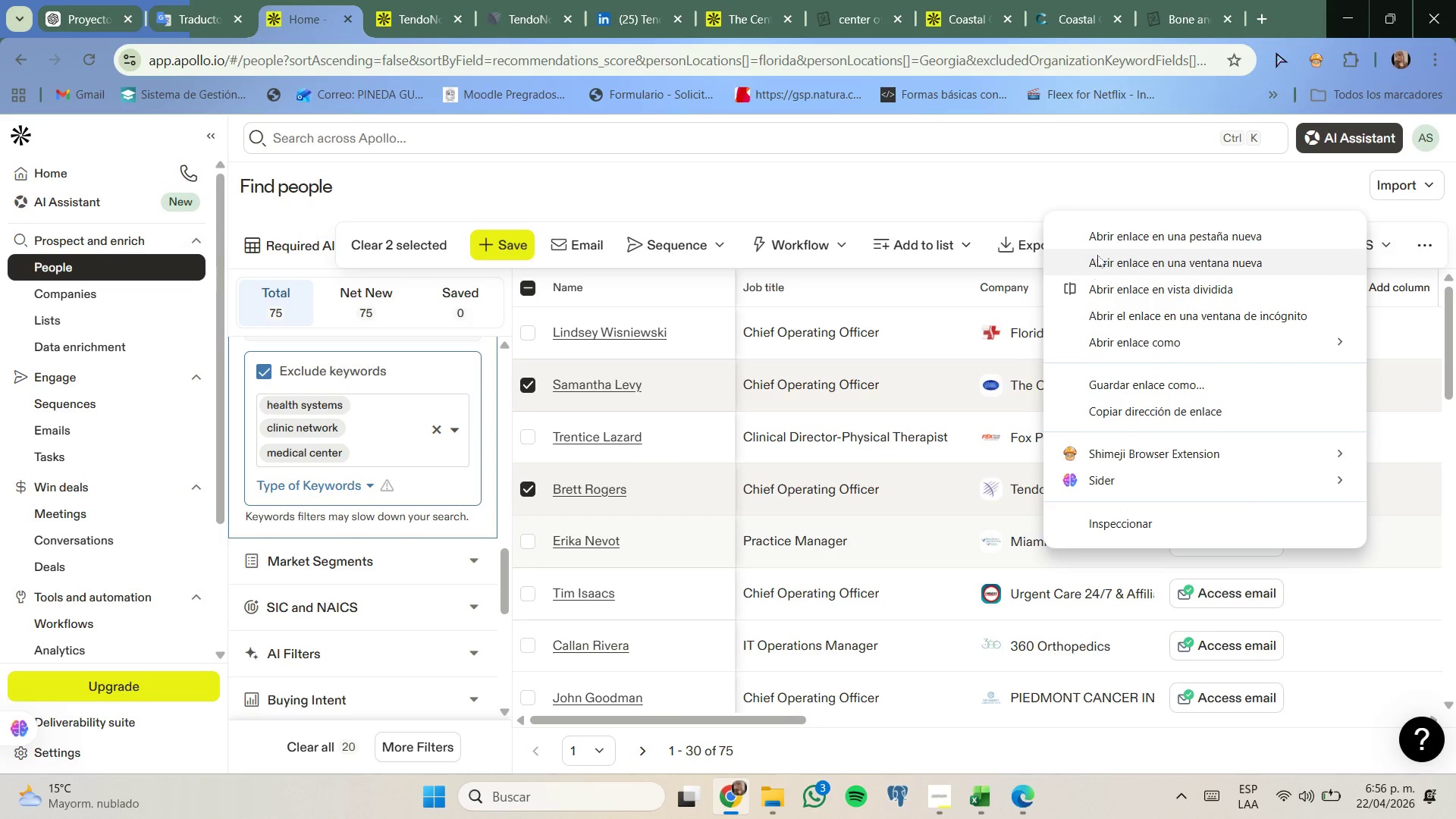 
left_click([1098, 245])
 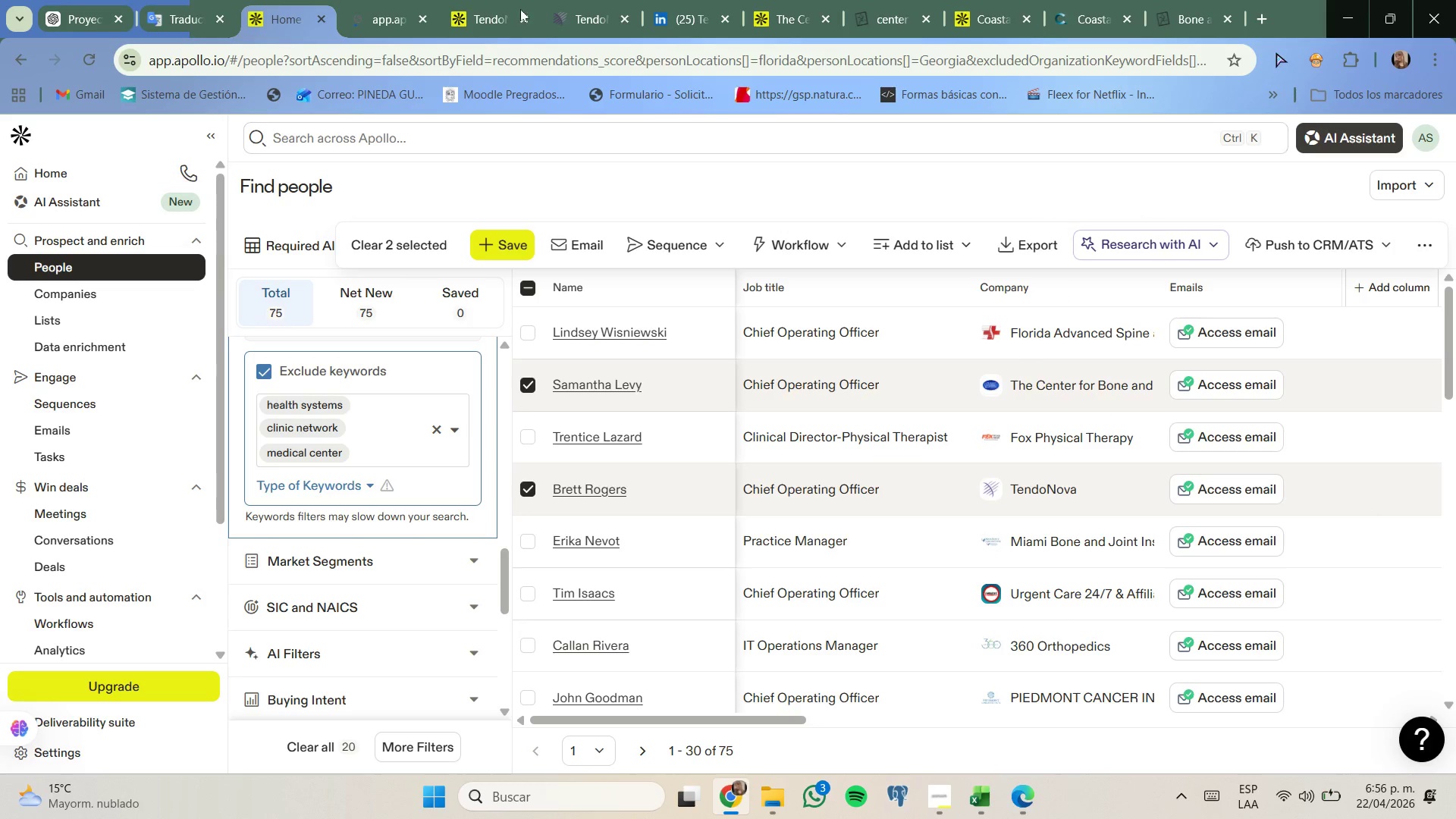 
left_click_drag(start_coordinate=[359, 0], to_coordinate=[364, 1])
 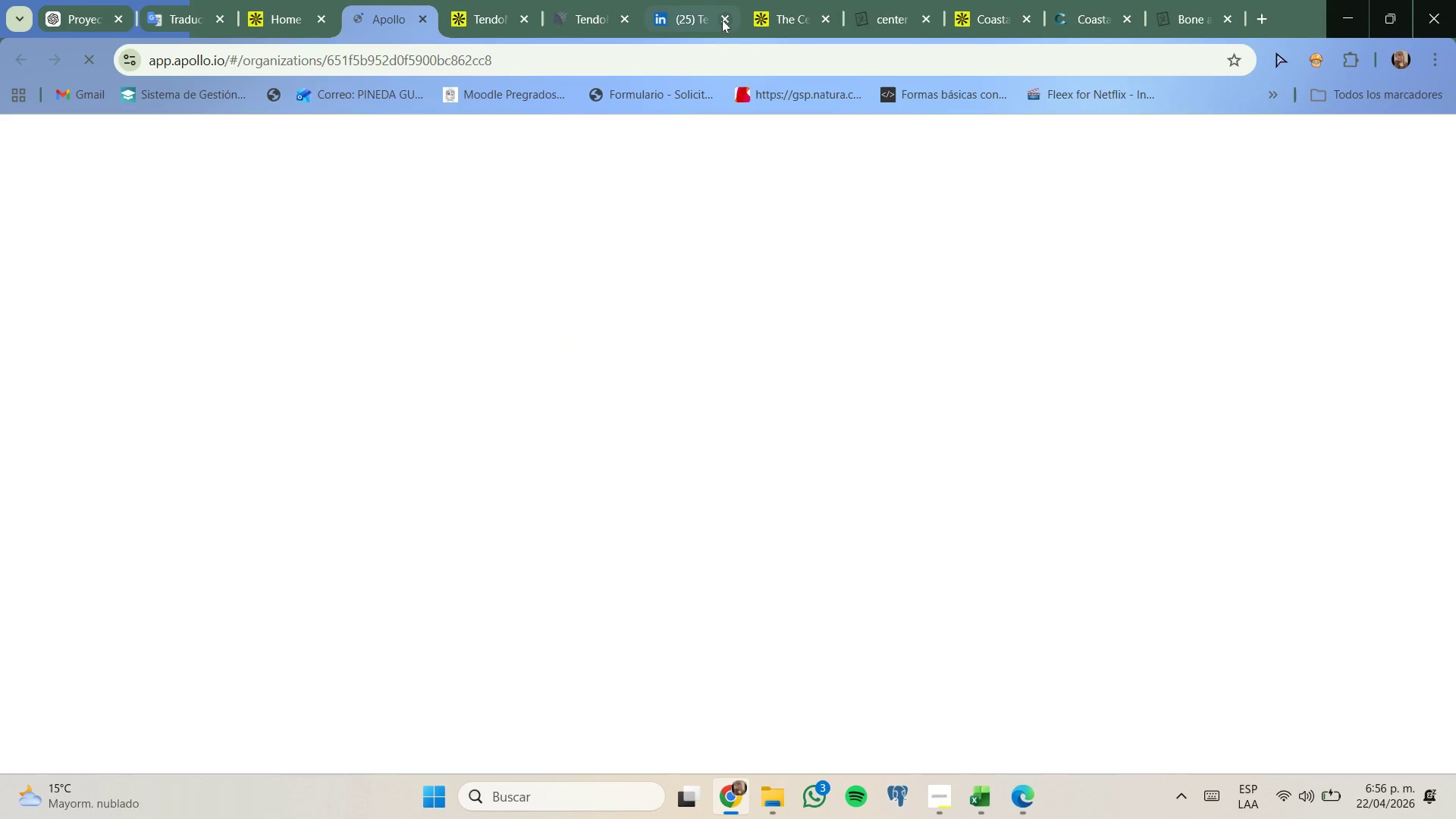 
left_click([721, 20])
 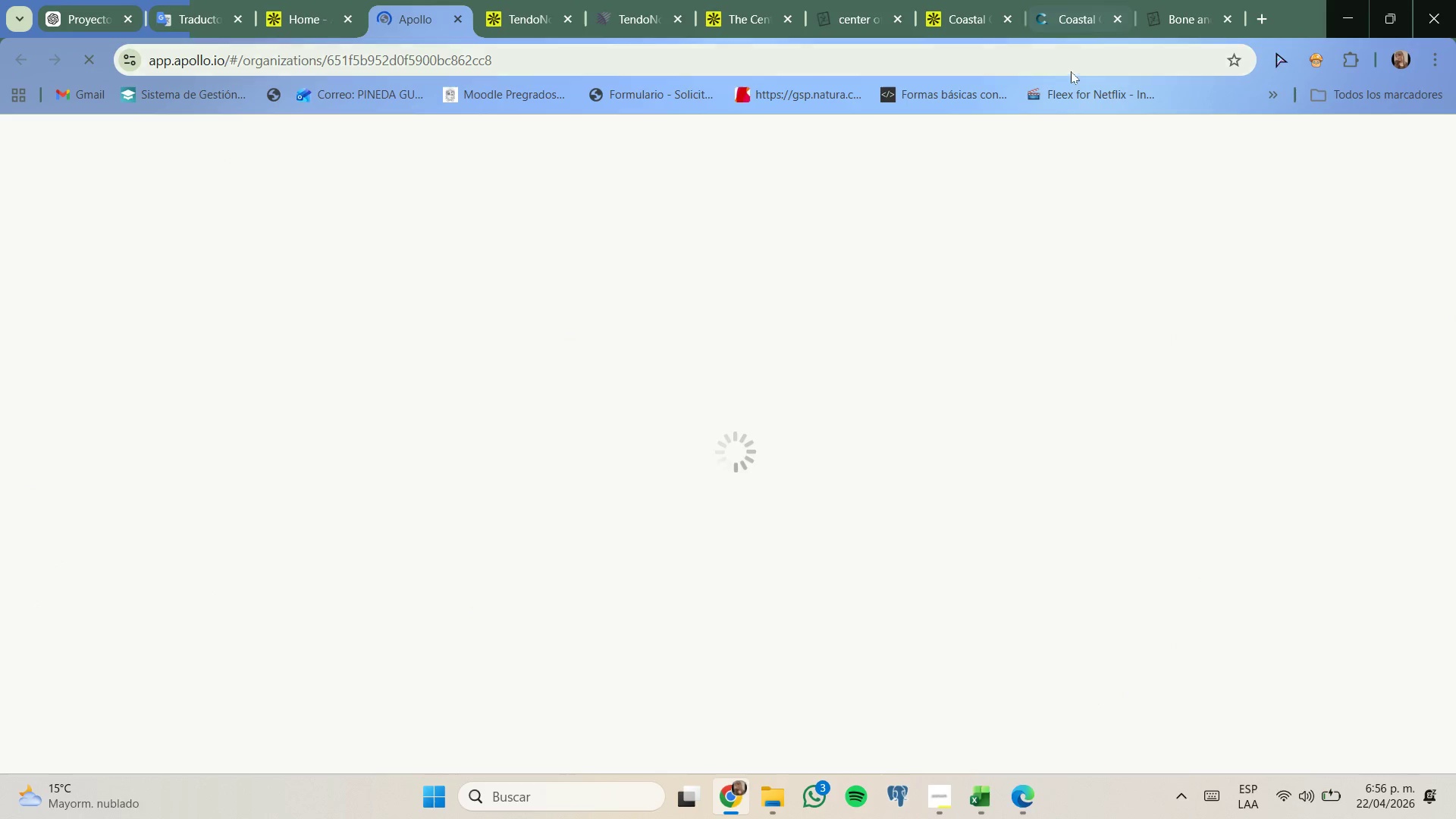 
left_click([1185, 0])
 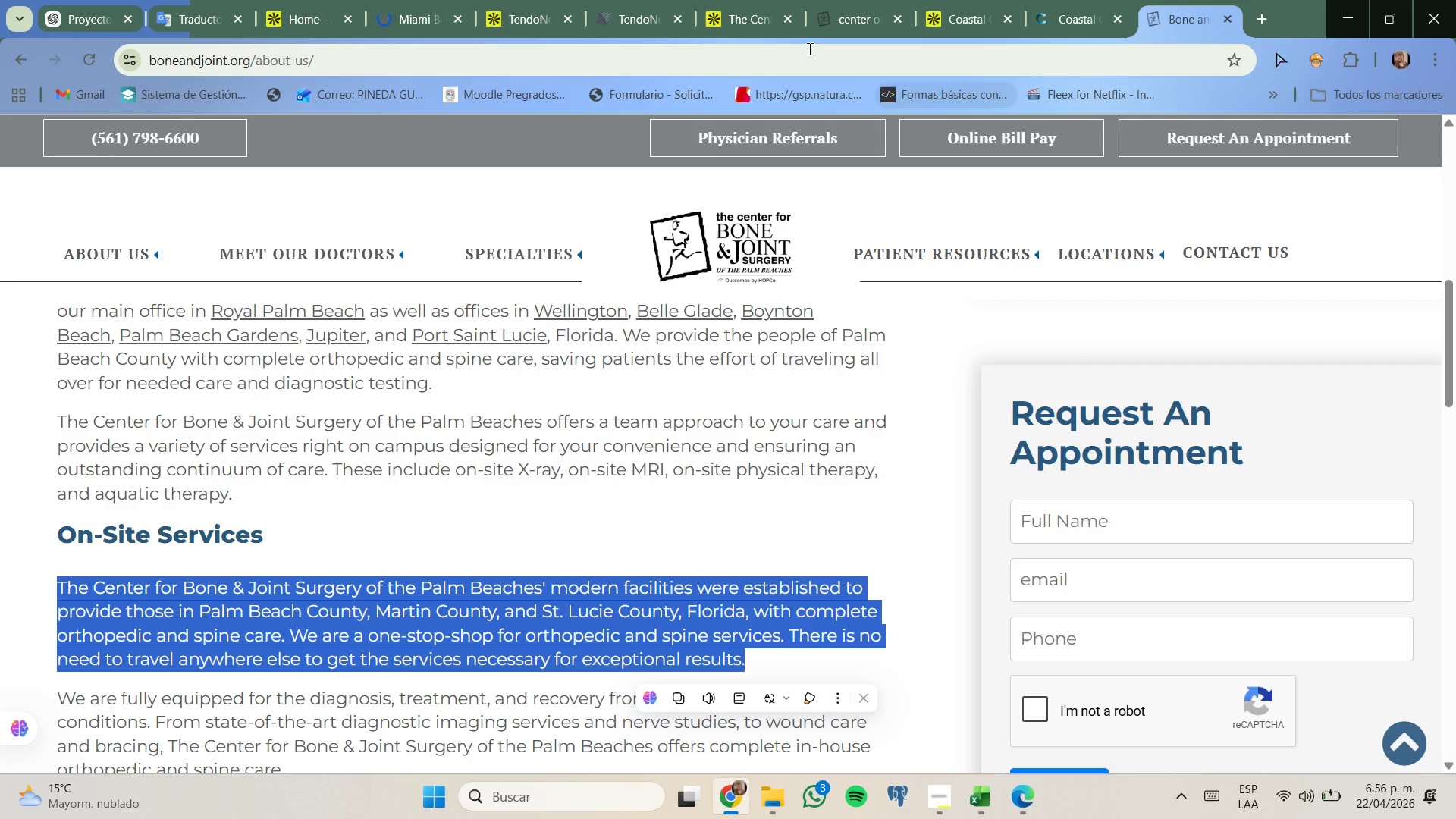 
left_click([438, 0])
 